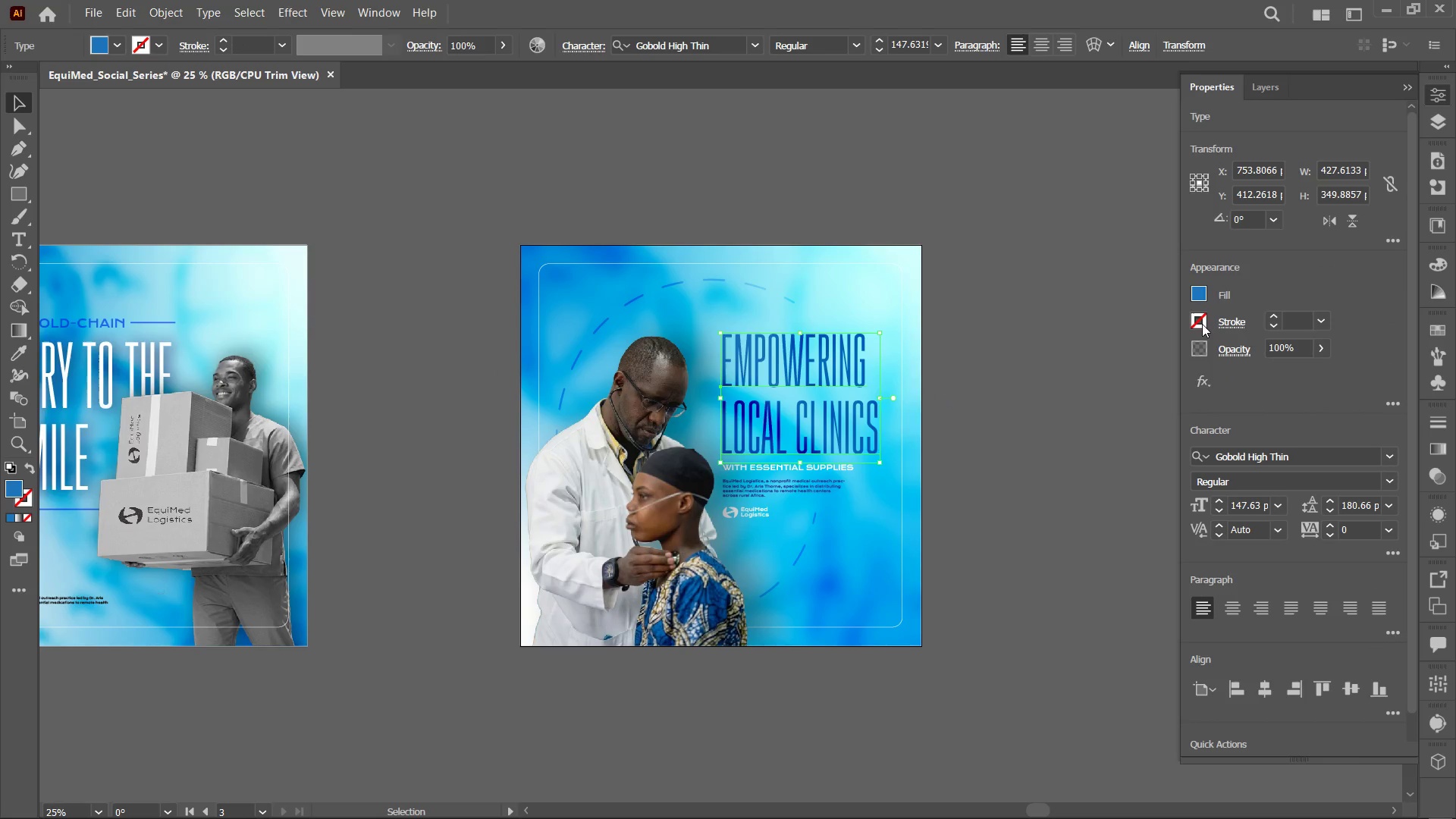 
left_click([1196, 299])
 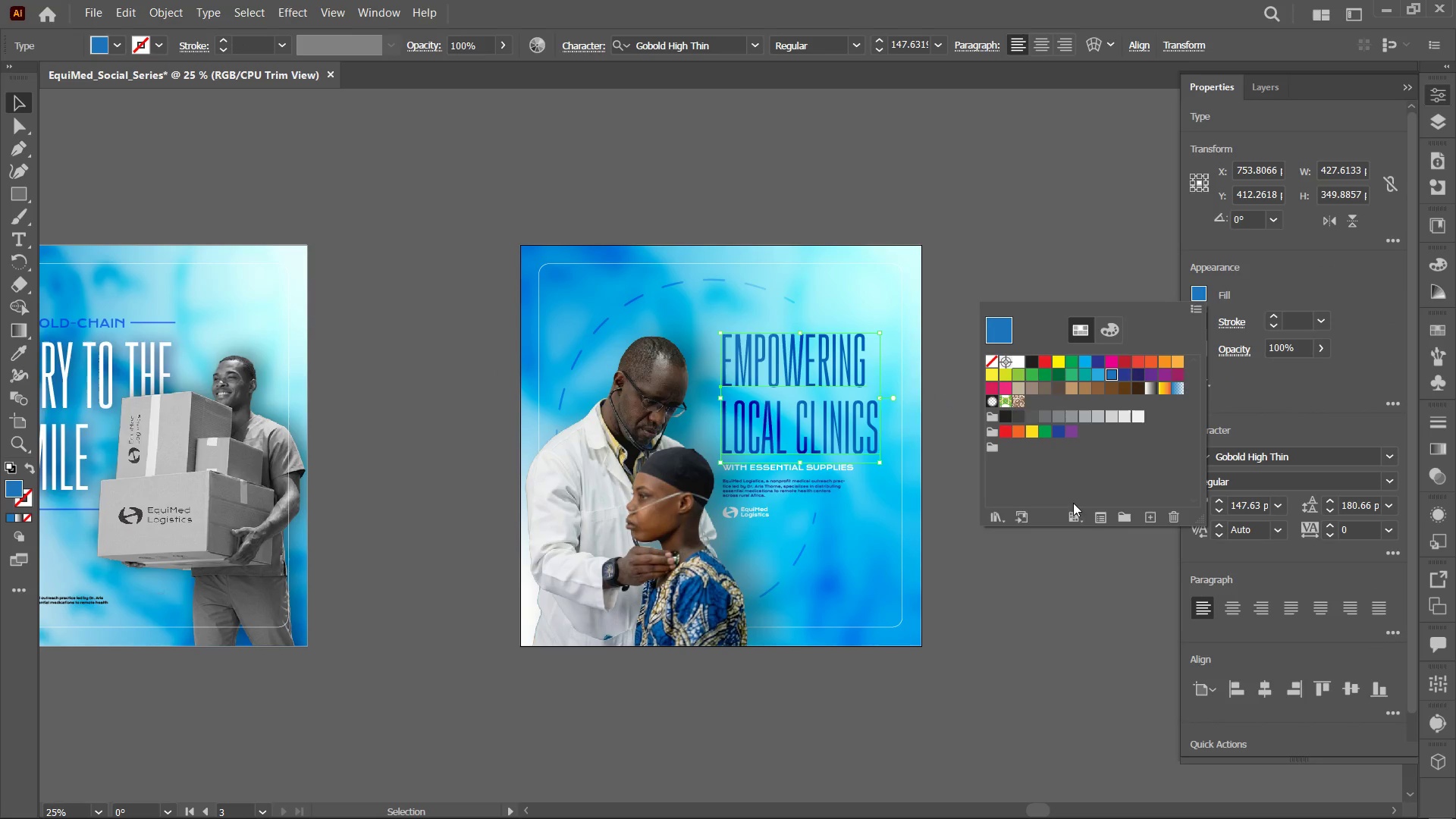 
left_click([1078, 510])
 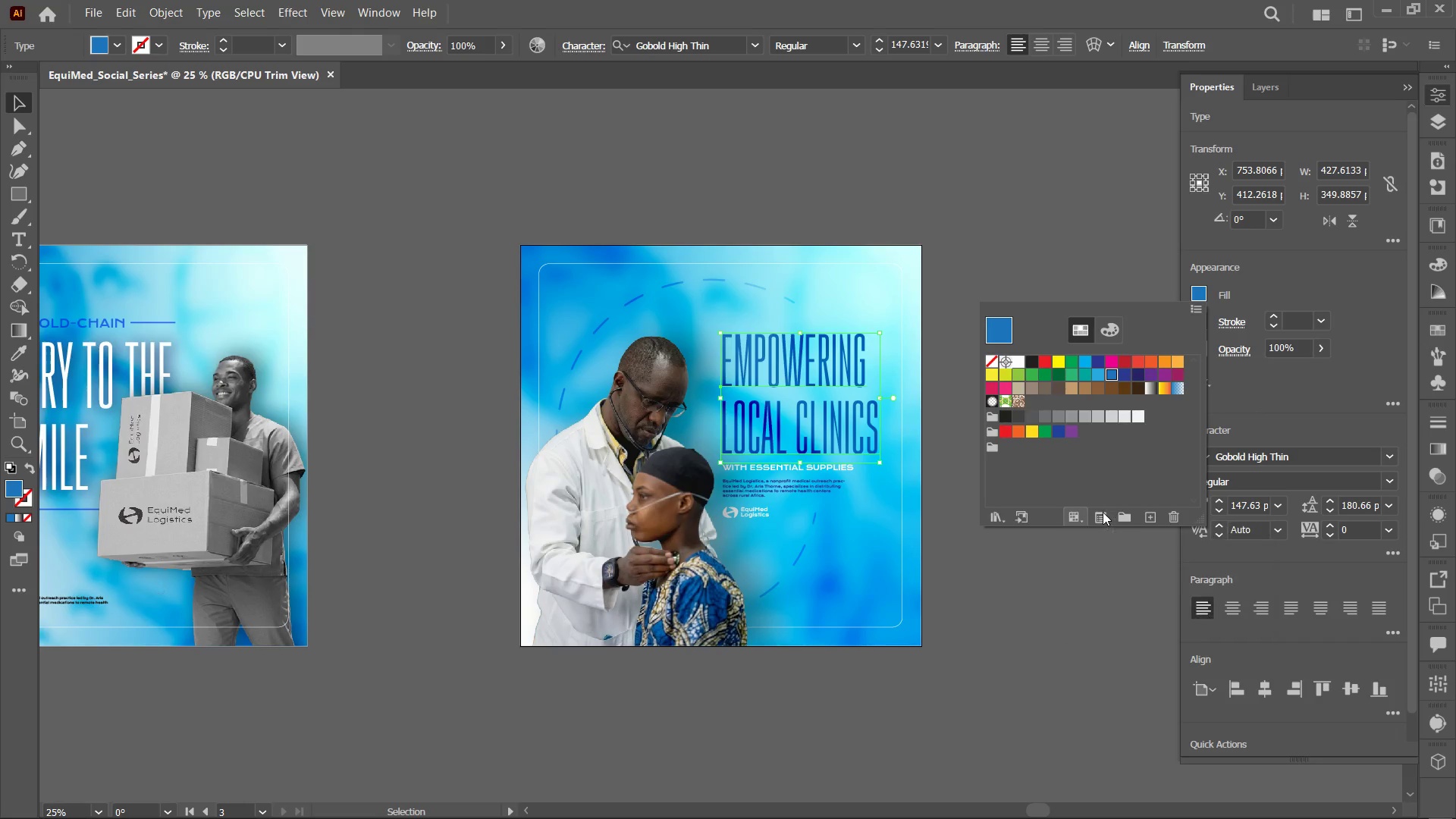 
double_click([1101, 513])
 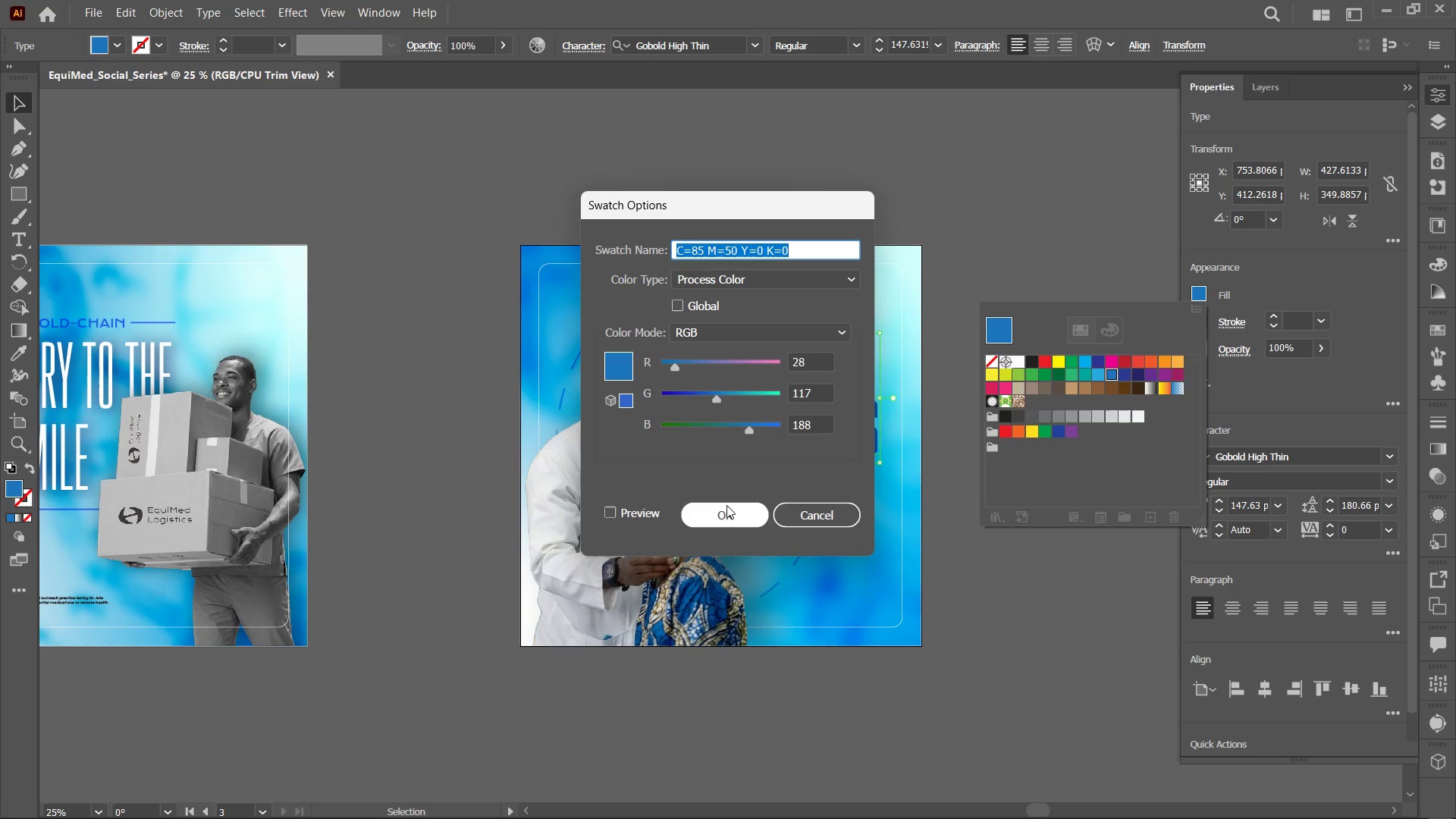 
left_click([735, 514])
 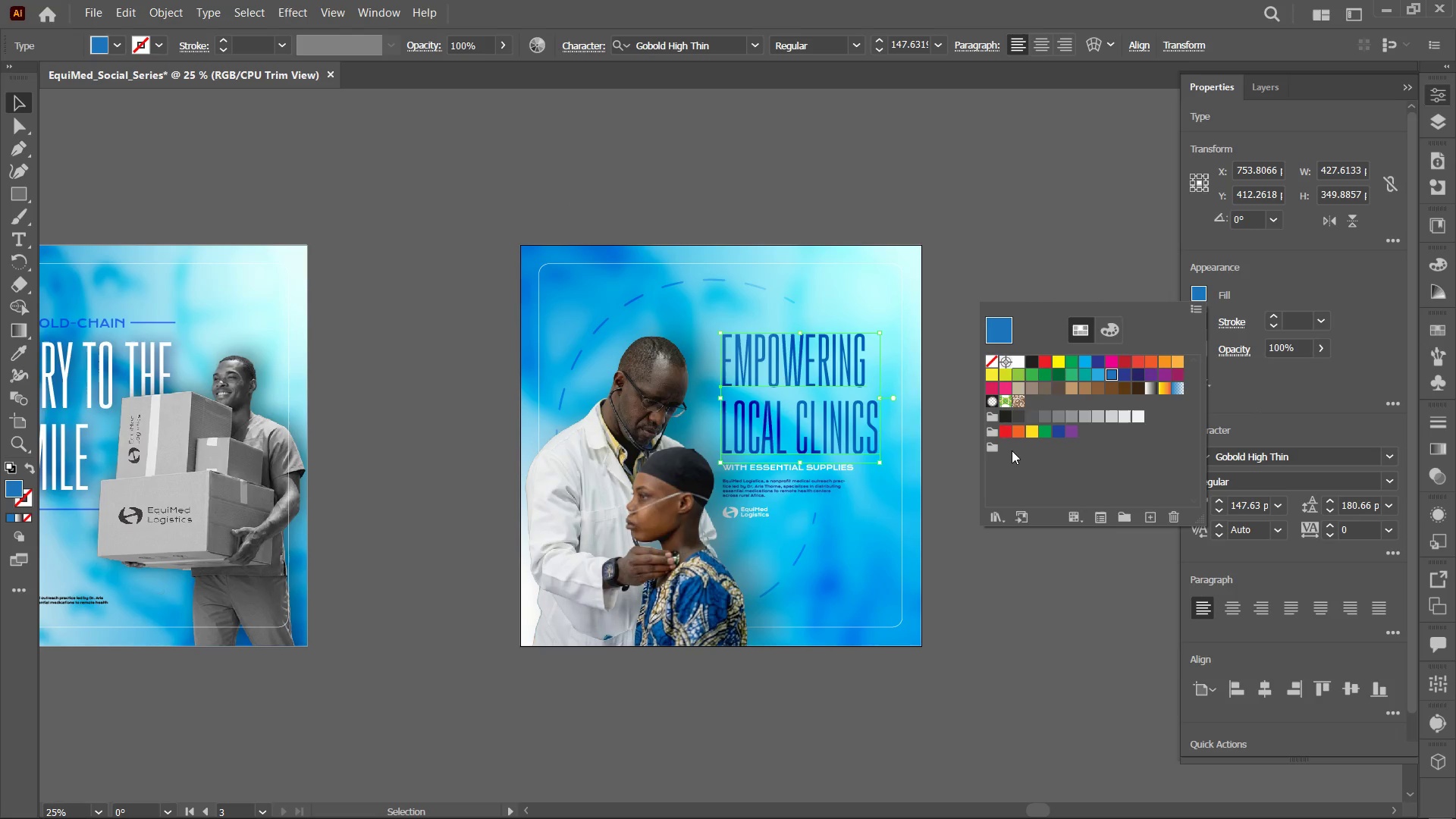 
left_click([1009, 452])
 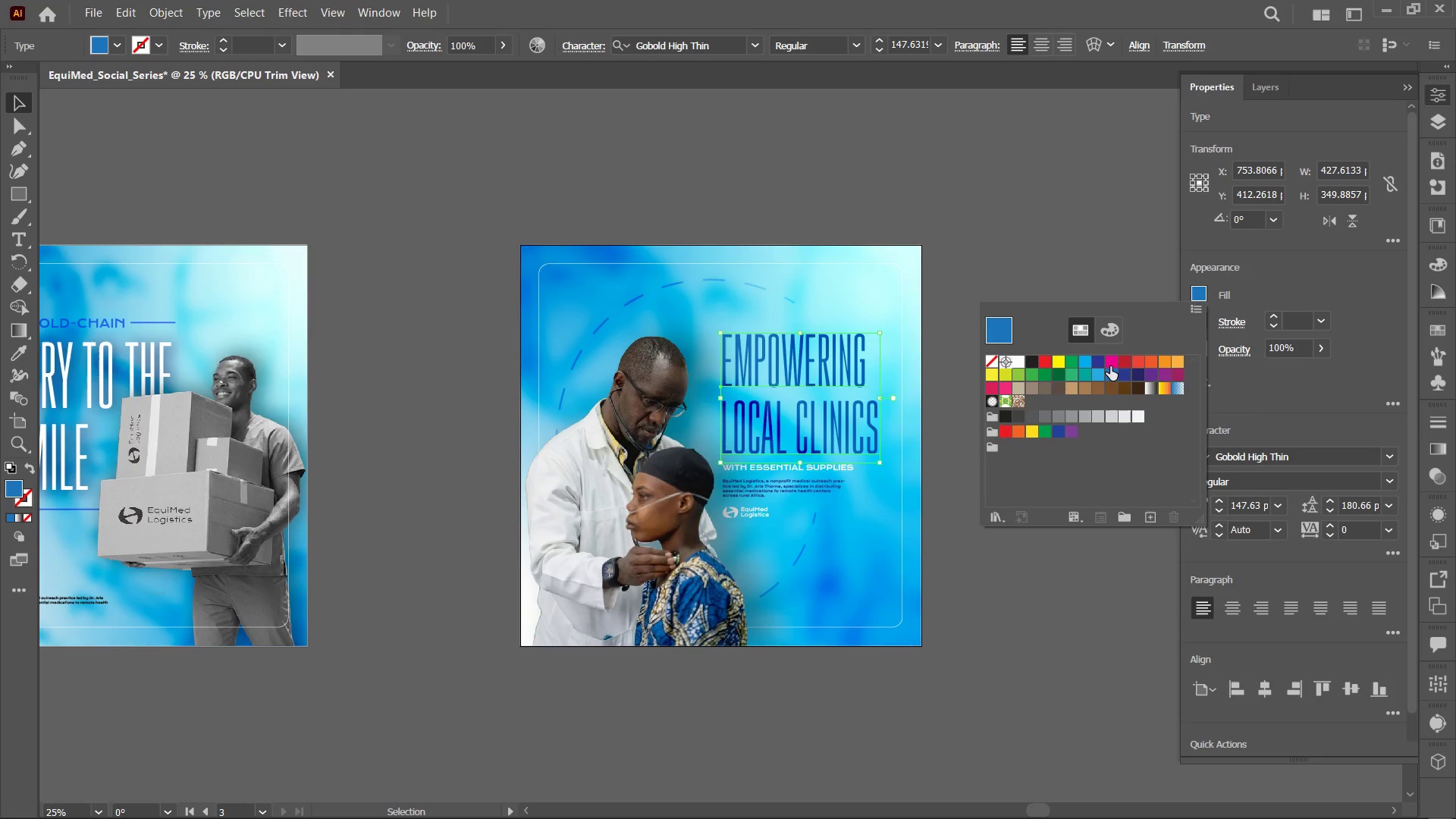 
left_click_drag(start_coordinate=[1112, 376], to_coordinate=[1007, 454])
 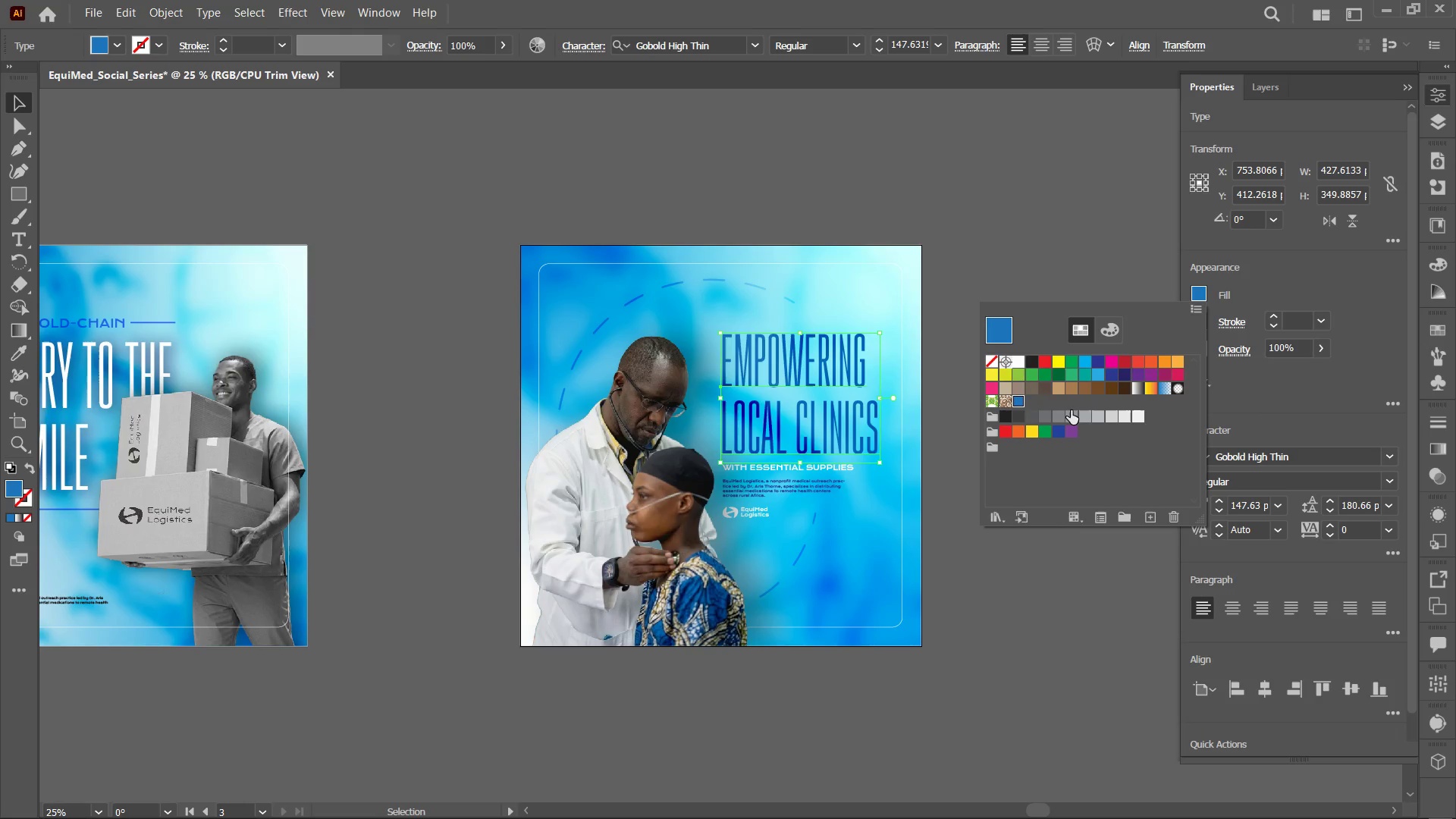 
key(Control+Z)
 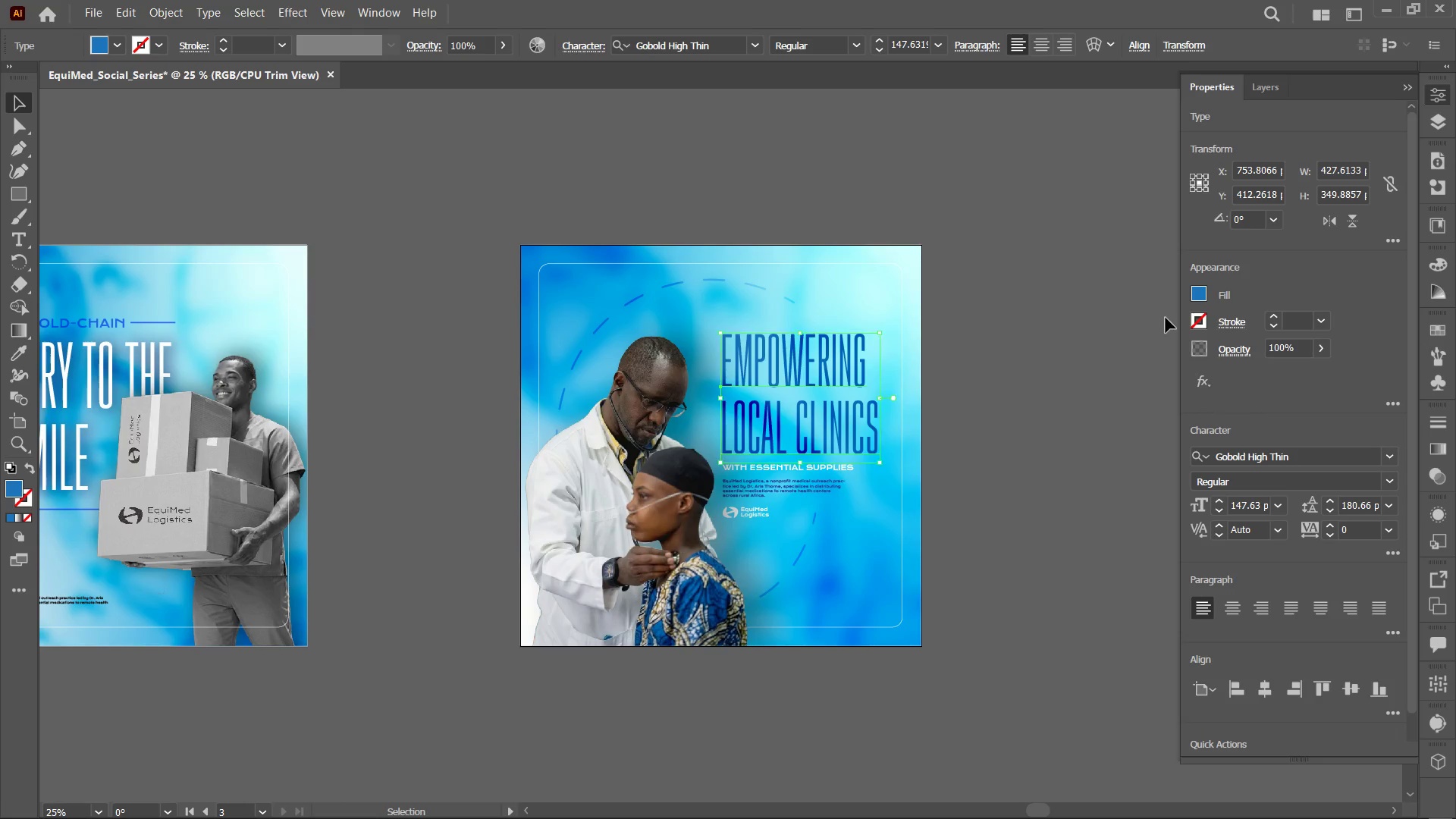 
key(Control+Shift+Z)
 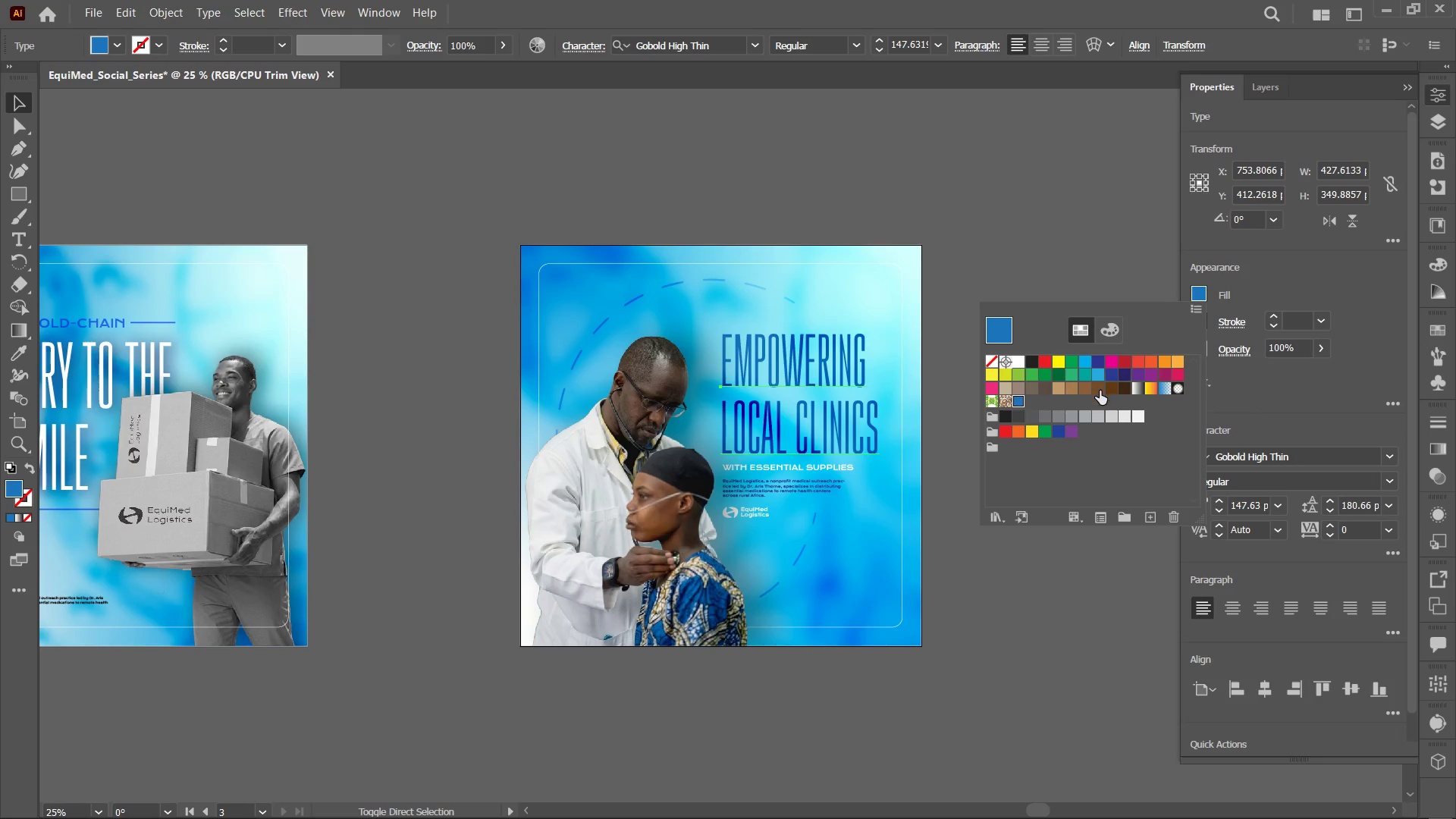 
key(Control+Z)
 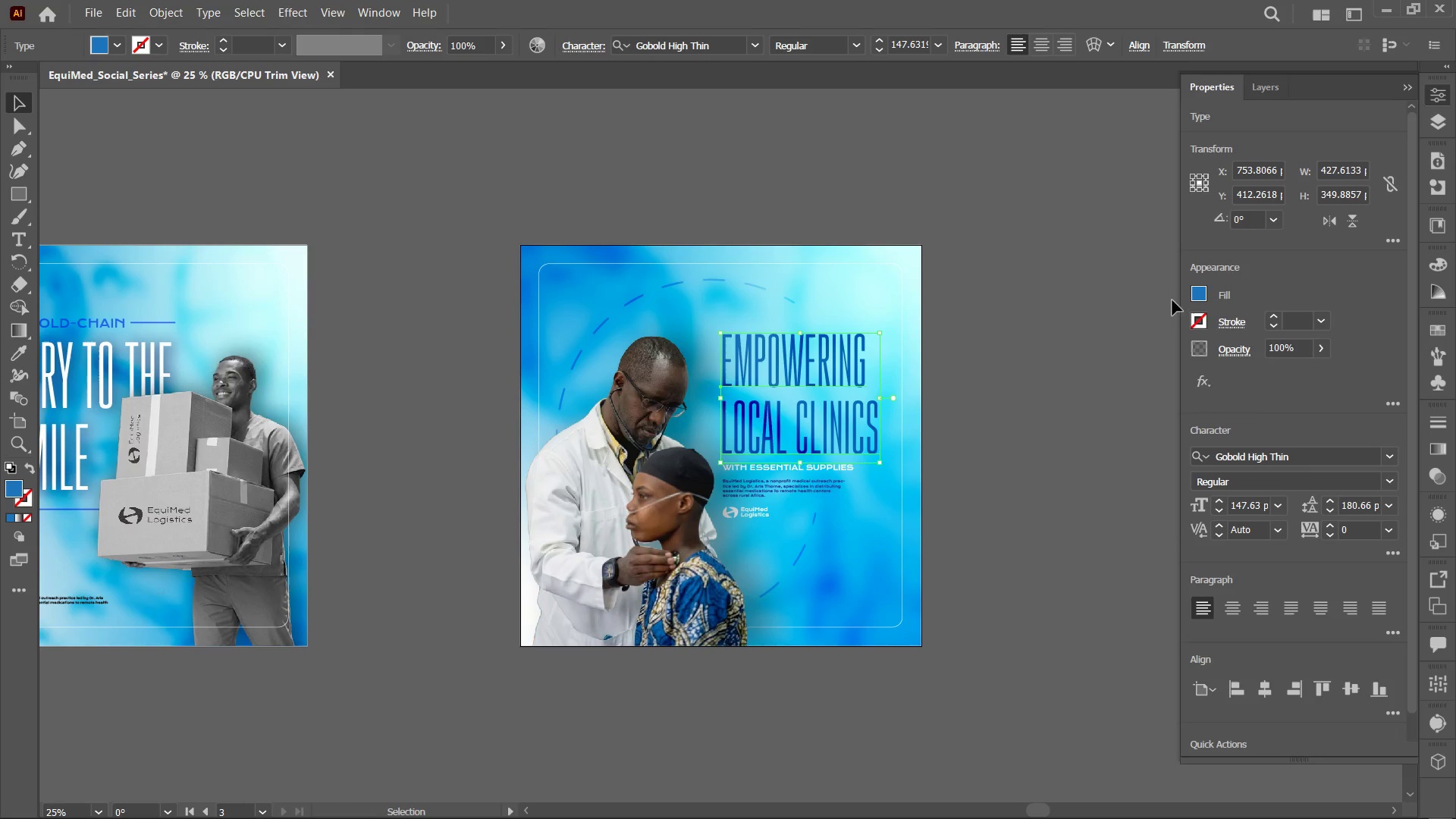 
left_click([1192, 290])
 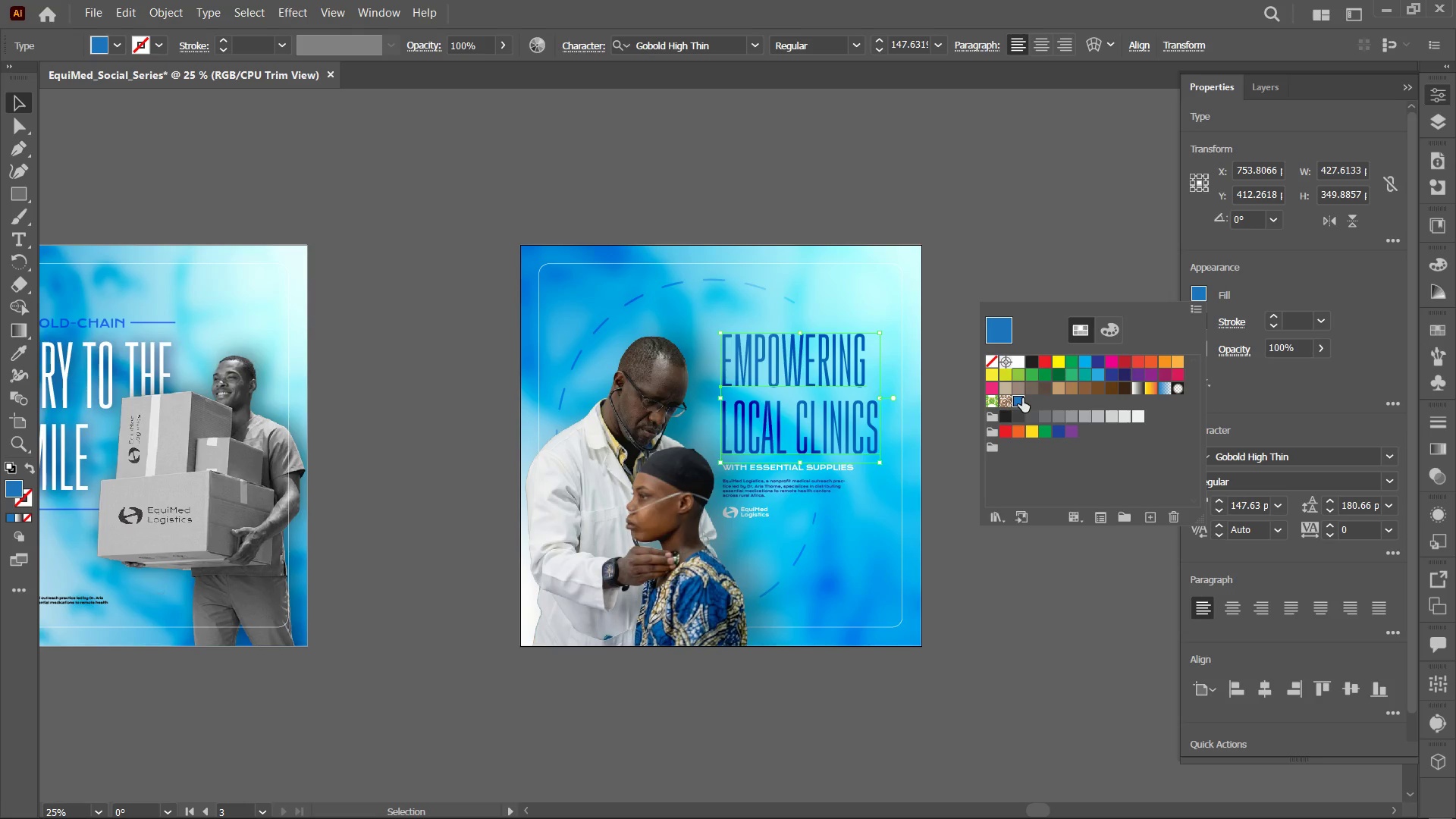 
left_click_drag(start_coordinate=[1019, 399], to_coordinate=[1110, 377])
 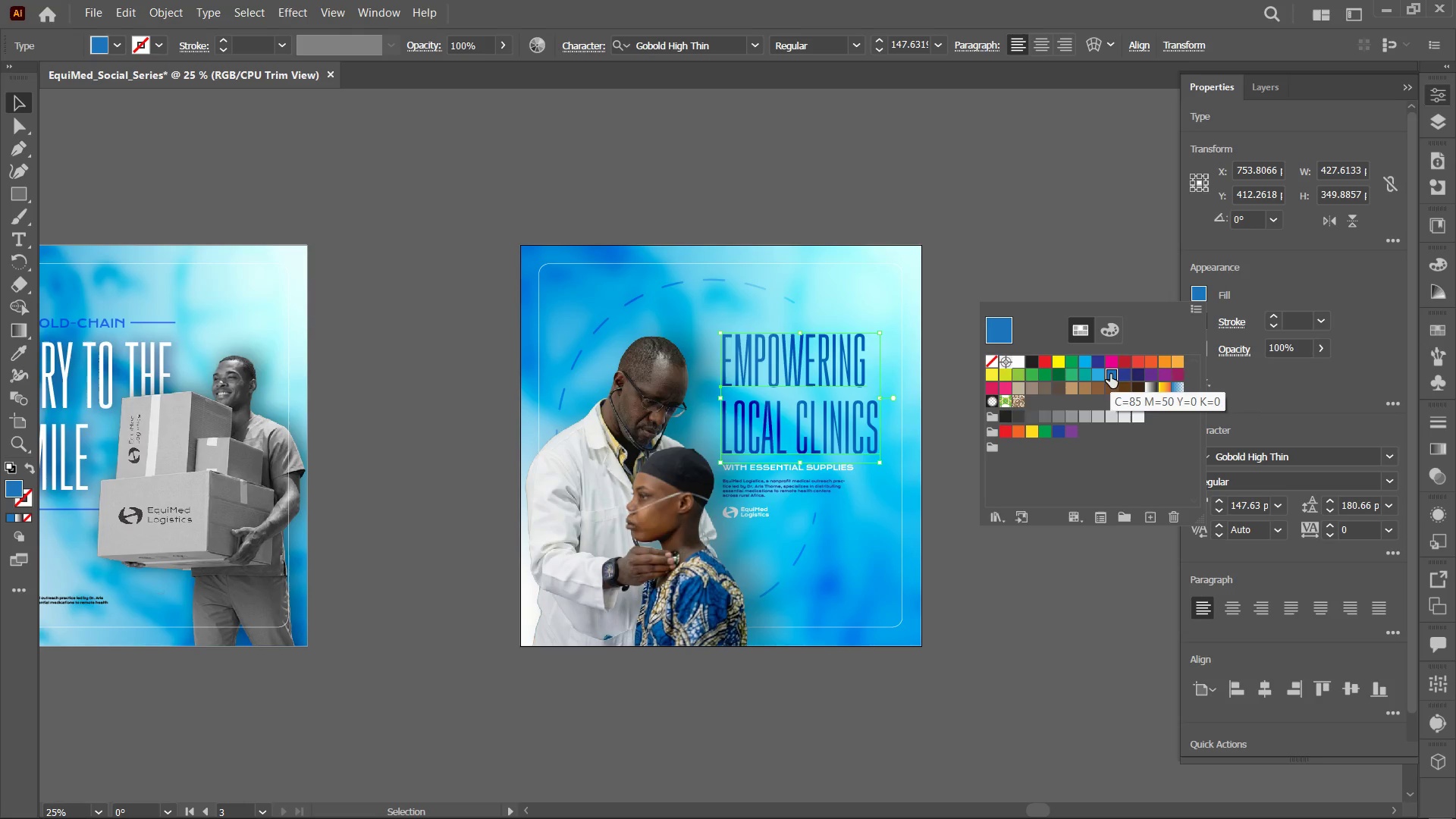 
left_click([1111, 372])
 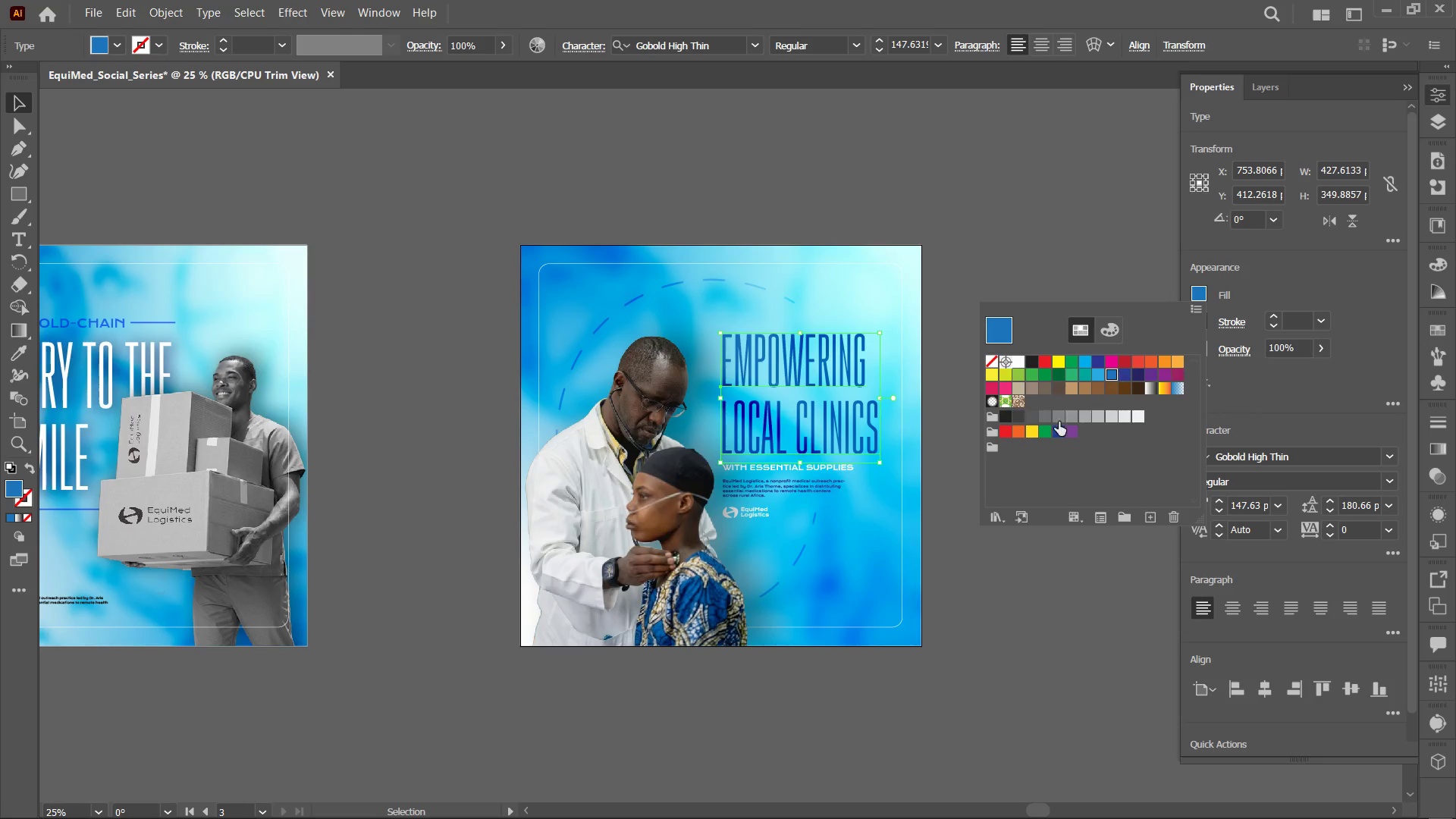 
left_click([1003, 443])
 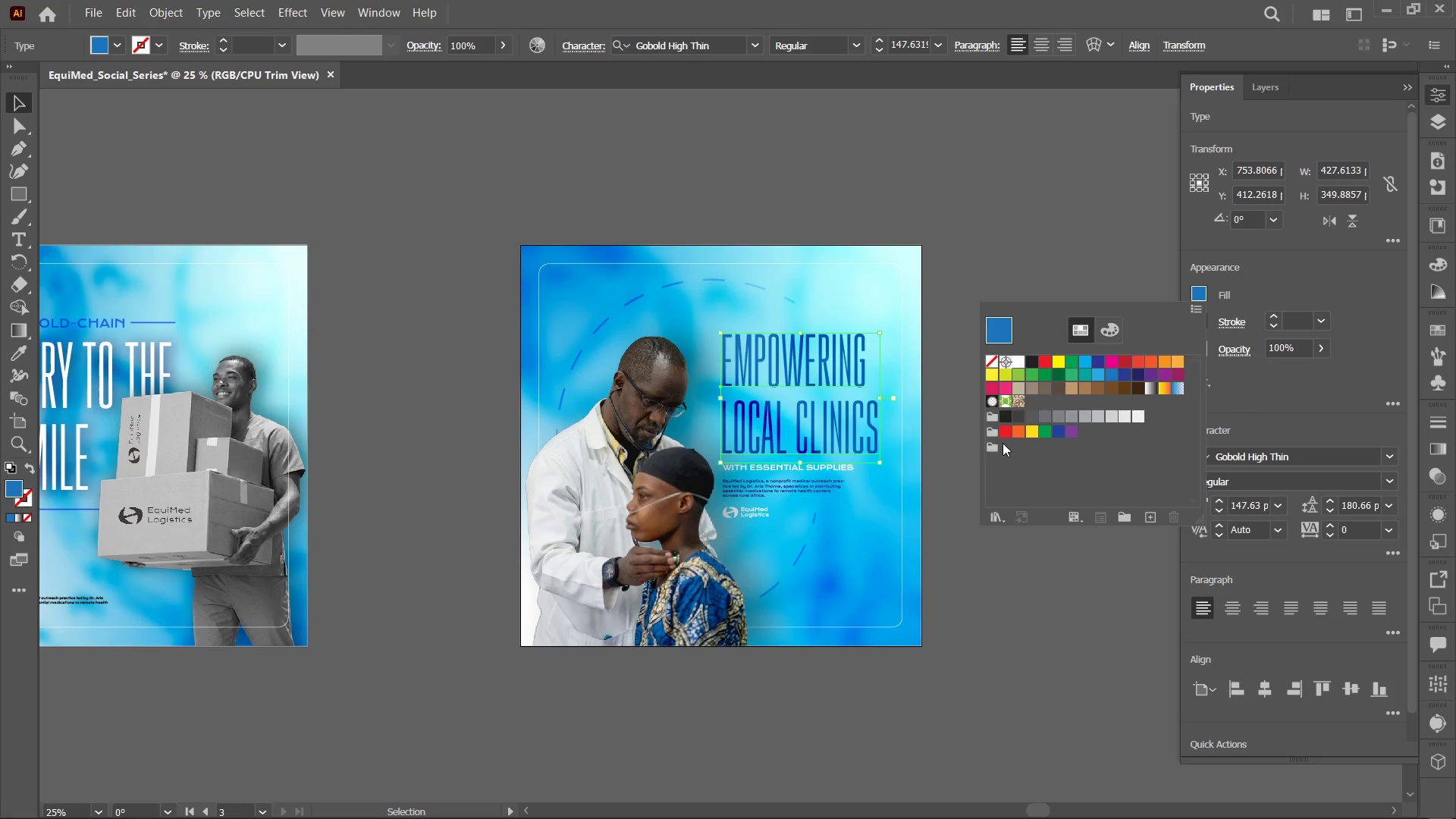 
left_click_drag(start_coordinate=[1003, 443], to_coordinate=[1018, 446])
 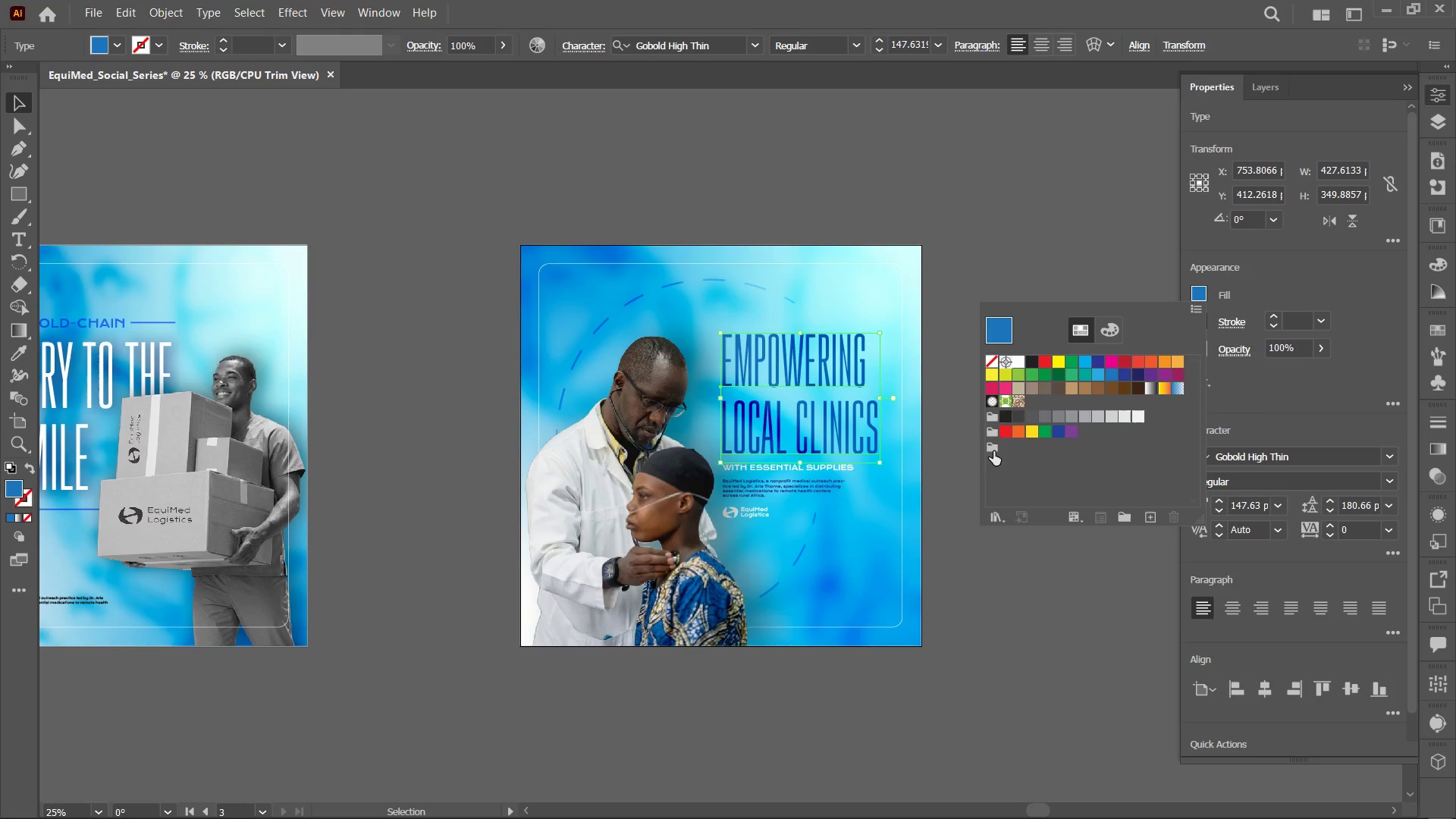 
left_click([984, 444])
 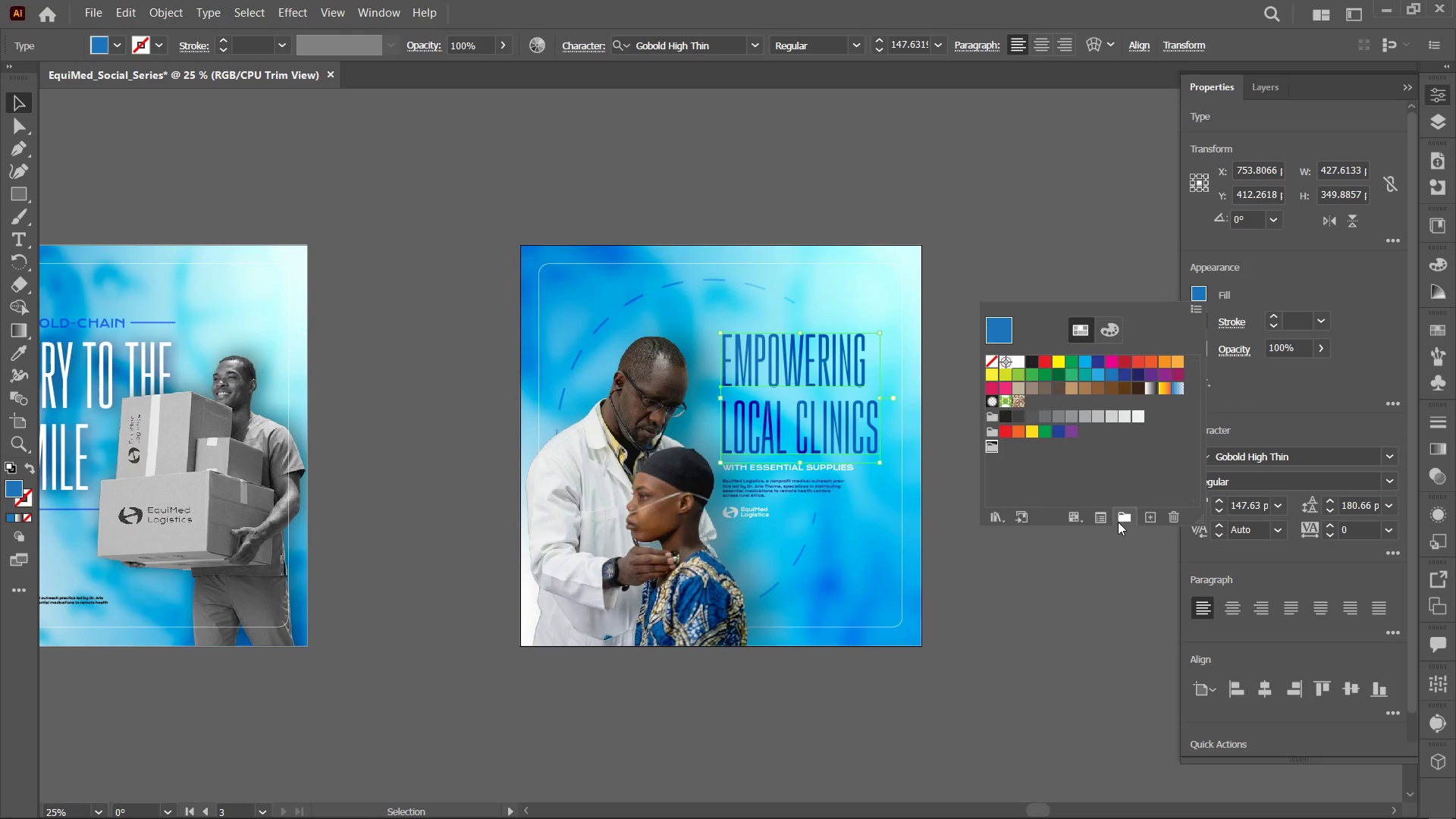 
left_click([1118, 522])
 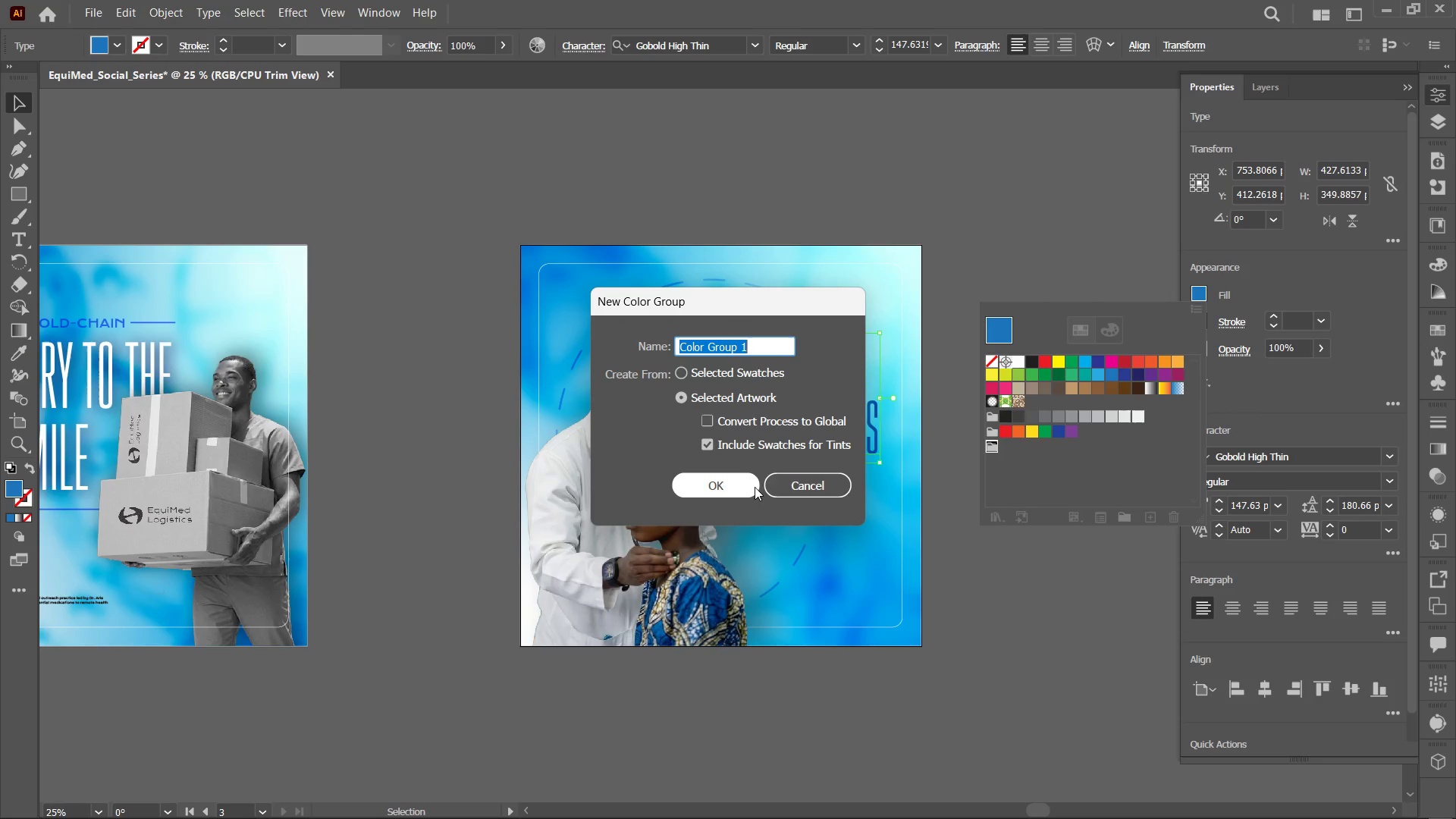 
left_click([802, 490])
 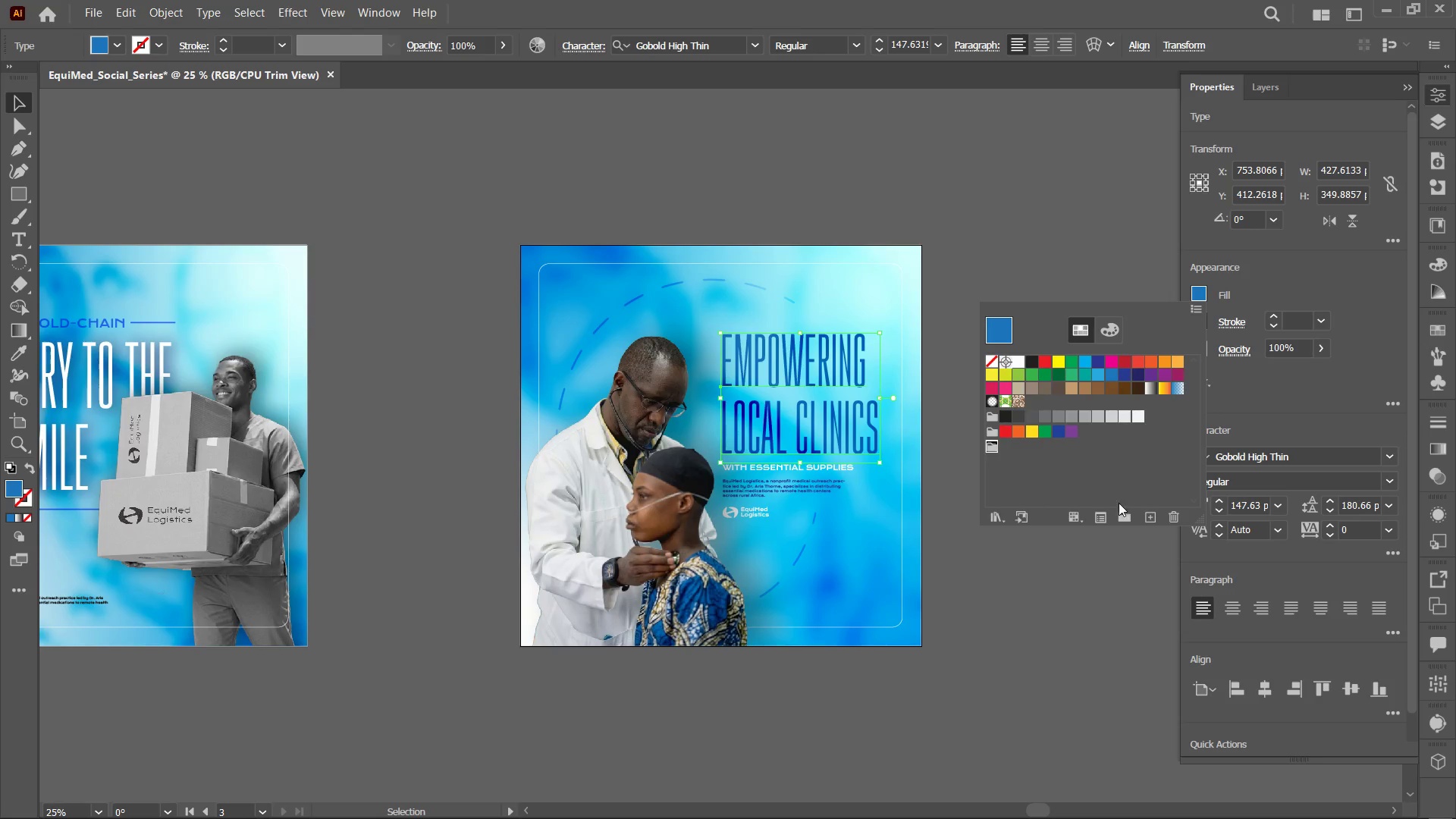 
left_click([1149, 521])
 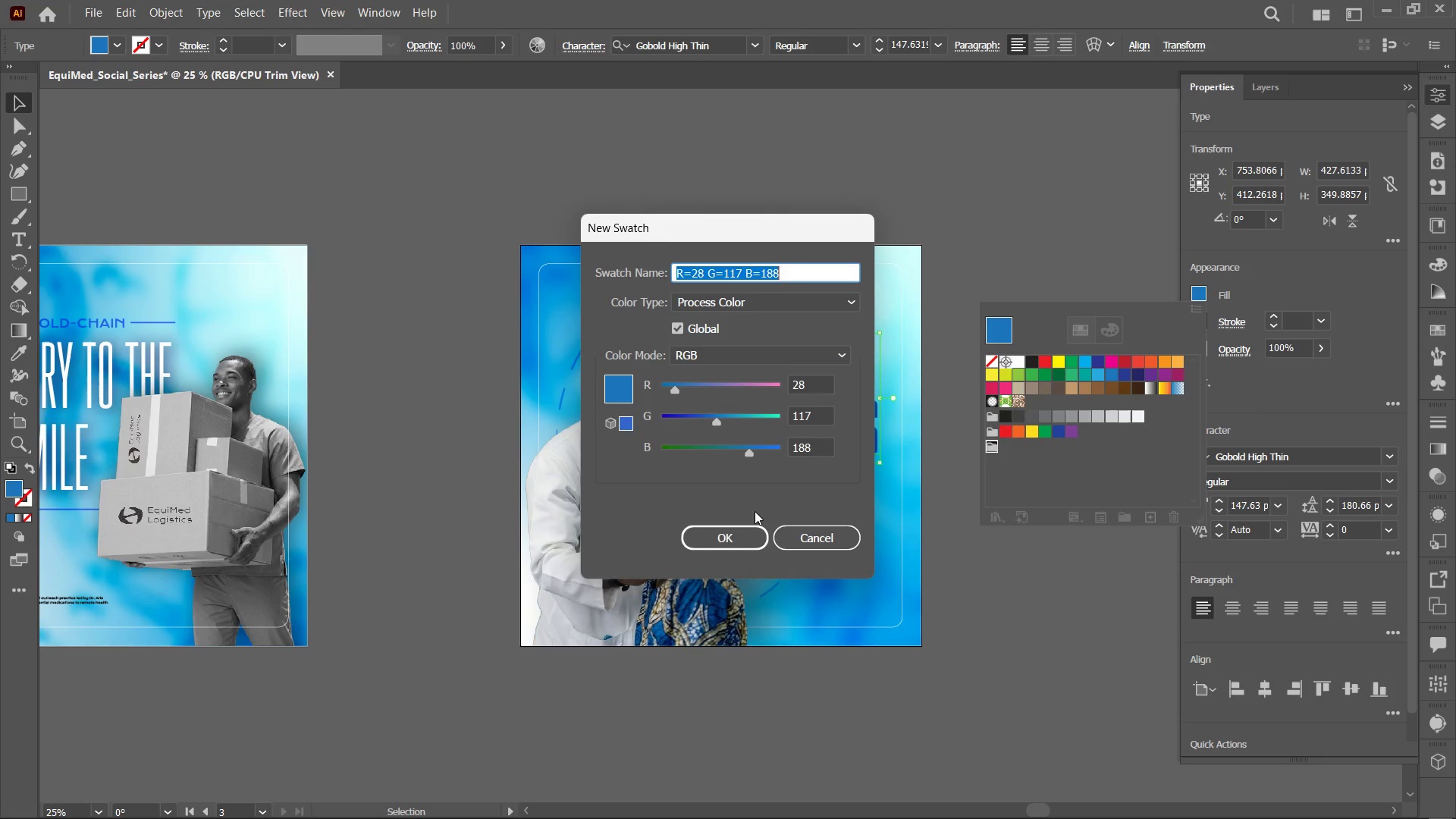 
left_click([726, 539])
 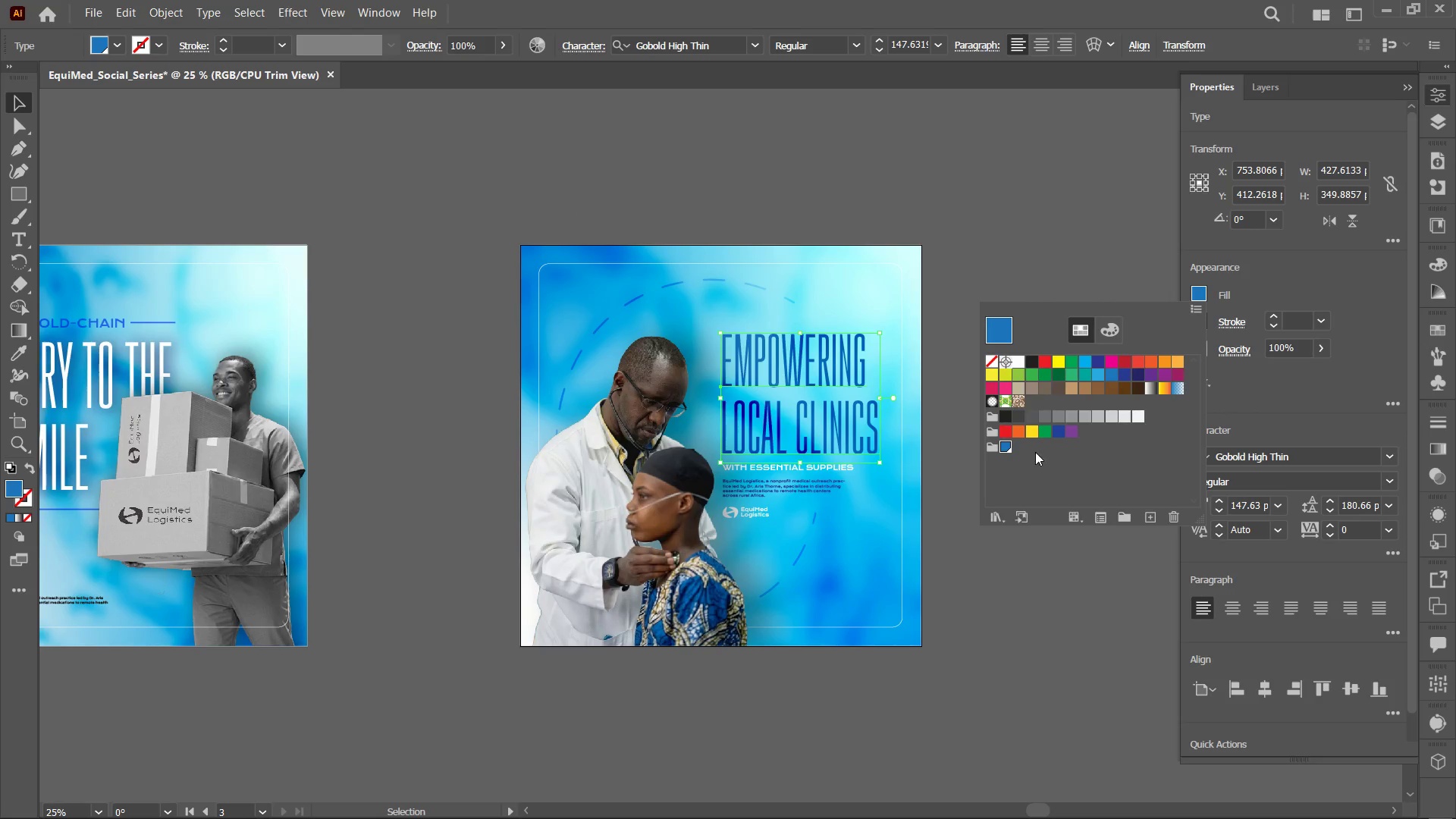 
left_click([1031, 450])
 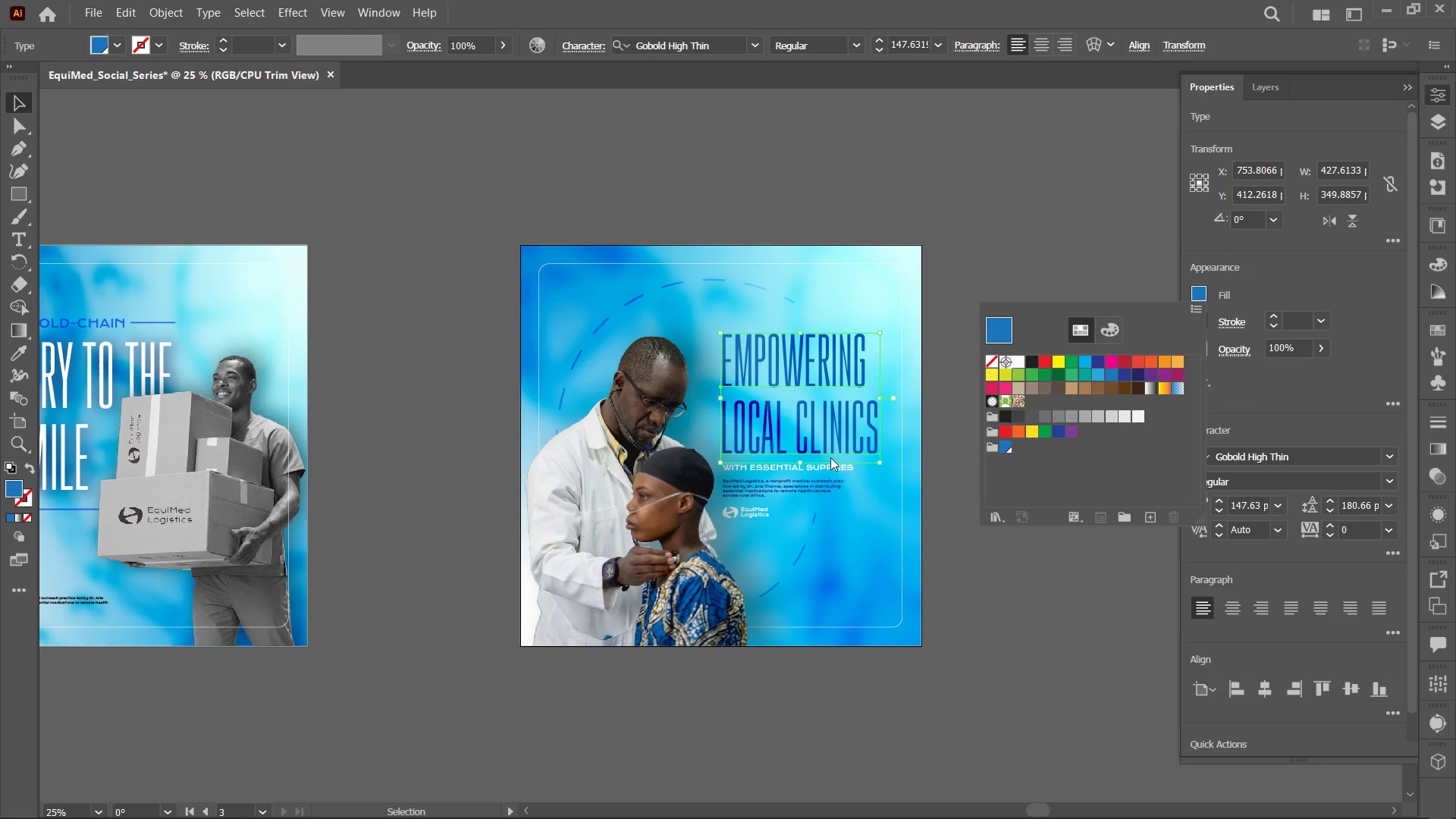 
left_click([836, 466])
 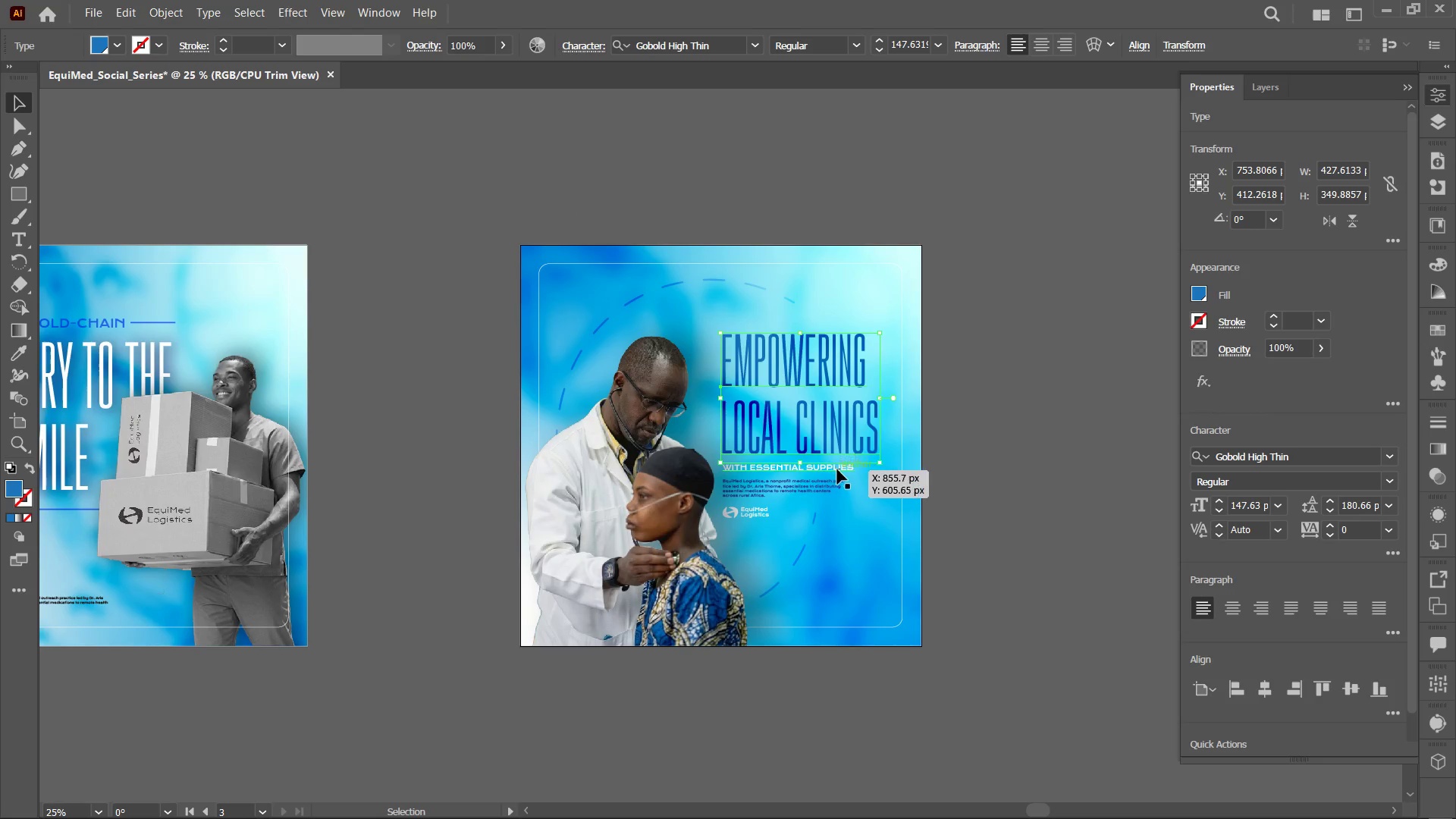 
left_click([837, 469])
 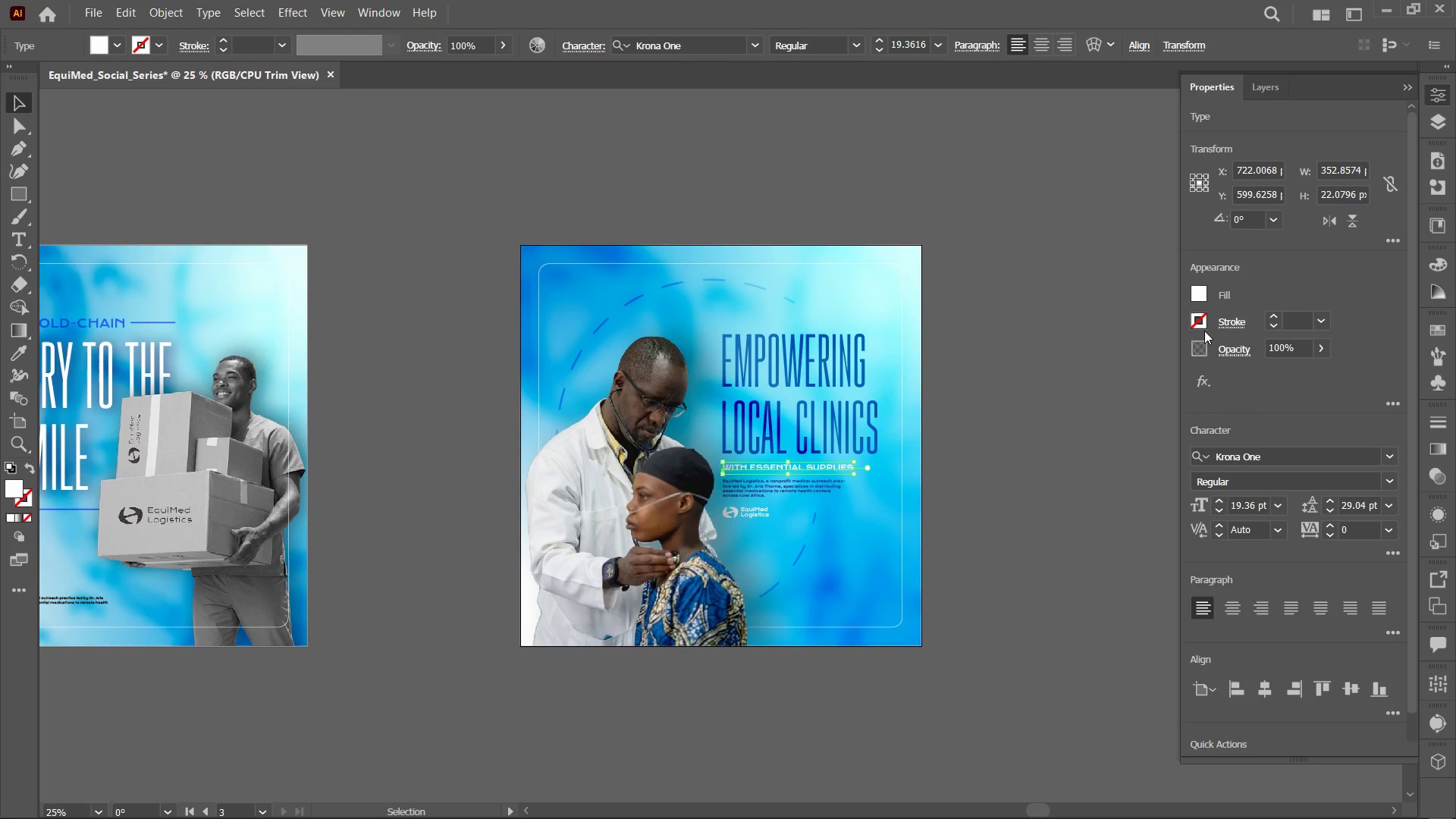 
left_click([1193, 297])
 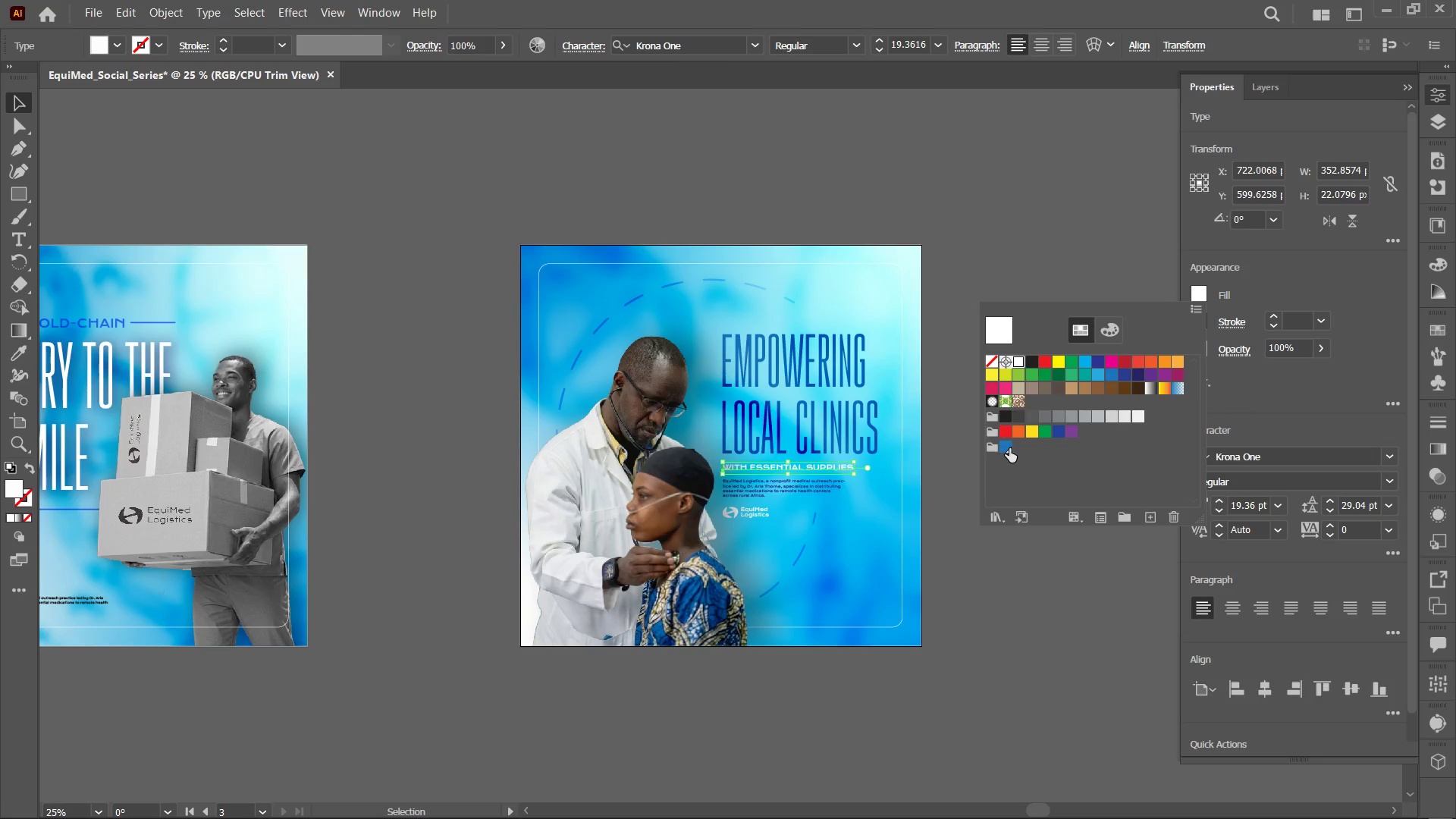 
left_click([999, 447])
 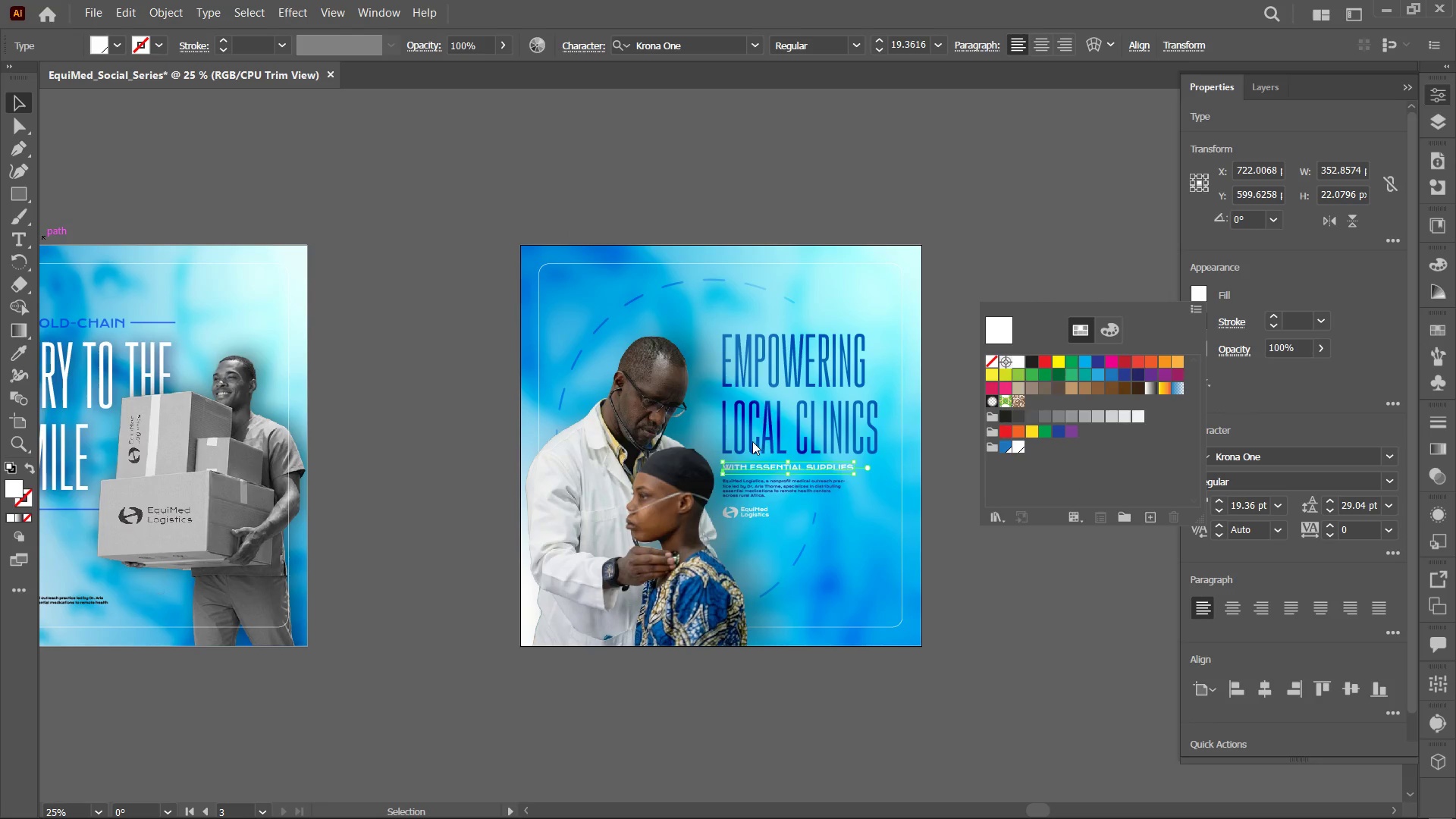 
wait(5.95)
 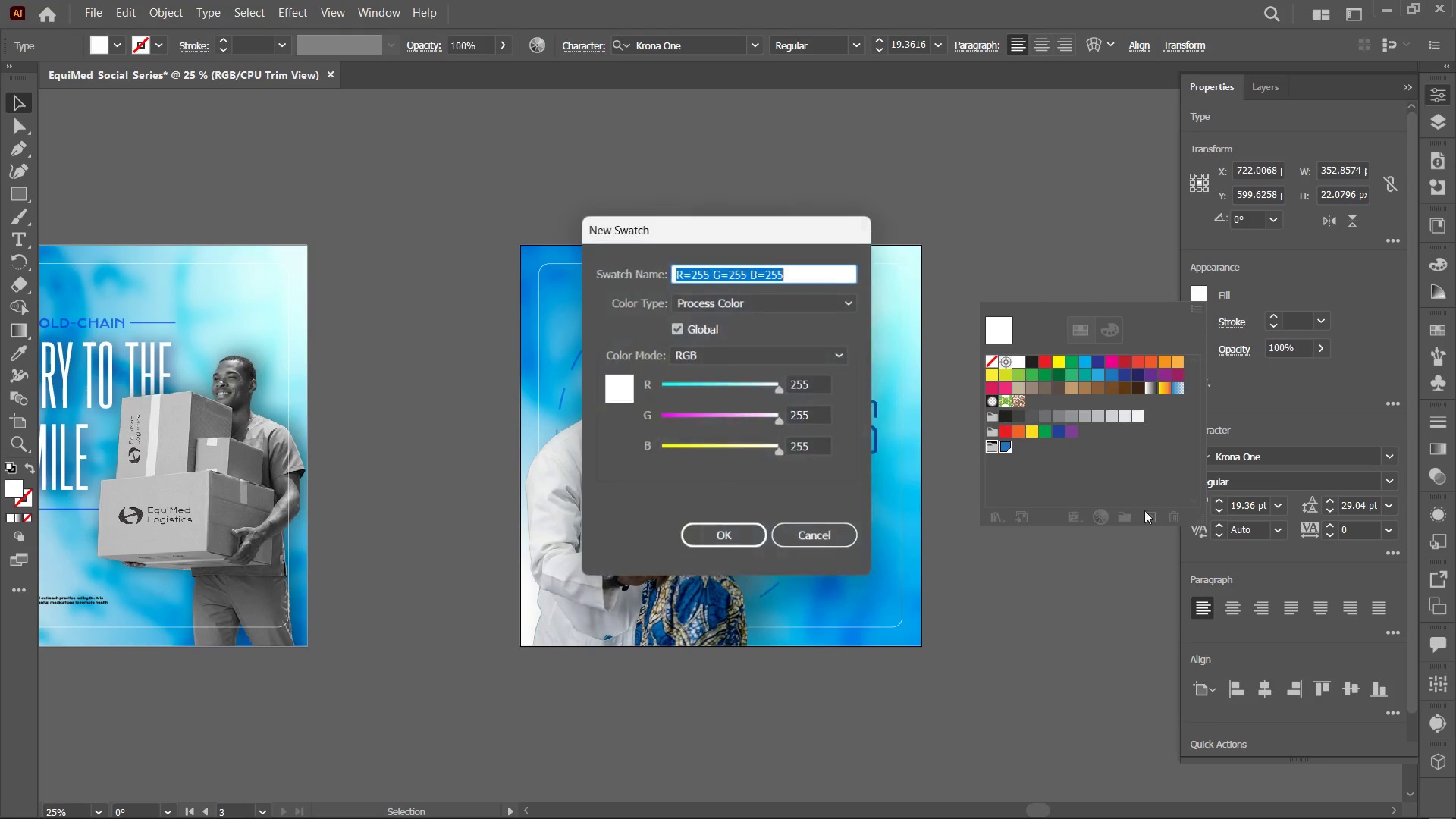 
hold_key(key=Space, duration=1.5)
 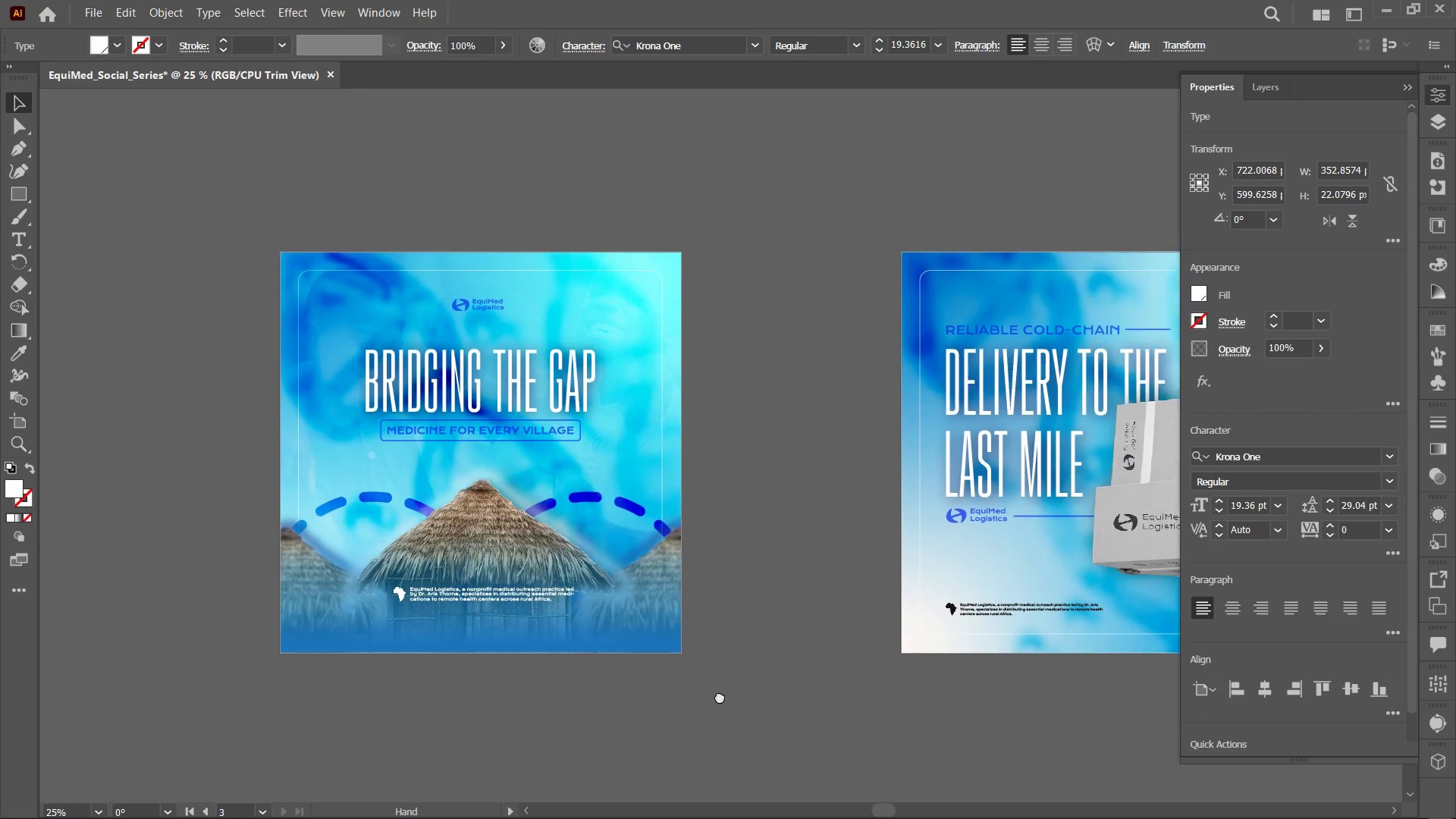 
left_click_drag(start_coordinate=[207, 679], to_coordinate=[675, 672])
 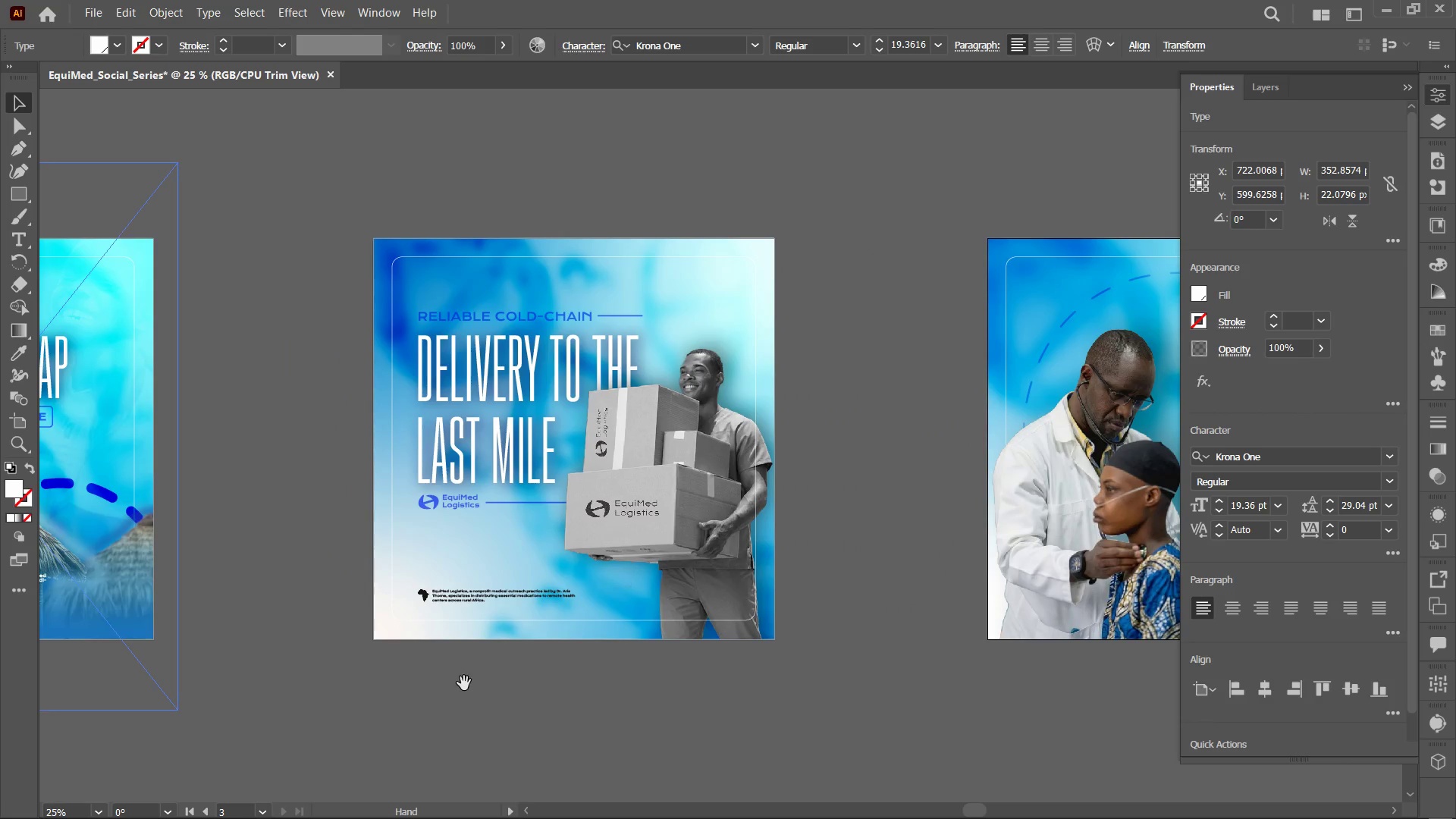 
left_click_drag(start_coordinate=[464, 684], to_coordinate=[803, 665])
 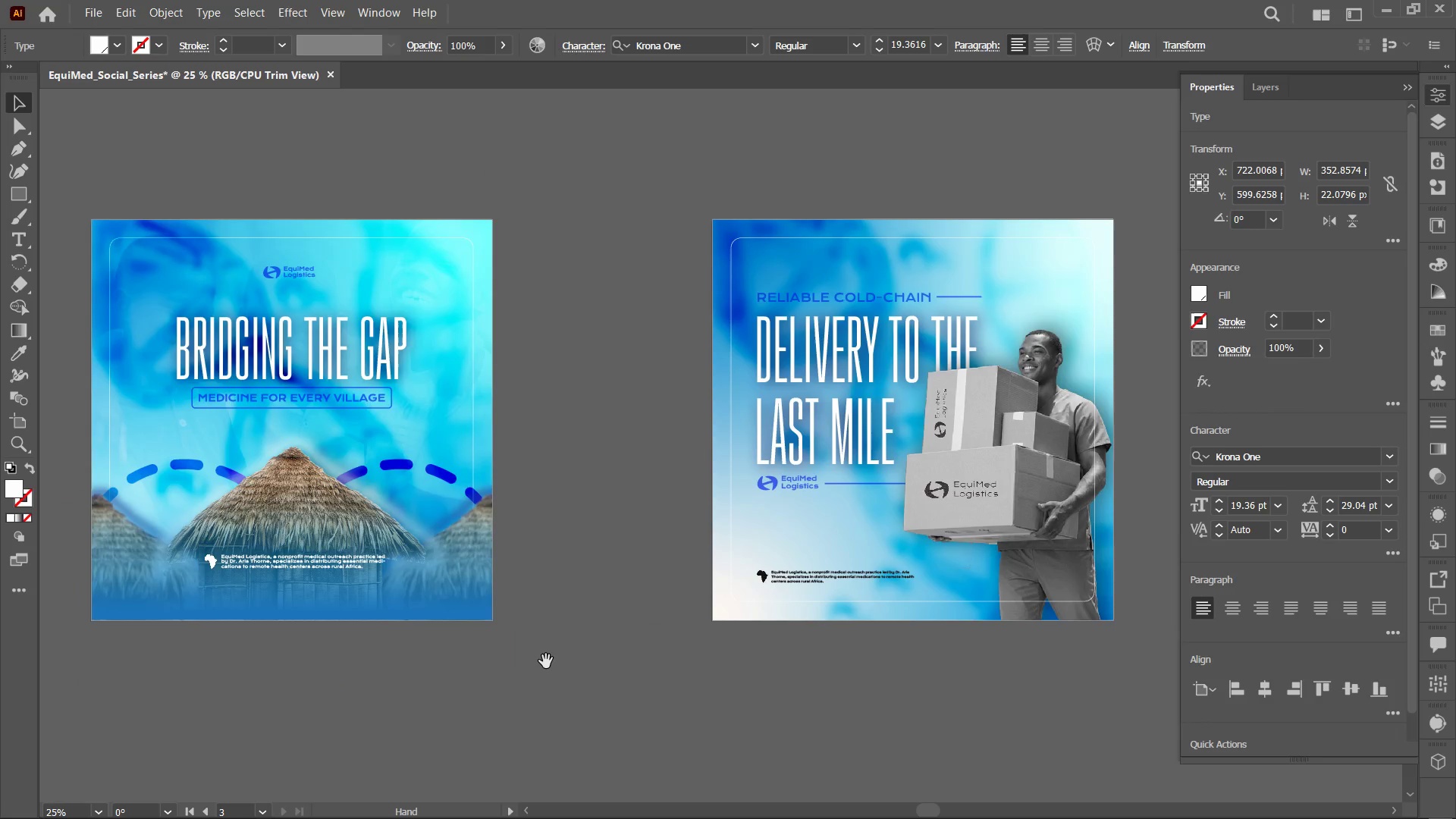 
left_click_drag(start_coordinate=[544, 661], to_coordinate=[872, 666])
 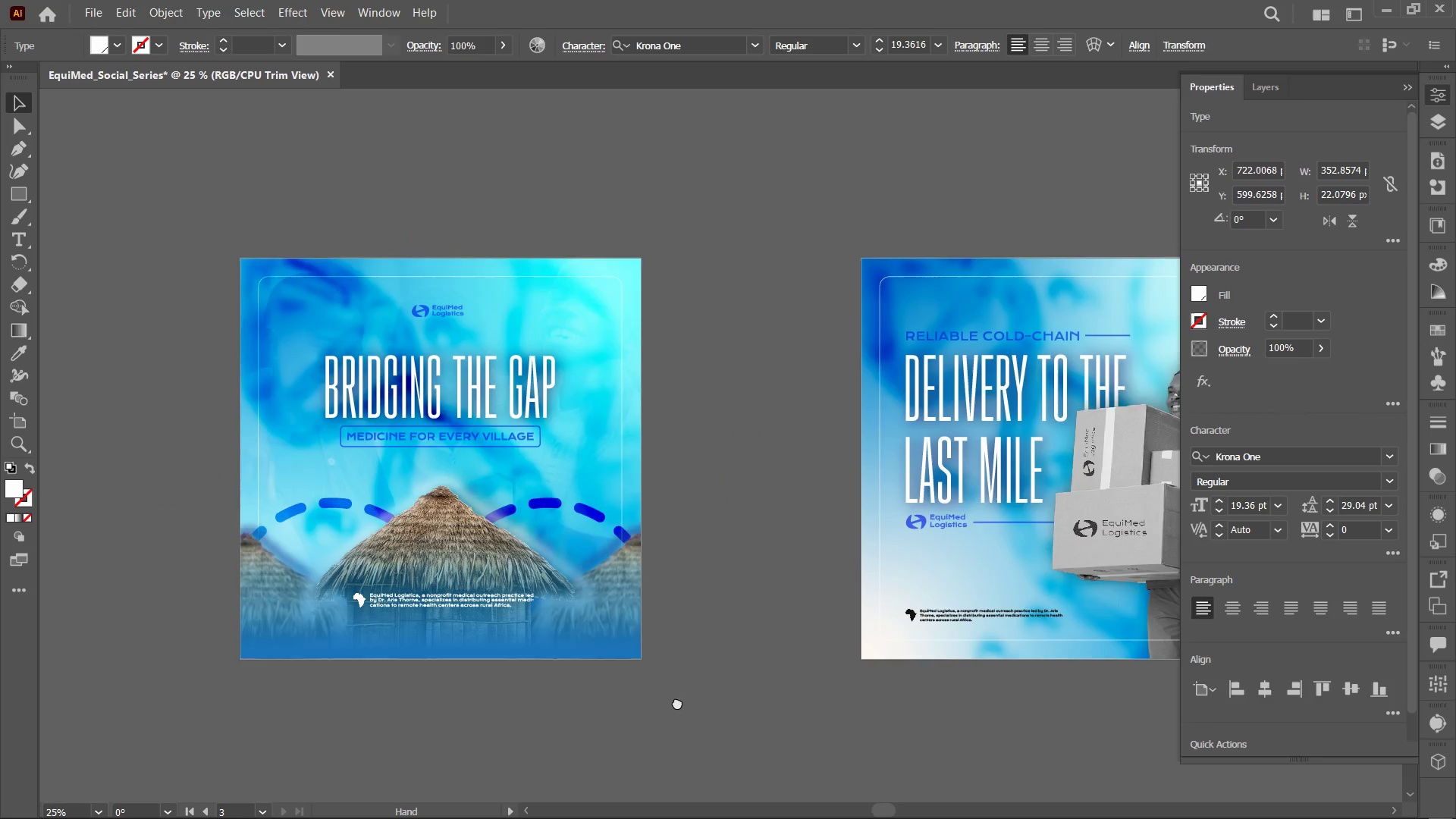 
hold_key(key=Space, duration=0.98)
 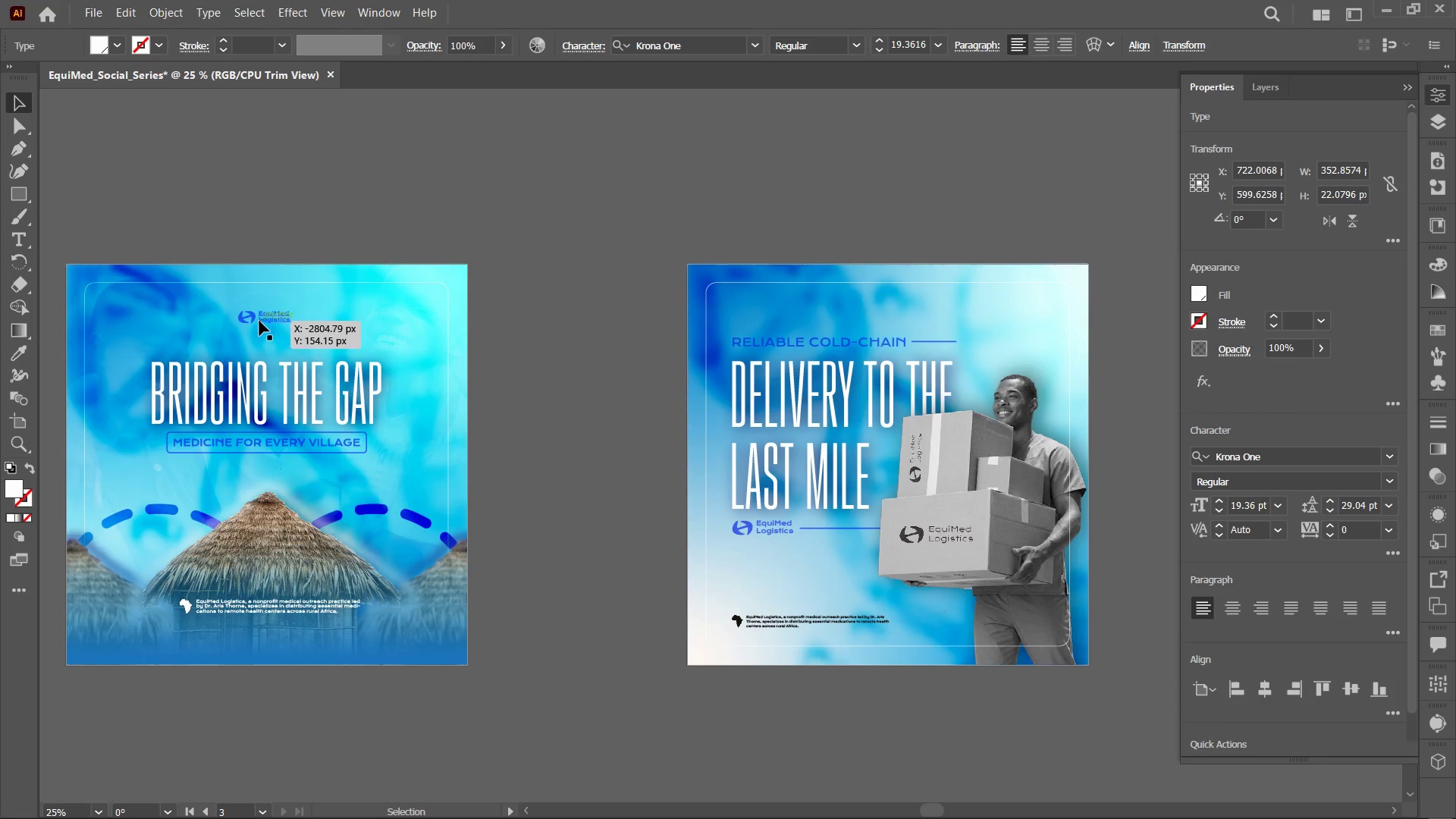 
left_click_drag(start_coordinate=[872, 666], to_coordinate=[519, 707])
 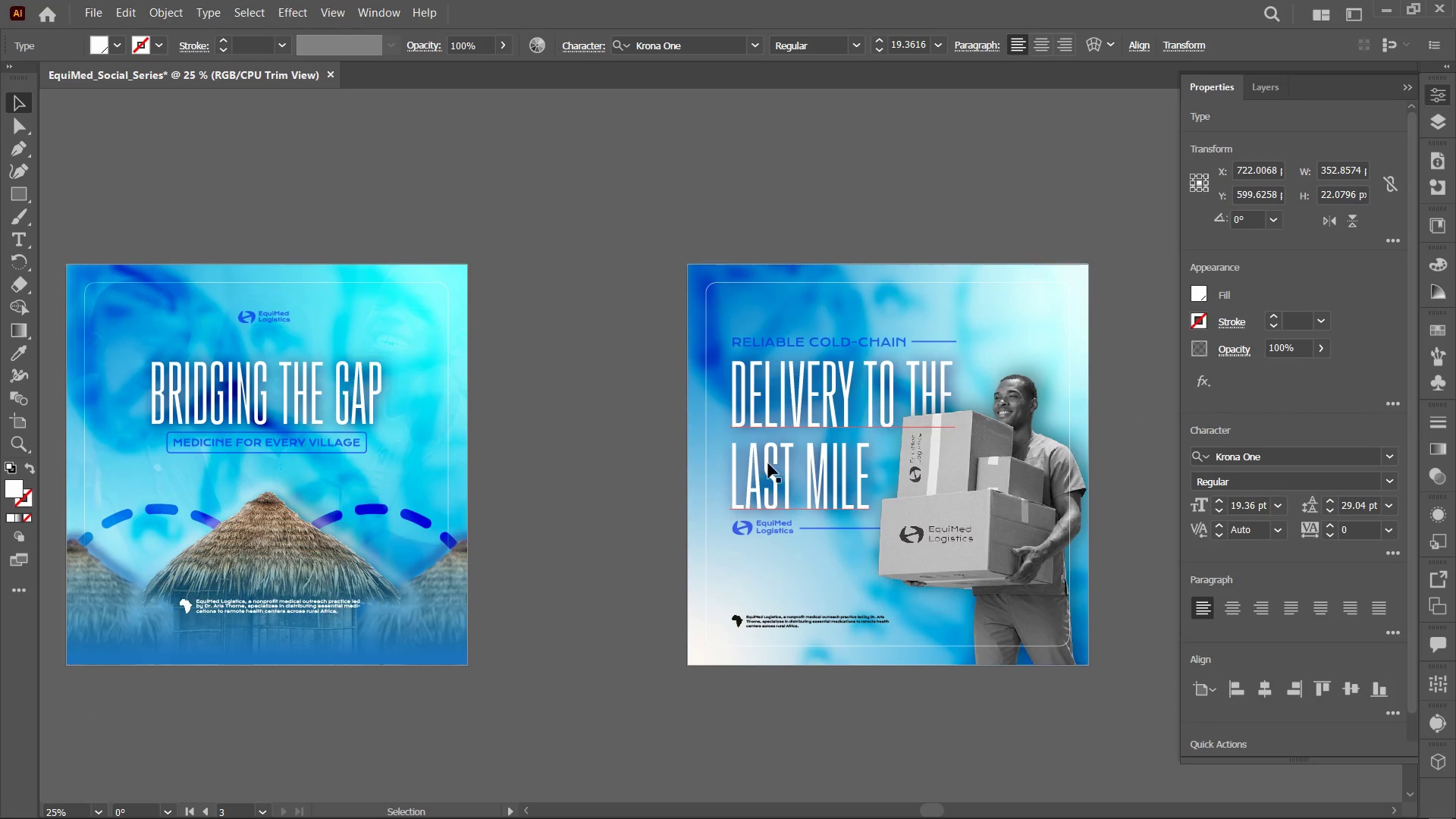 
left_click([751, 529])
 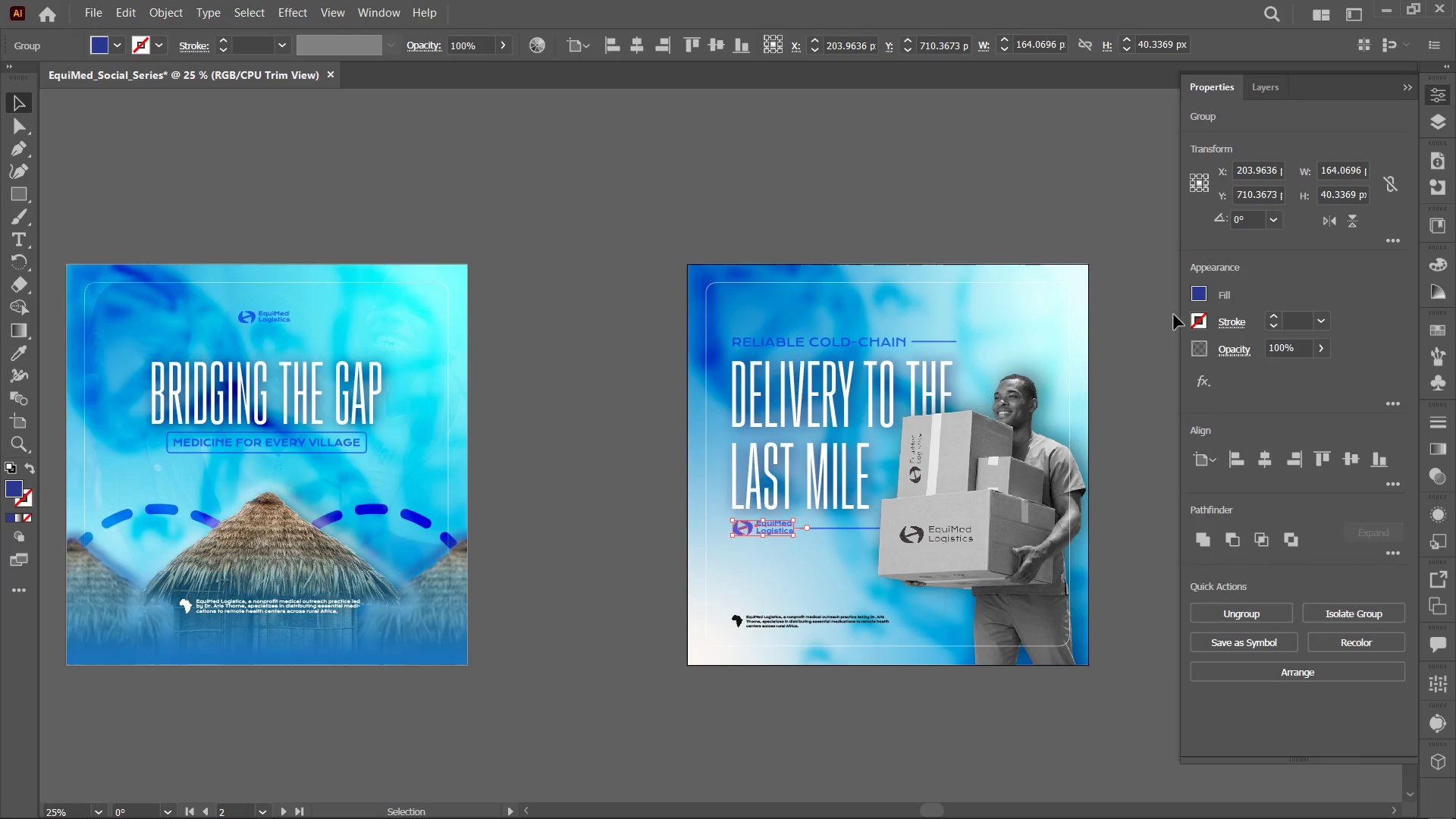 
left_click([1201, 294])
 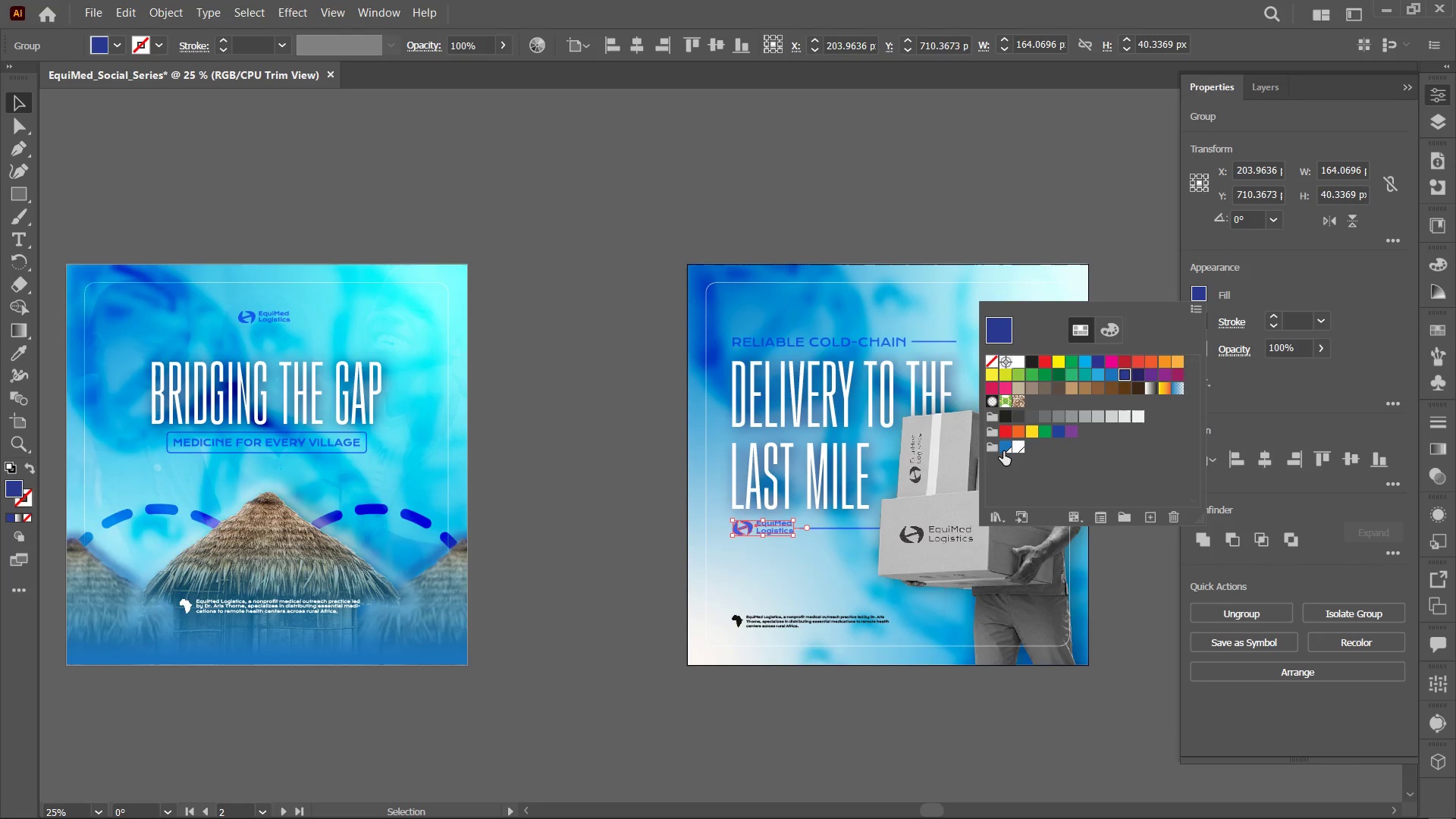 
left_click([990, 450])
 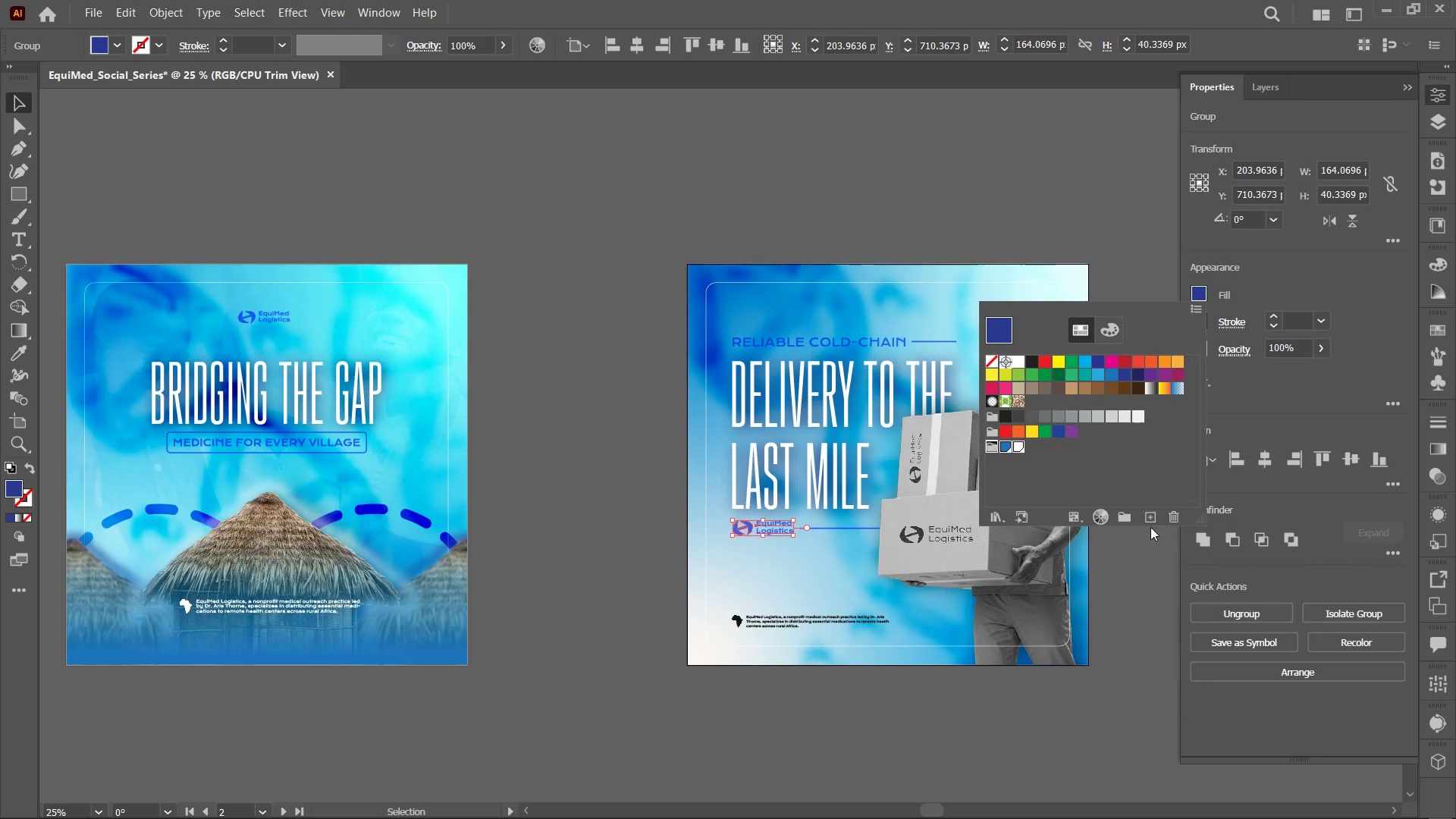 
left_click([1143, 523])
 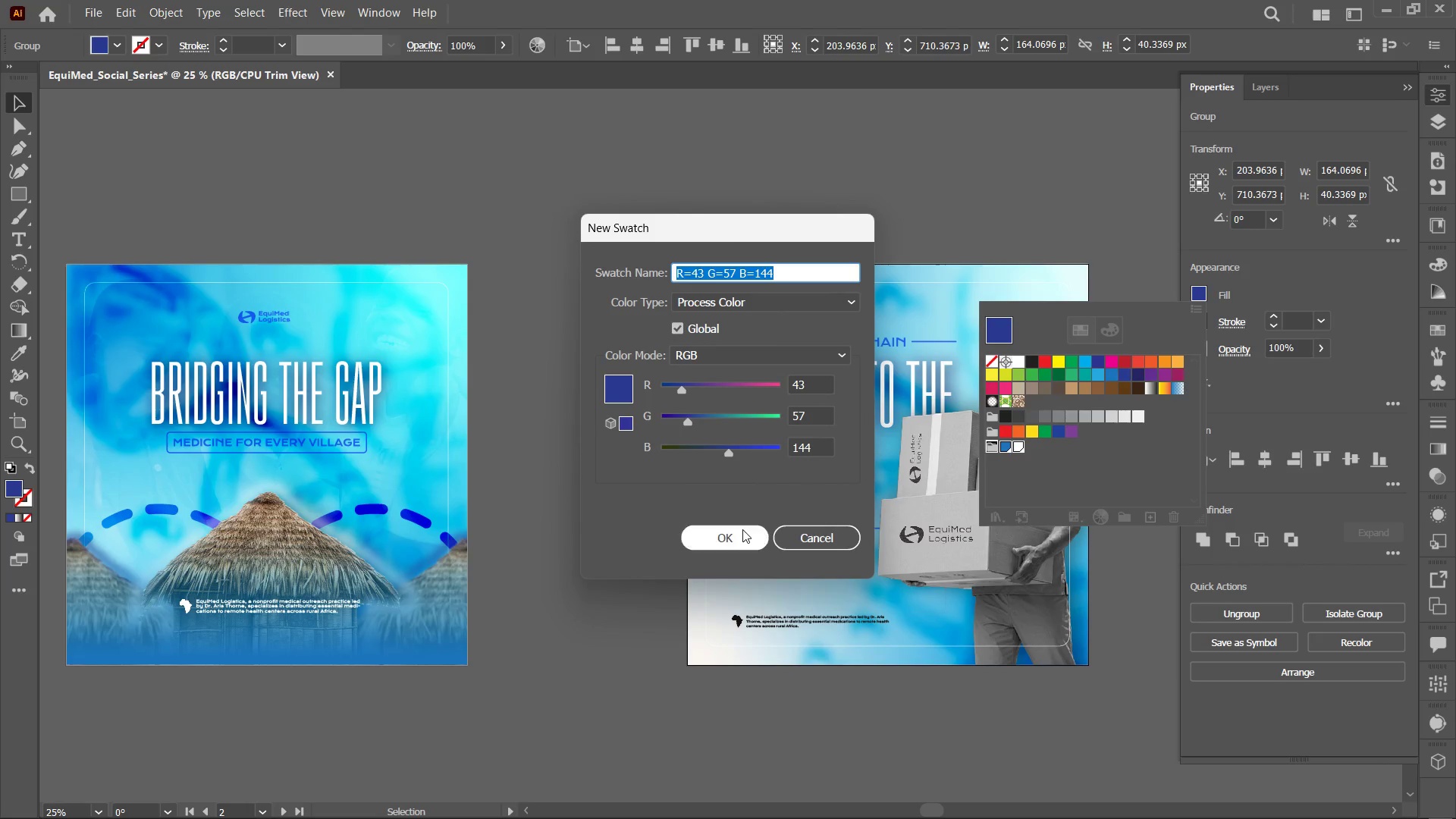 
left_click([739, 541])
 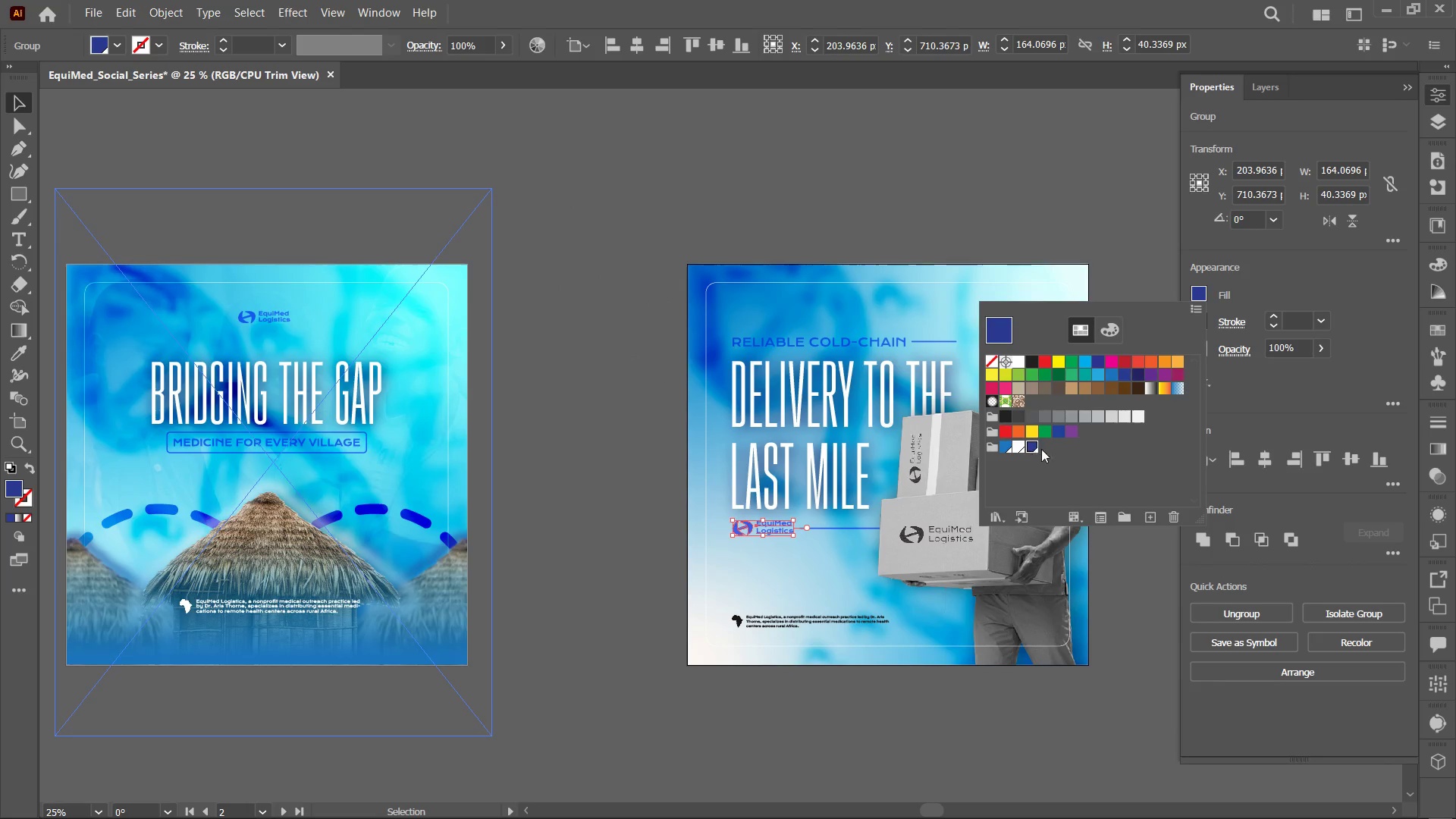 
left_click([1050, 458])
 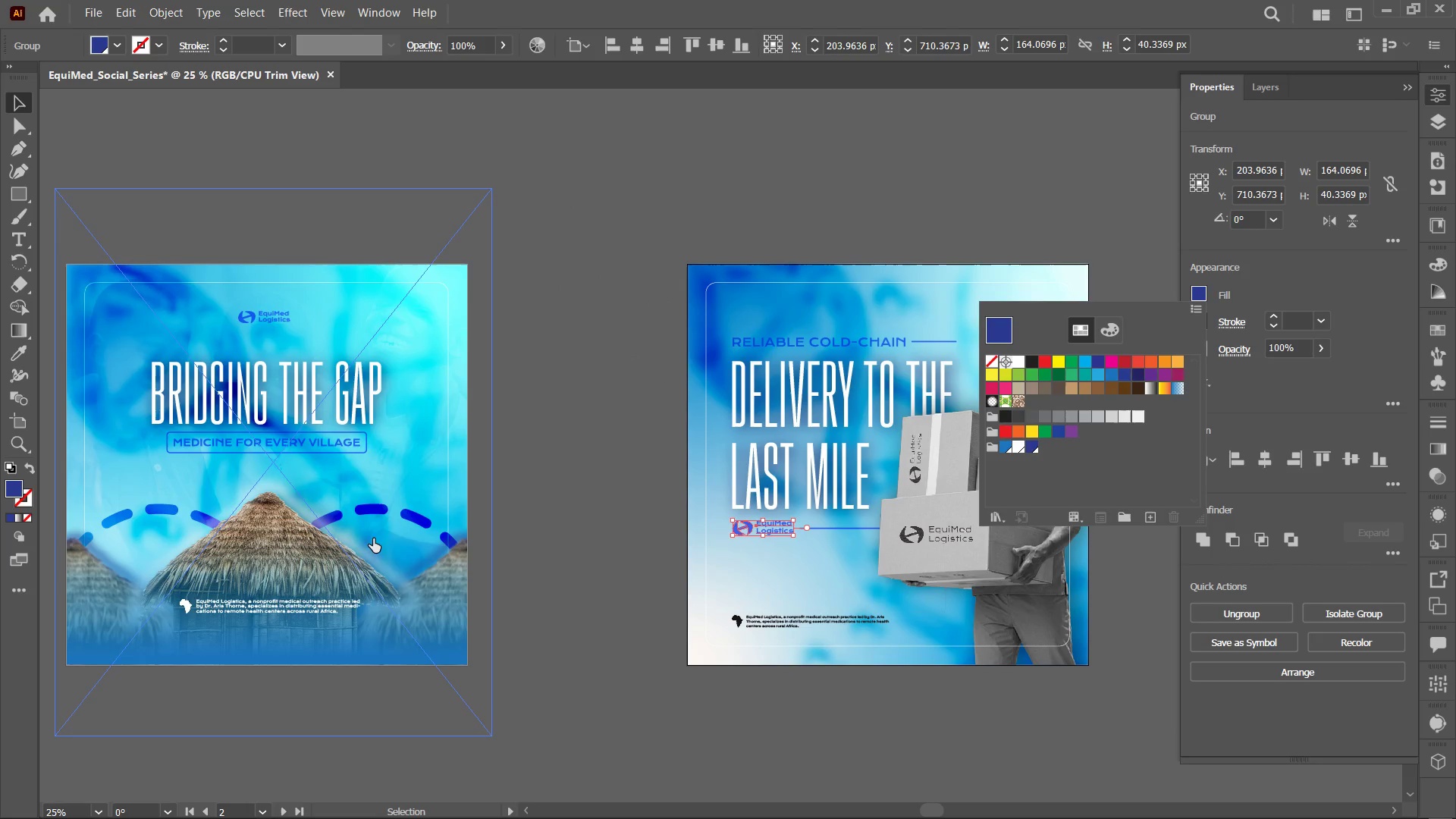 
left_click([824, 620])
 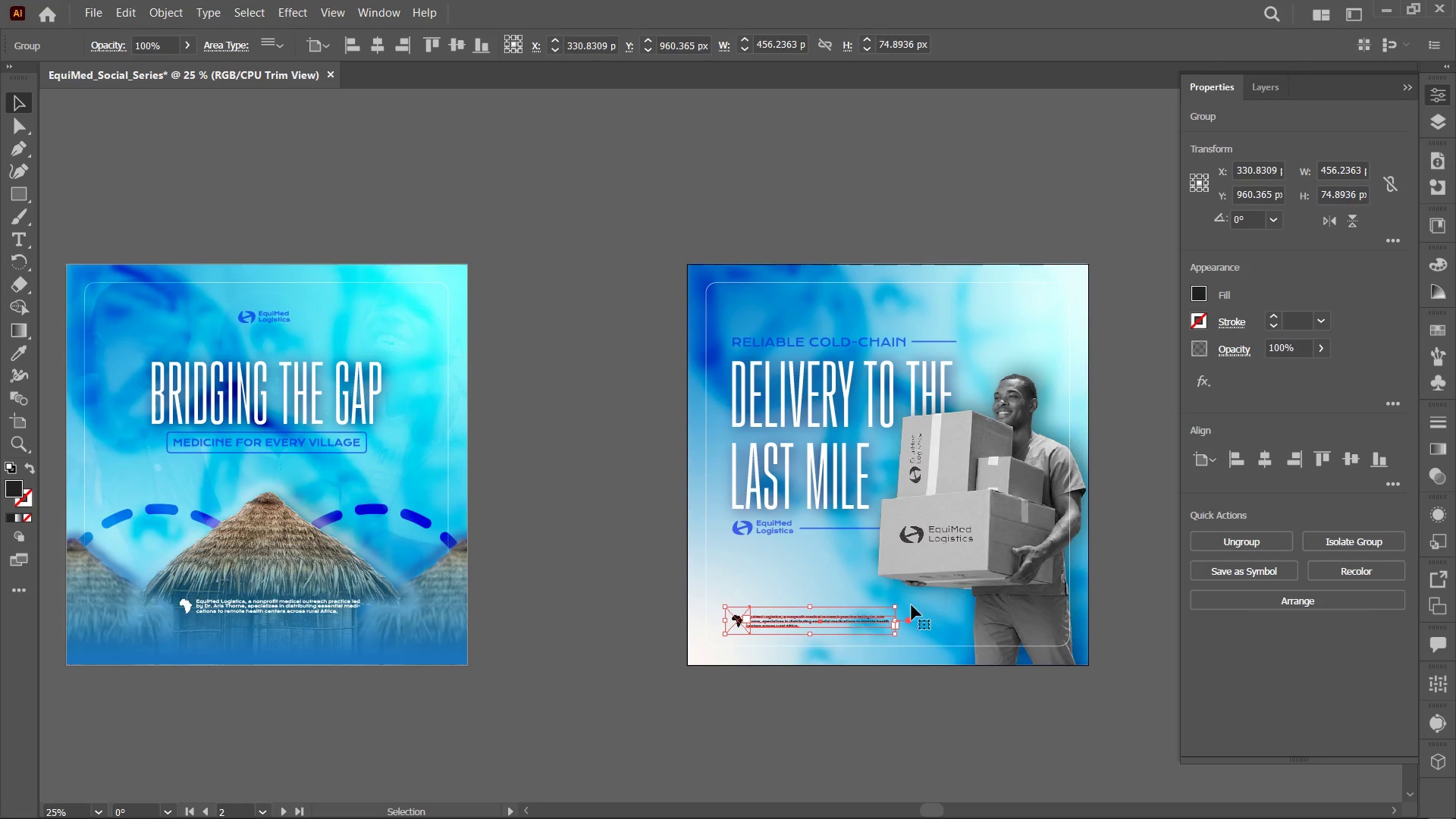 
left_click([1203, 295])
 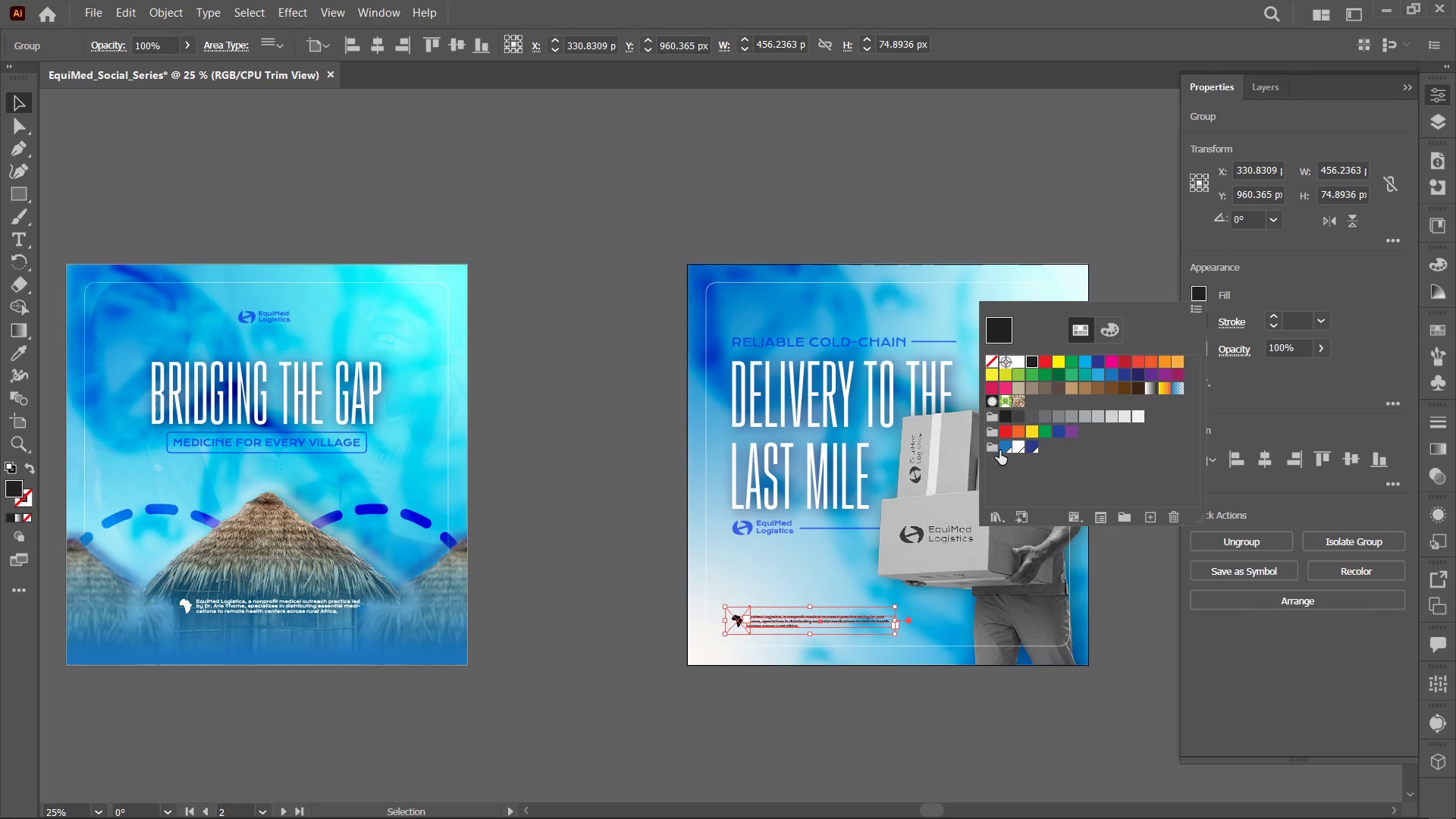 
left_click([992, 450])
 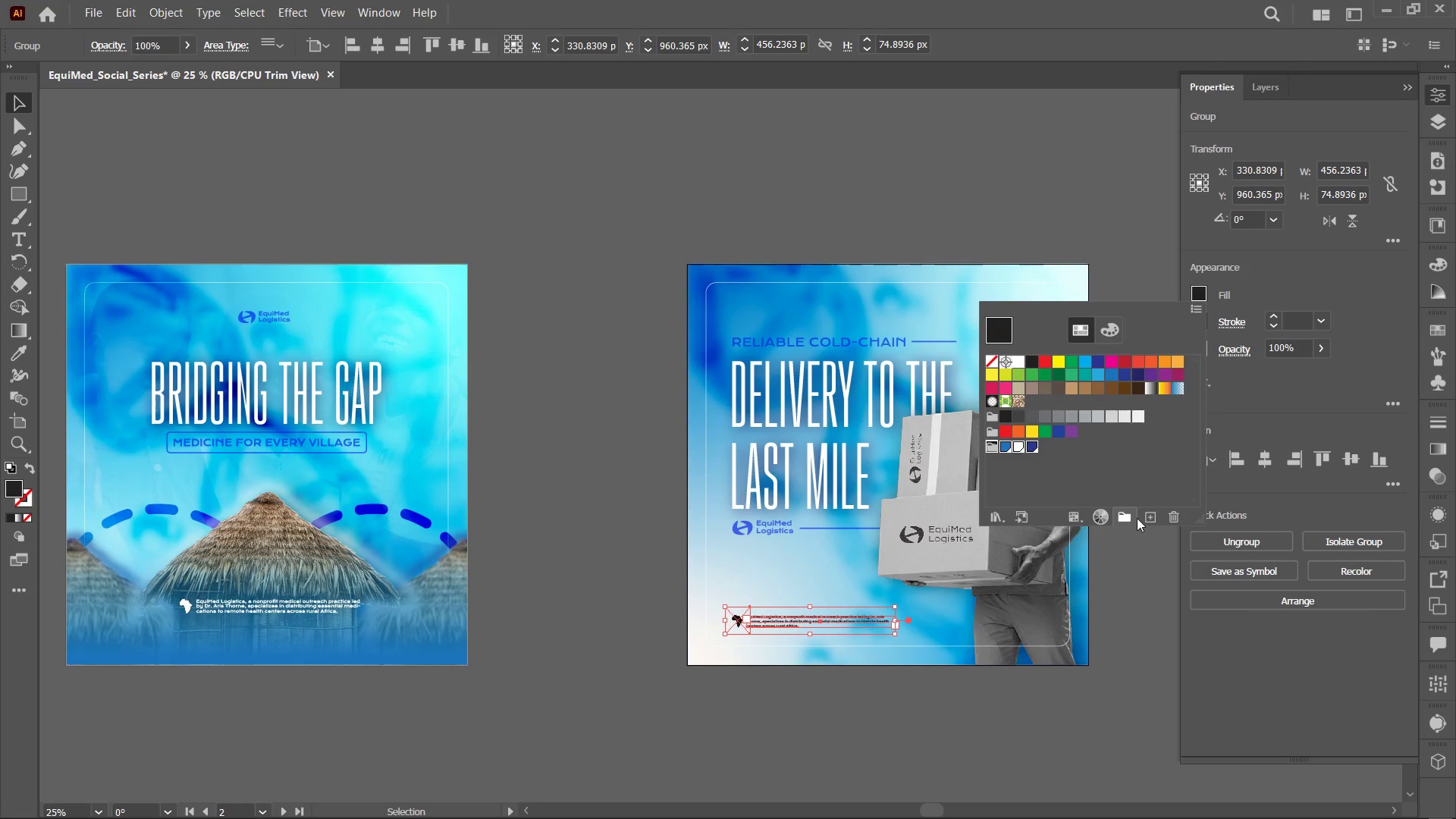 
left_click([1144, 516])
 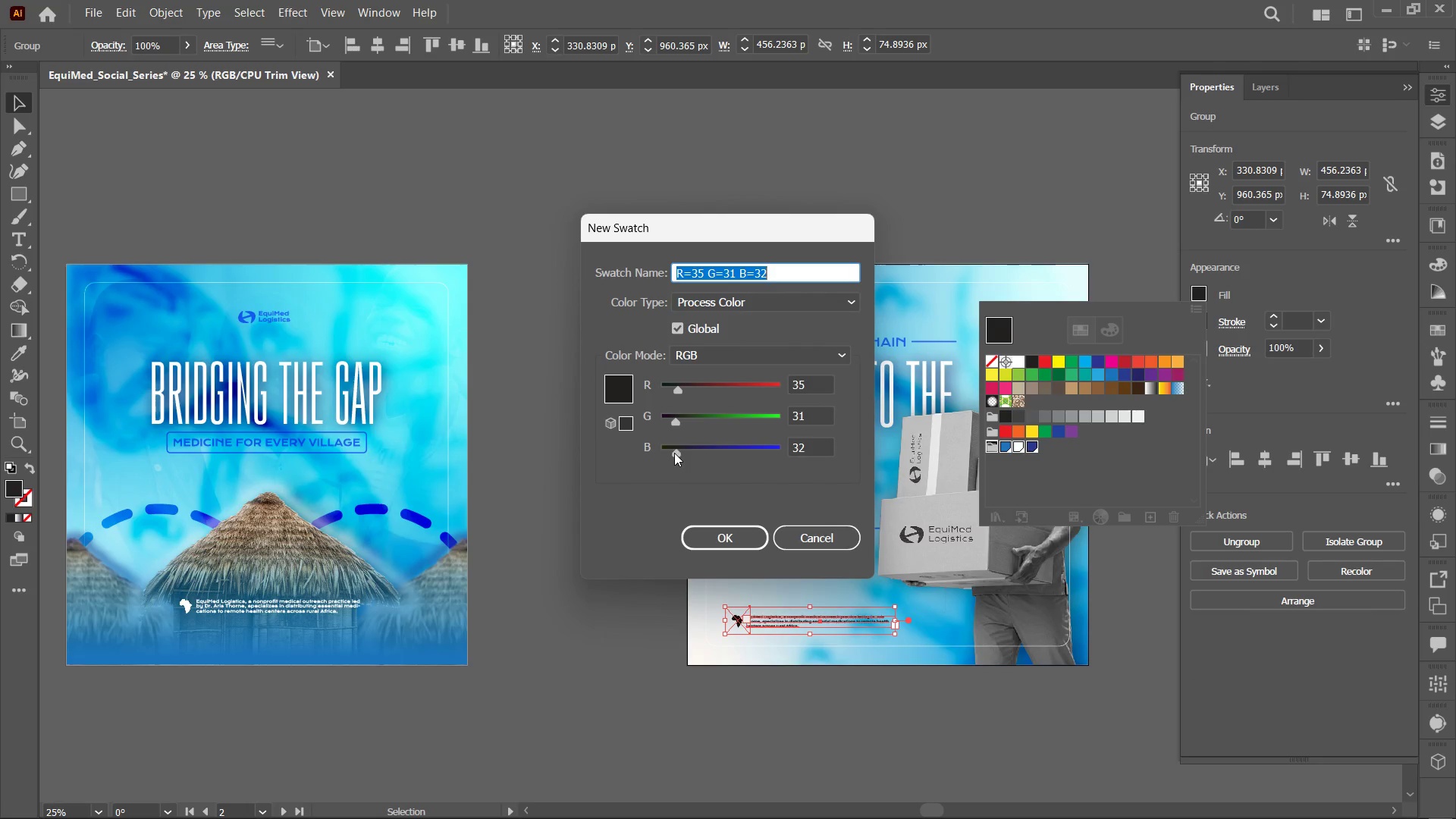 
left_click_drag(start_coordinate=[670, 452], to_coordinate=[657, 459])
 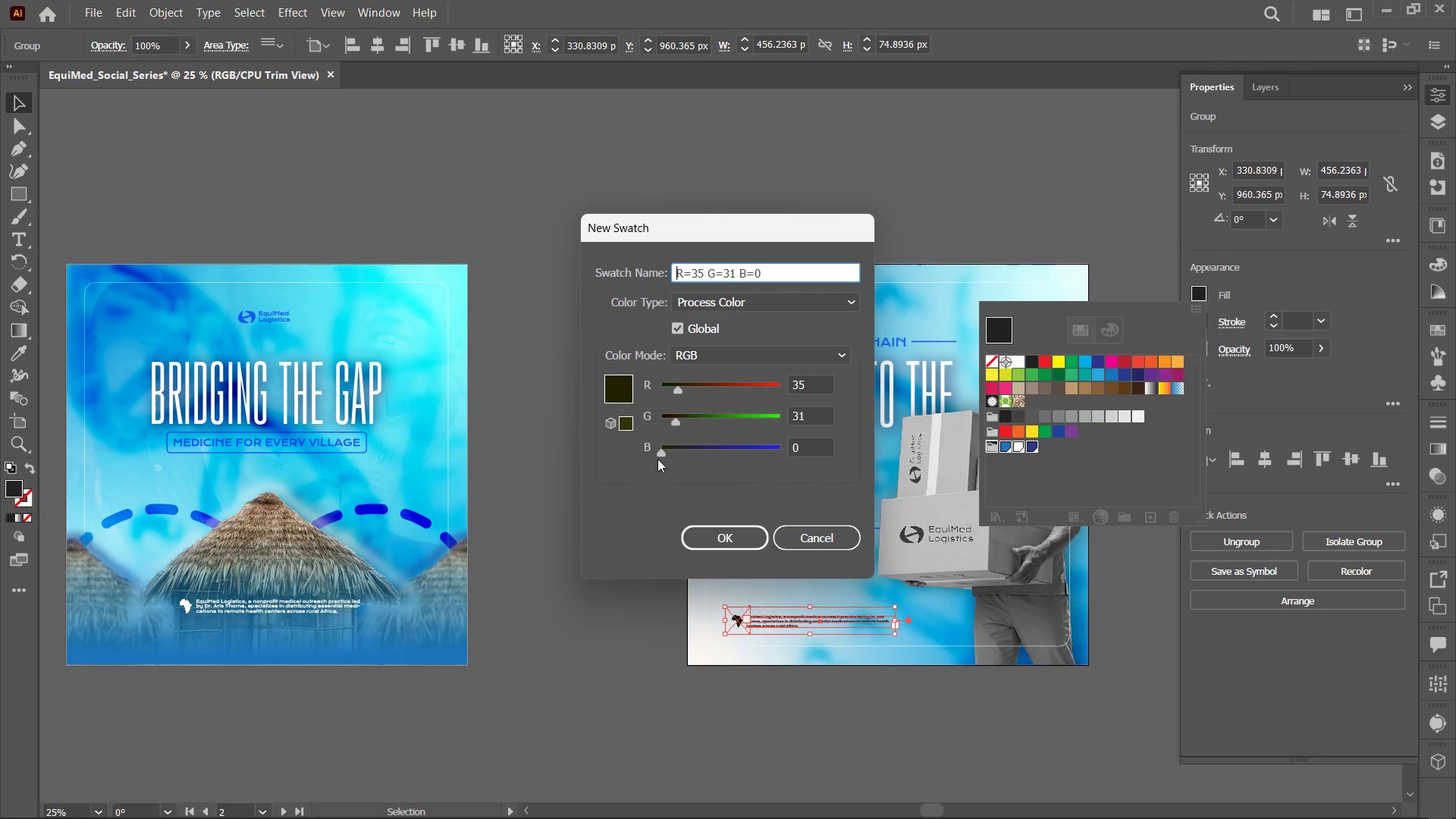 
key(Control+Z)
 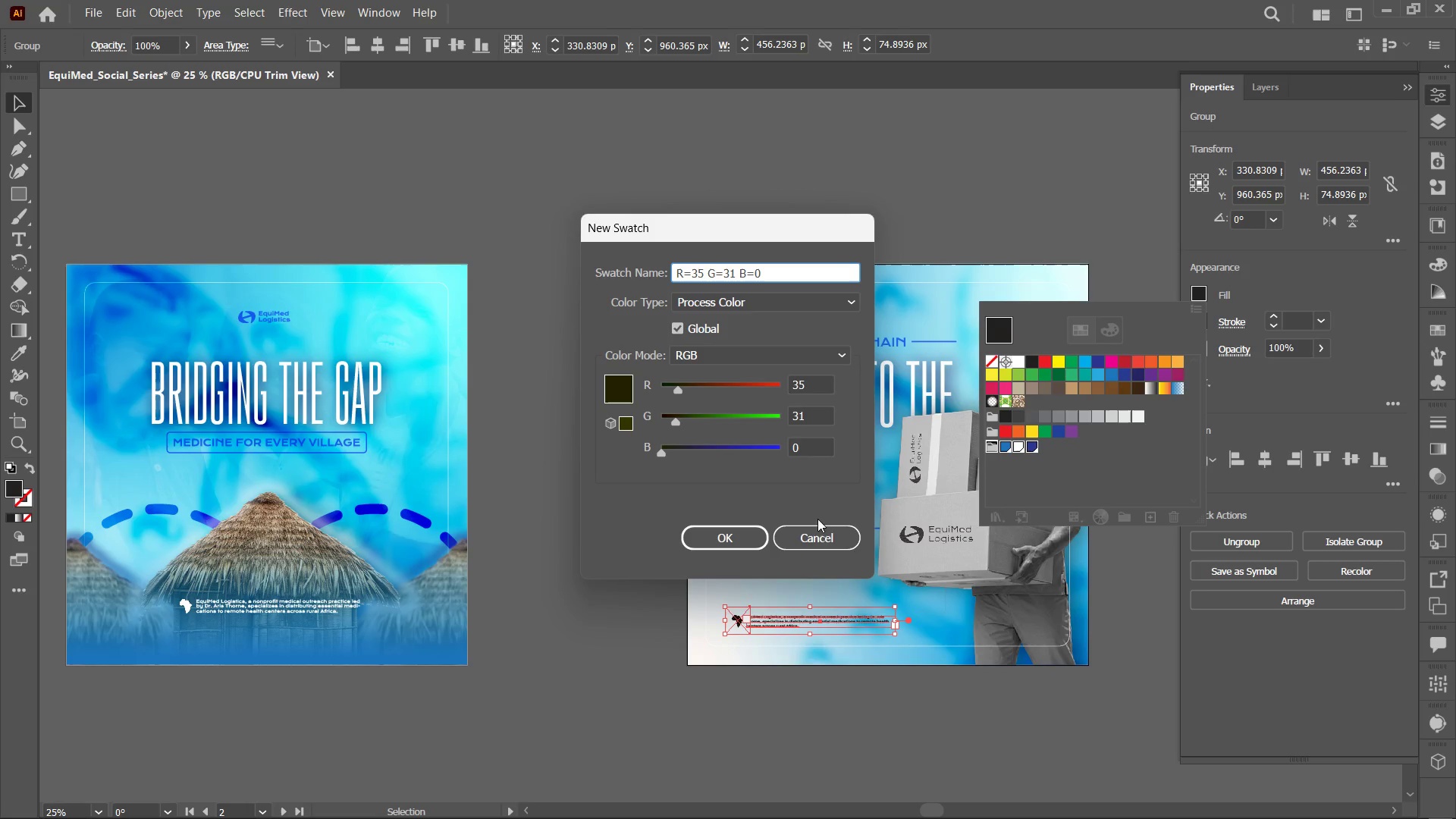 
left_click([815, 541])
 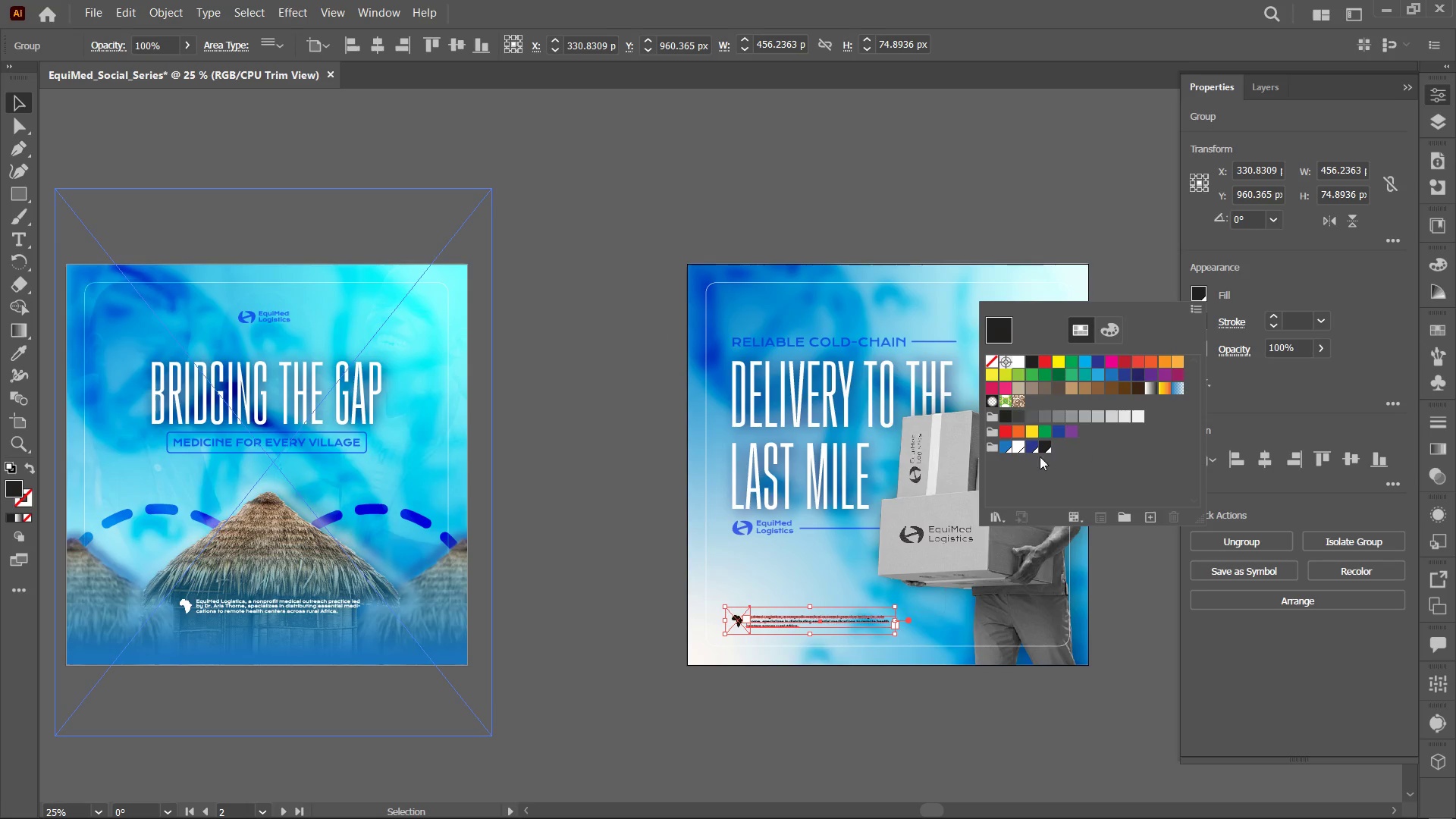 
wait(11.47)
 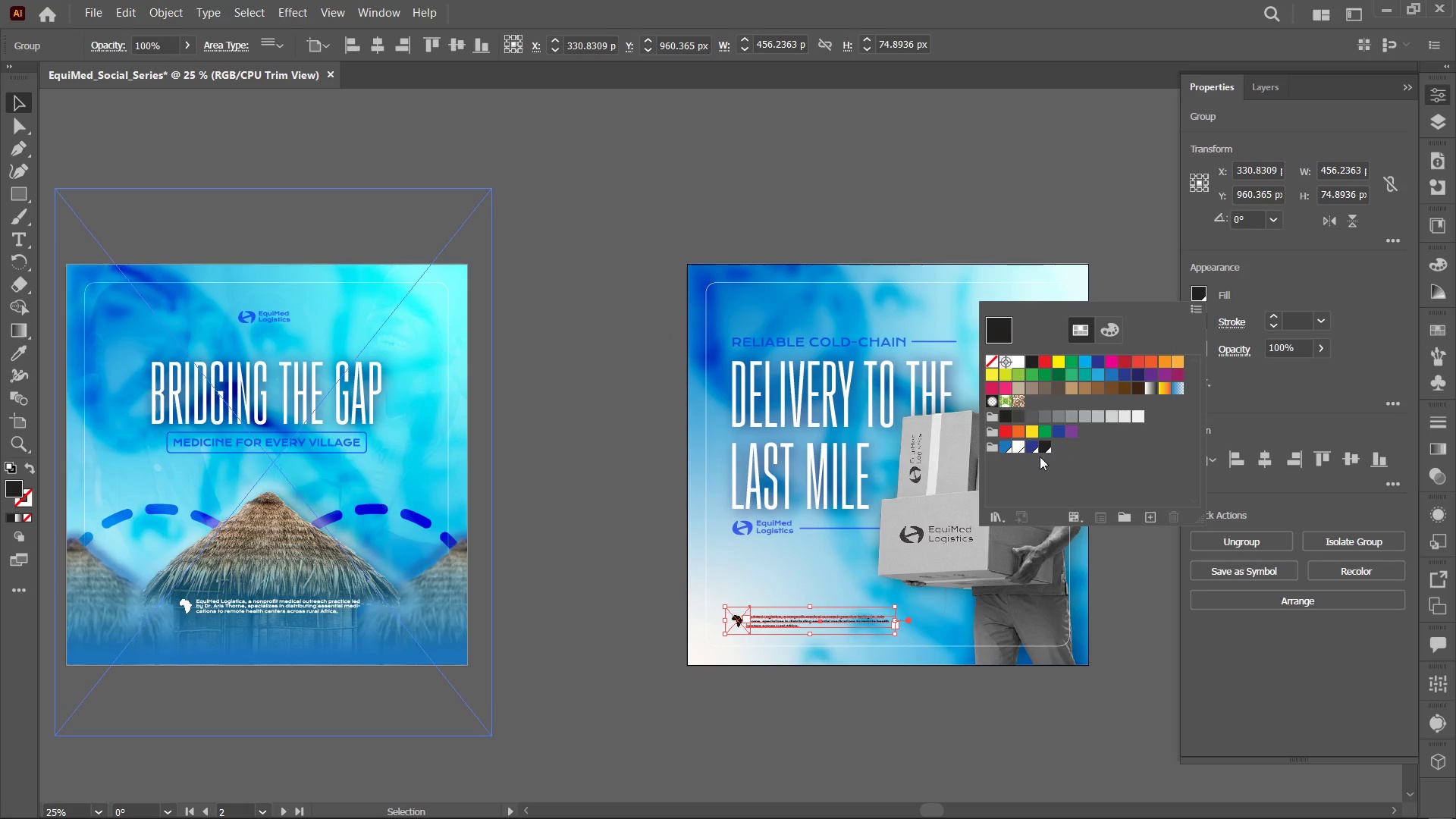 
left_click([1080, 513])
 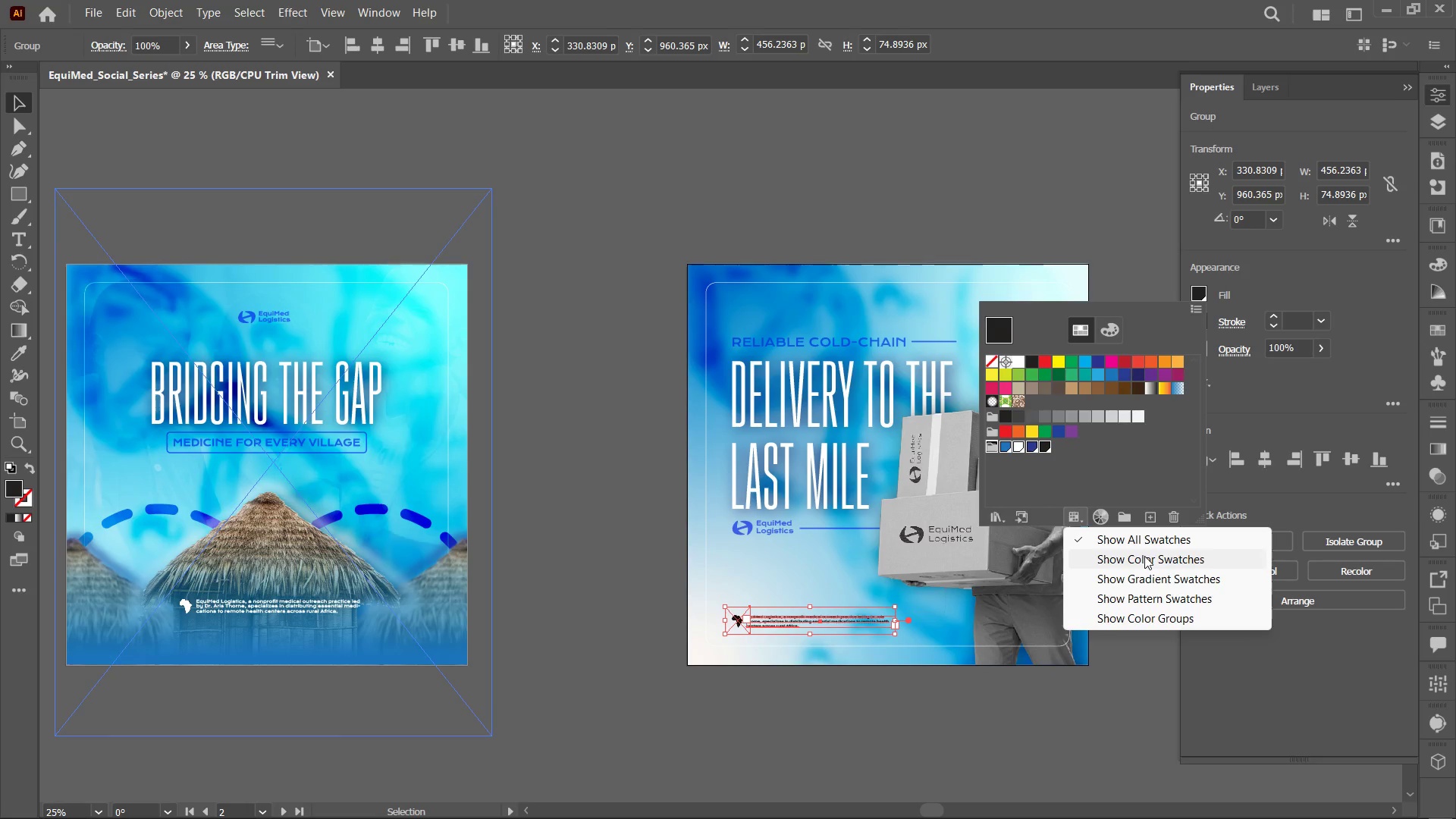 
left_click([1147, 556])
 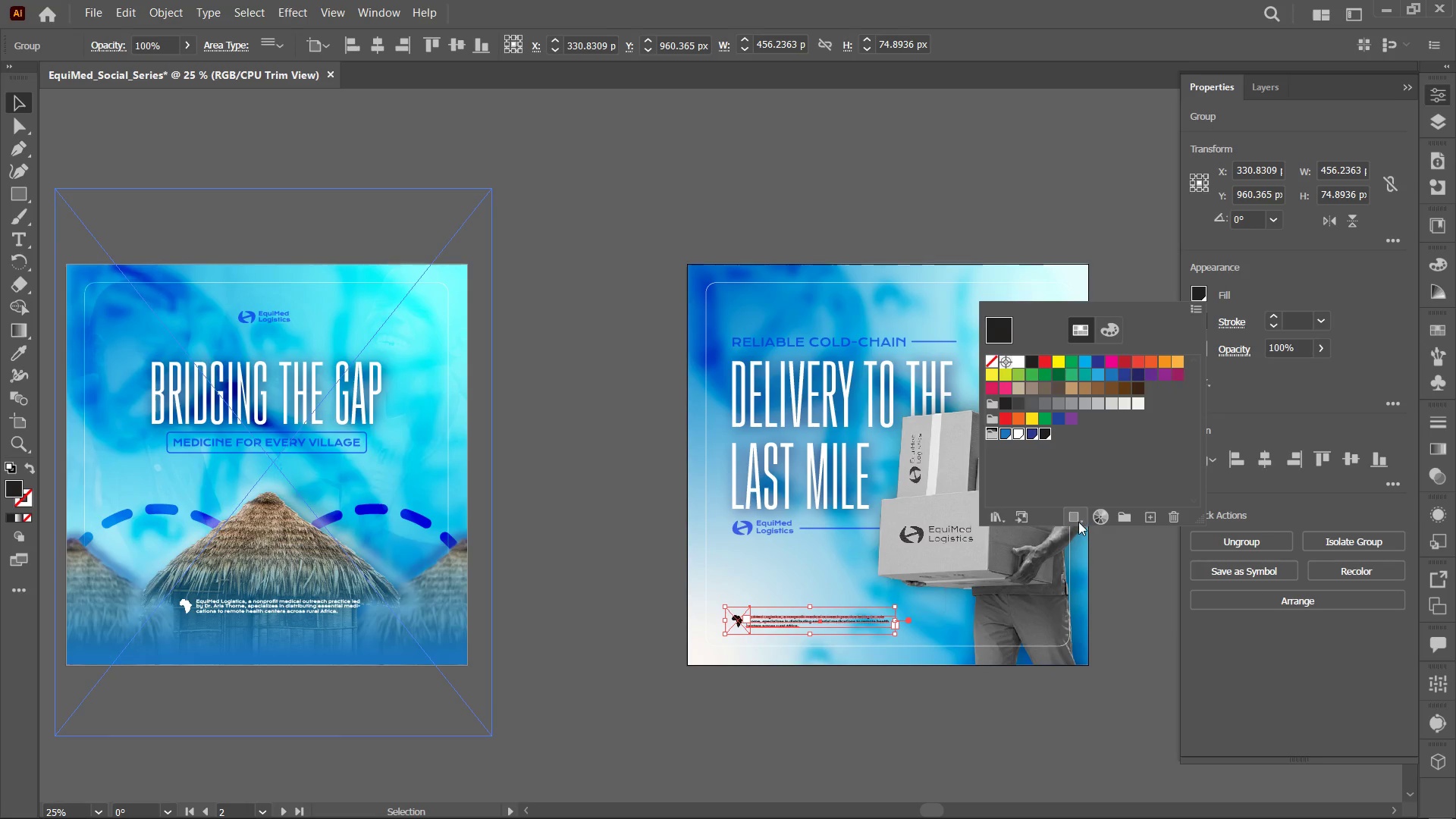 
left_click([1077, 523])
 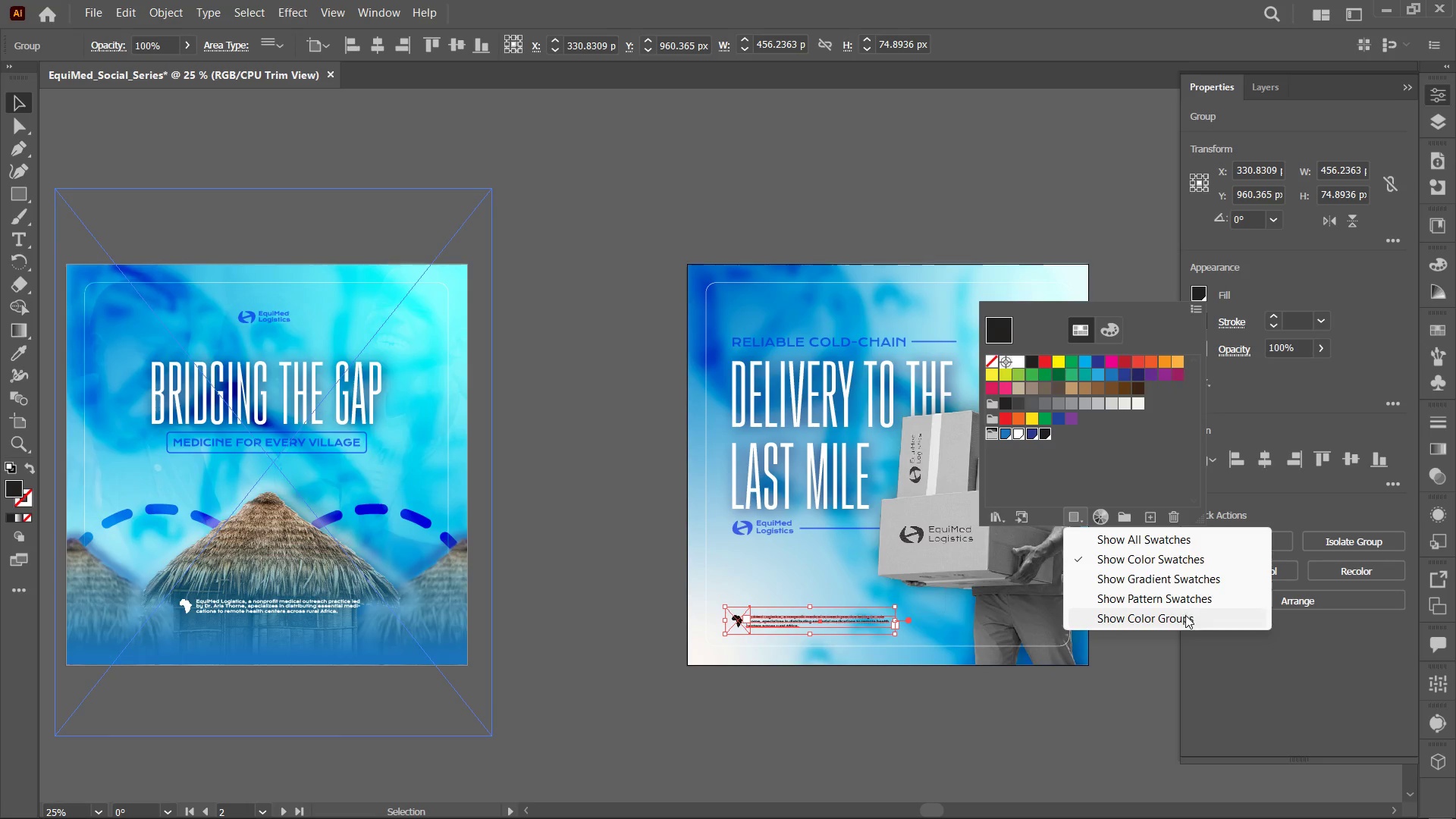 
left_click([1187, 619])
 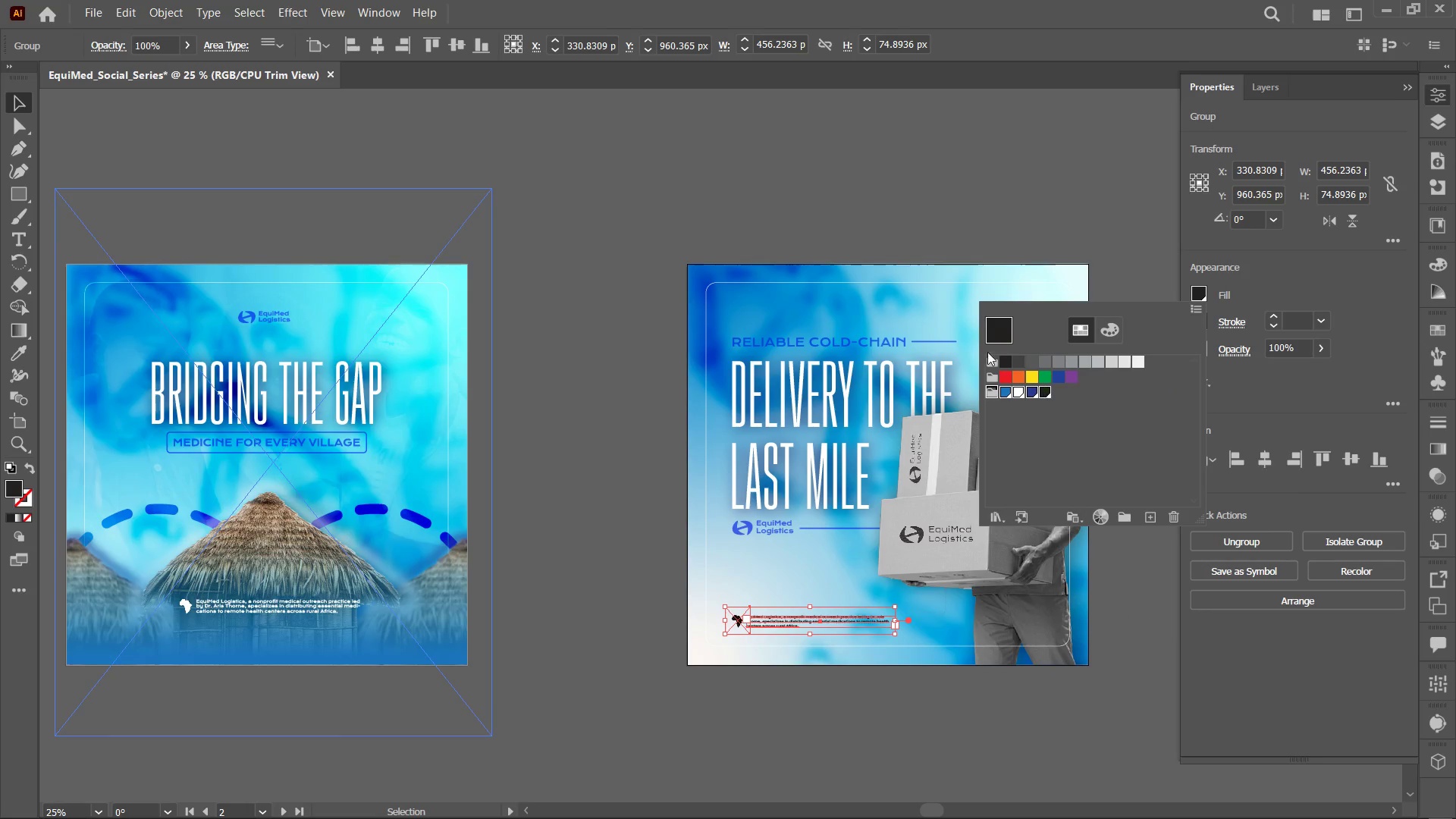 
left_click([993, 364])
 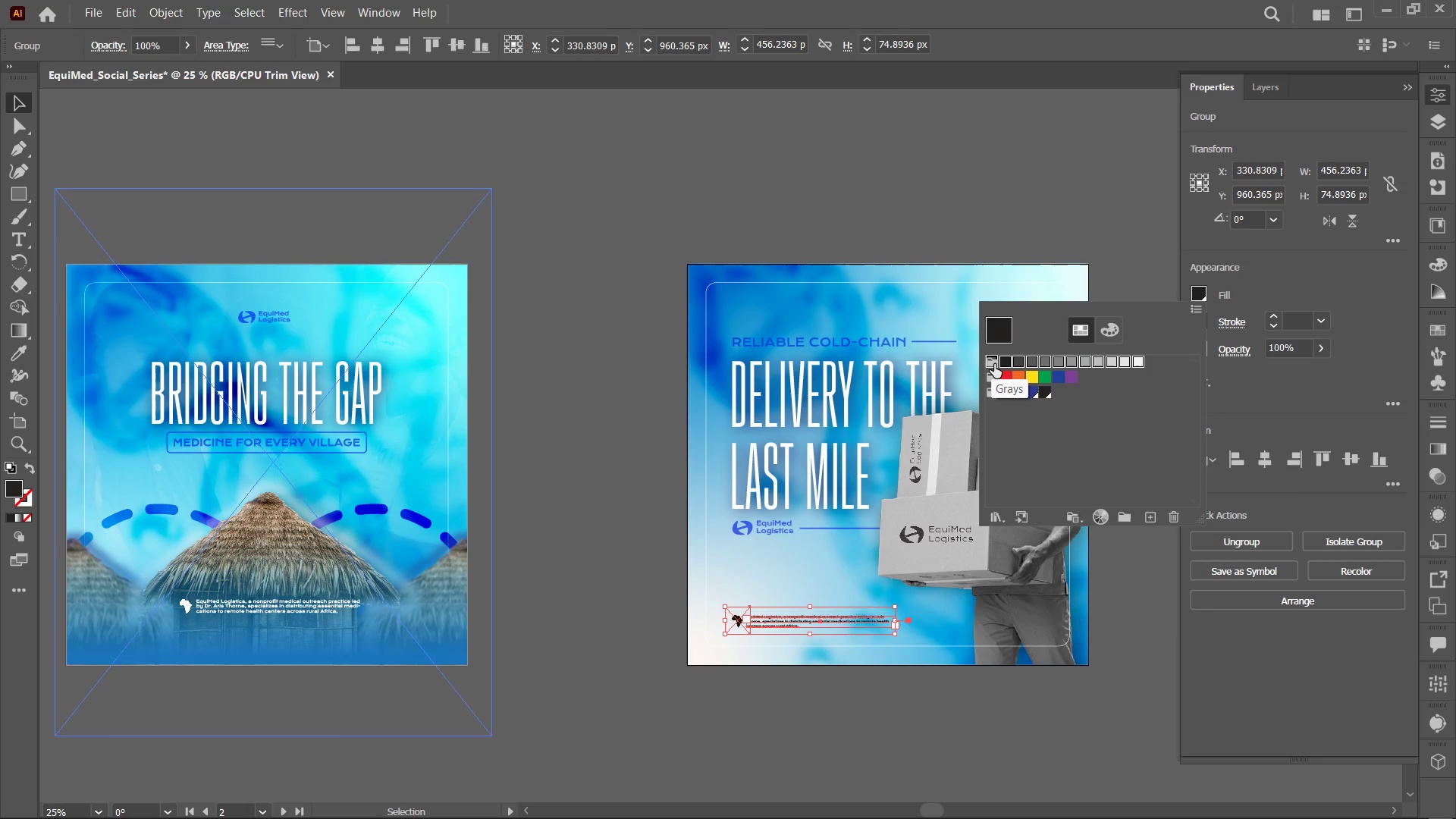 
right_click([994, 364])
 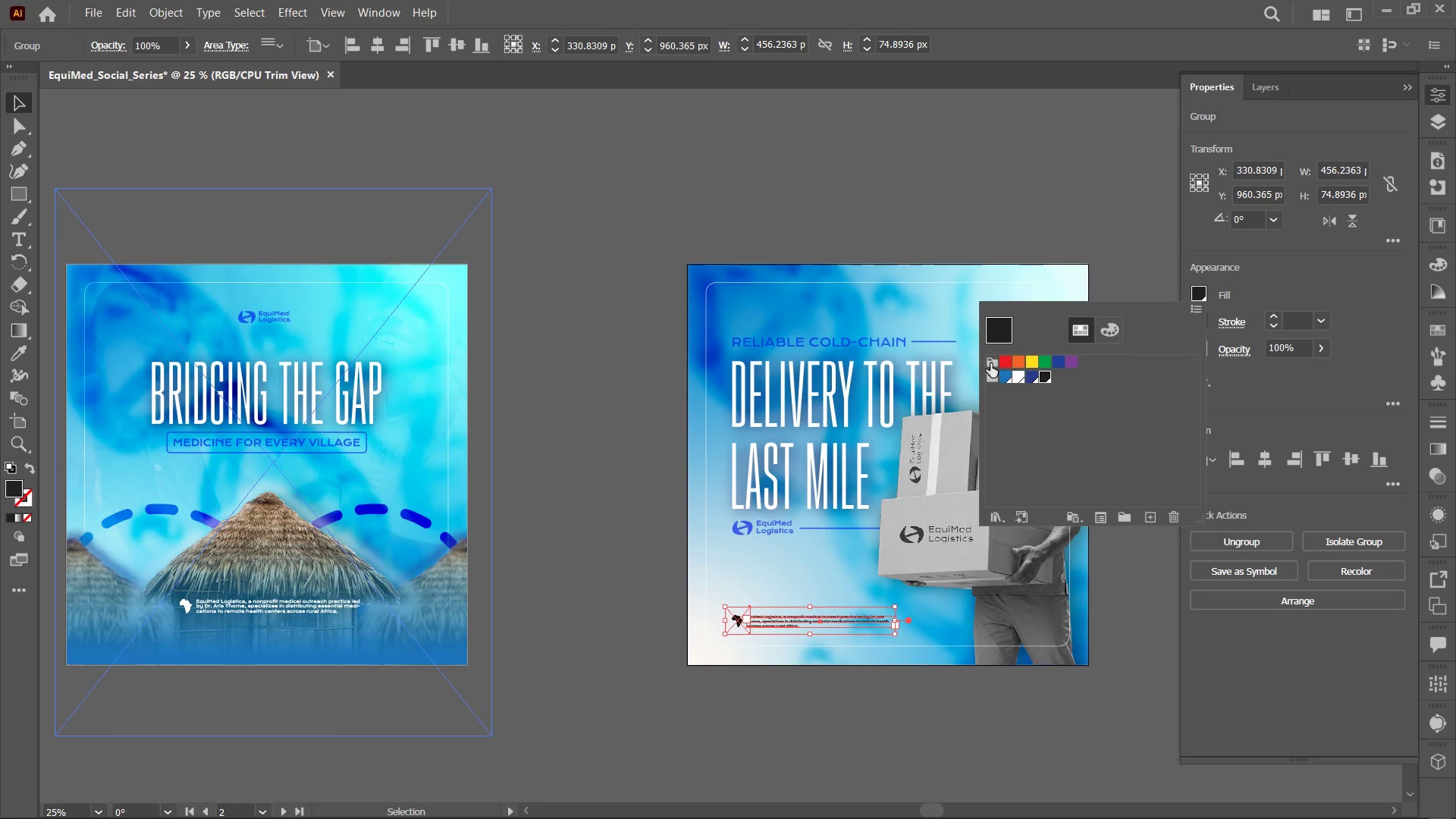 
left_click([1175, 516])
 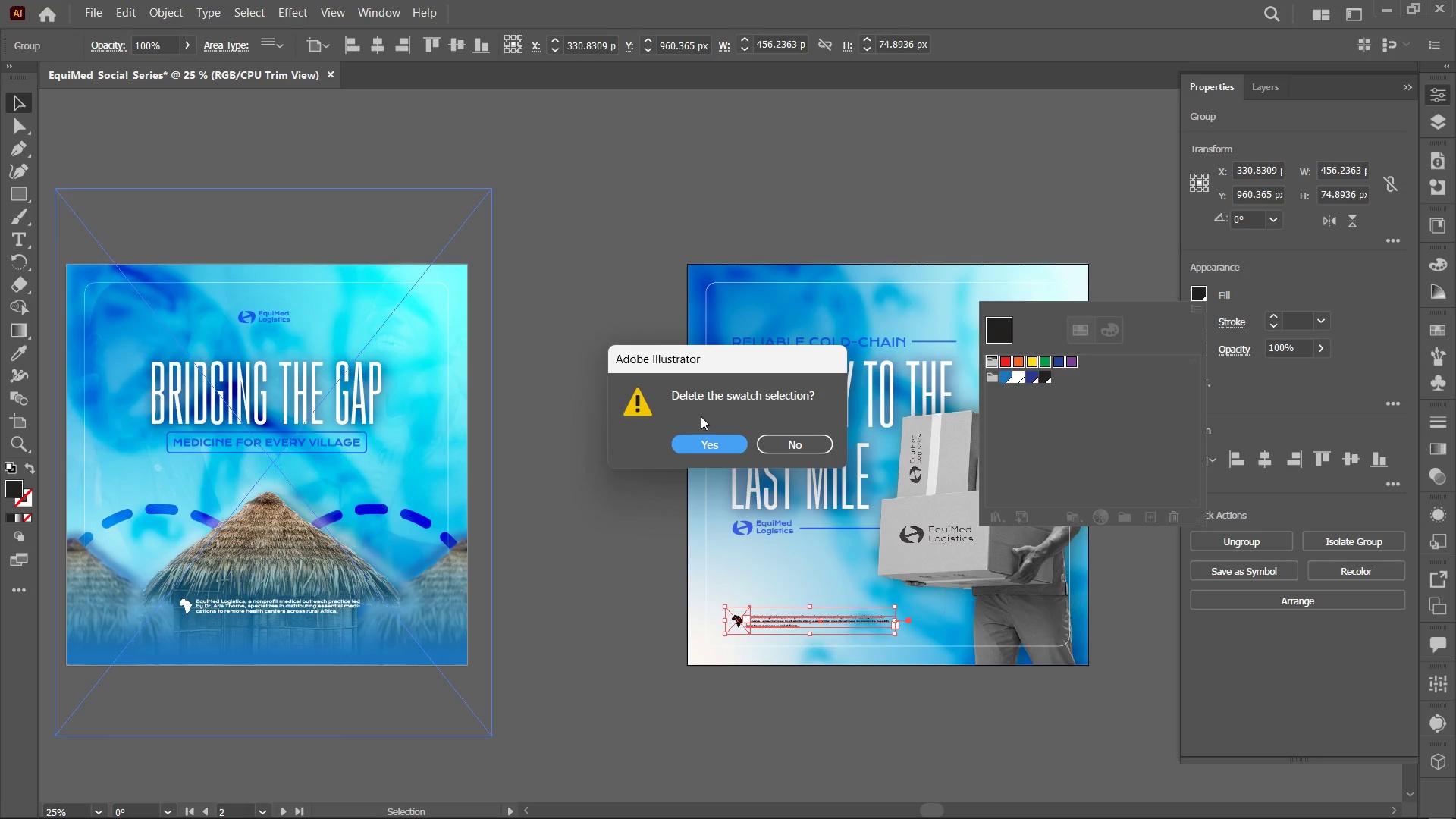 
left_click([727, 452])
 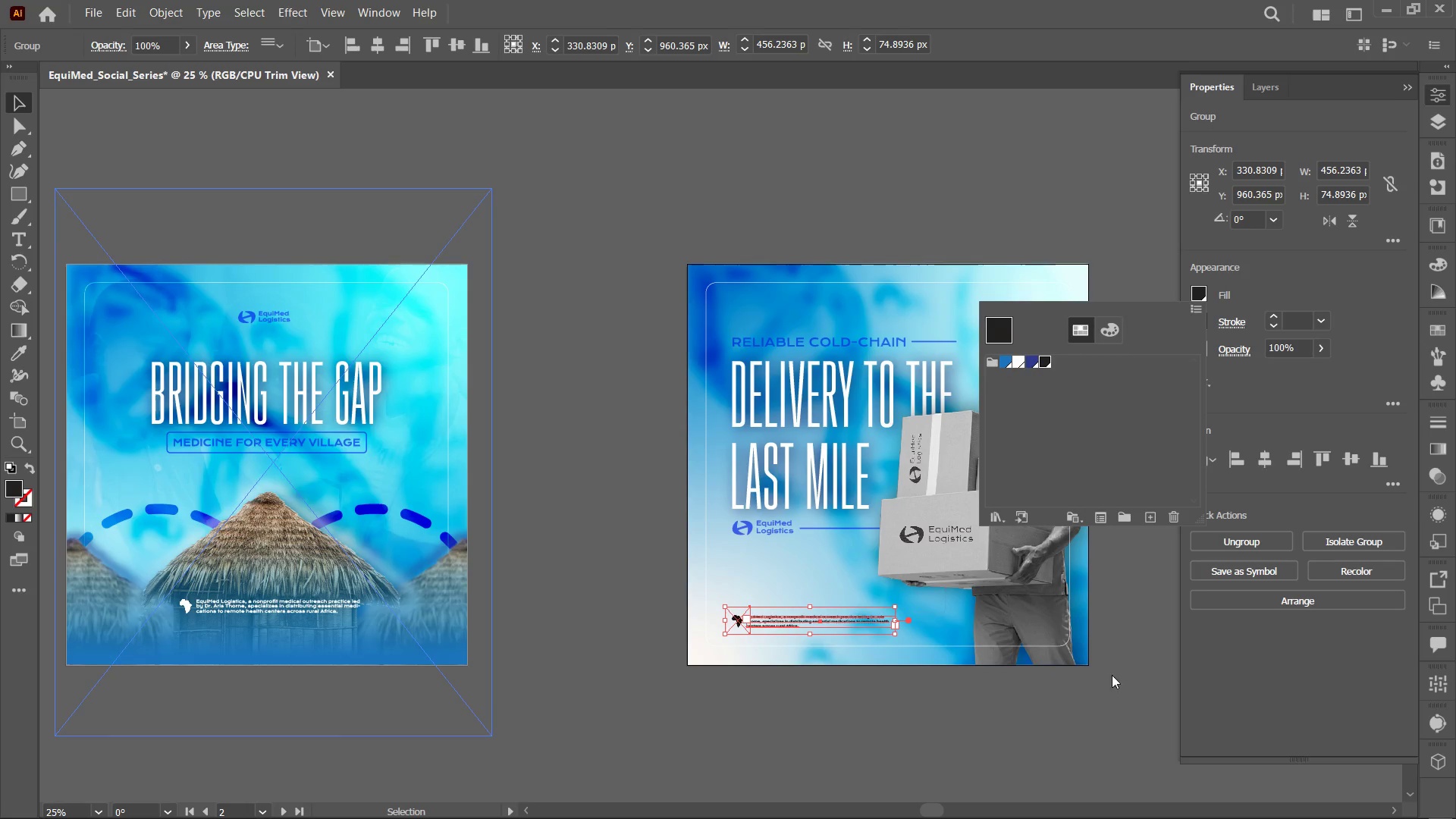 
left_click([1121, 688])
 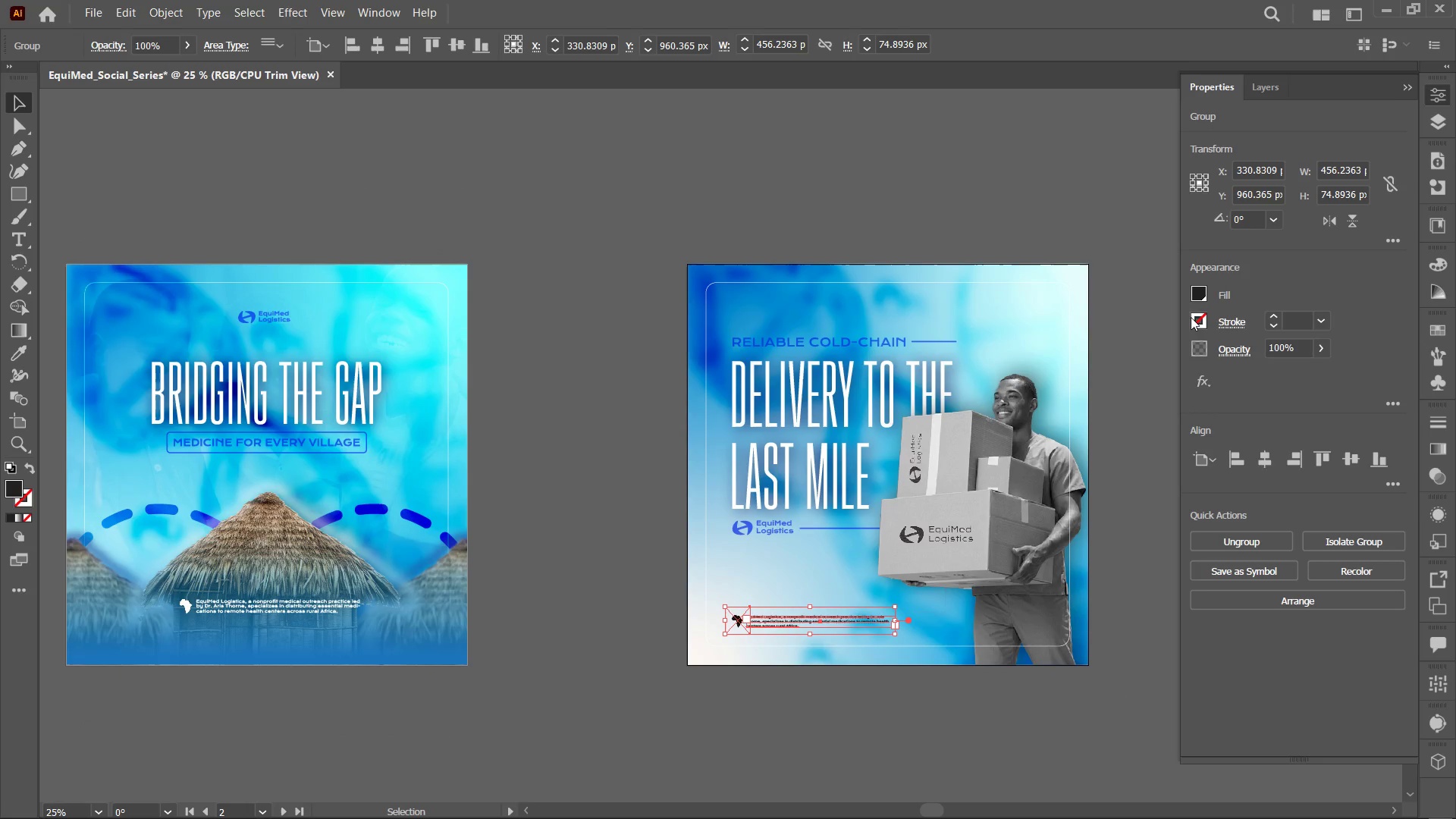 
left_click([1195, 286])
 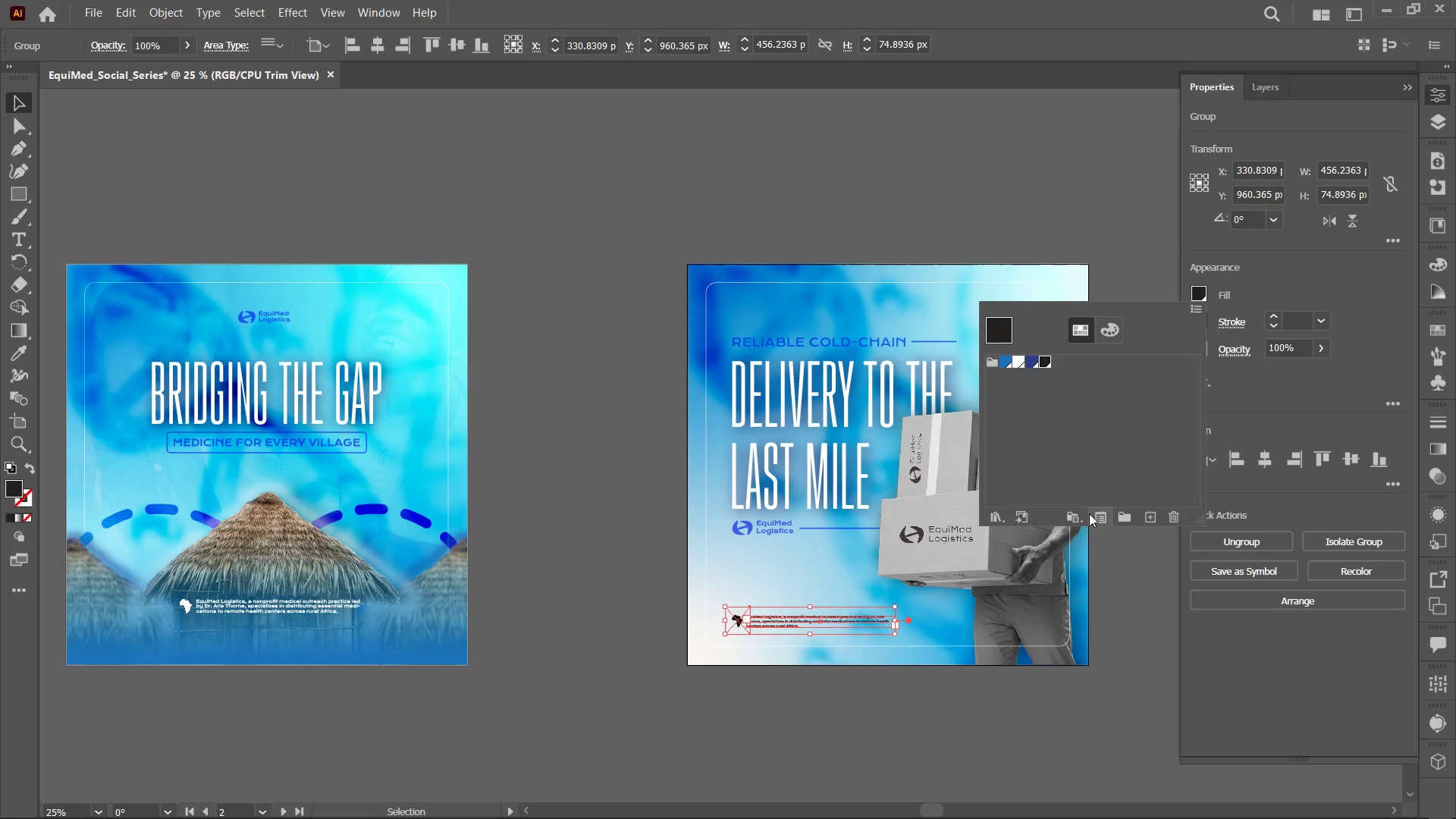 
left_click([1076, 514])
 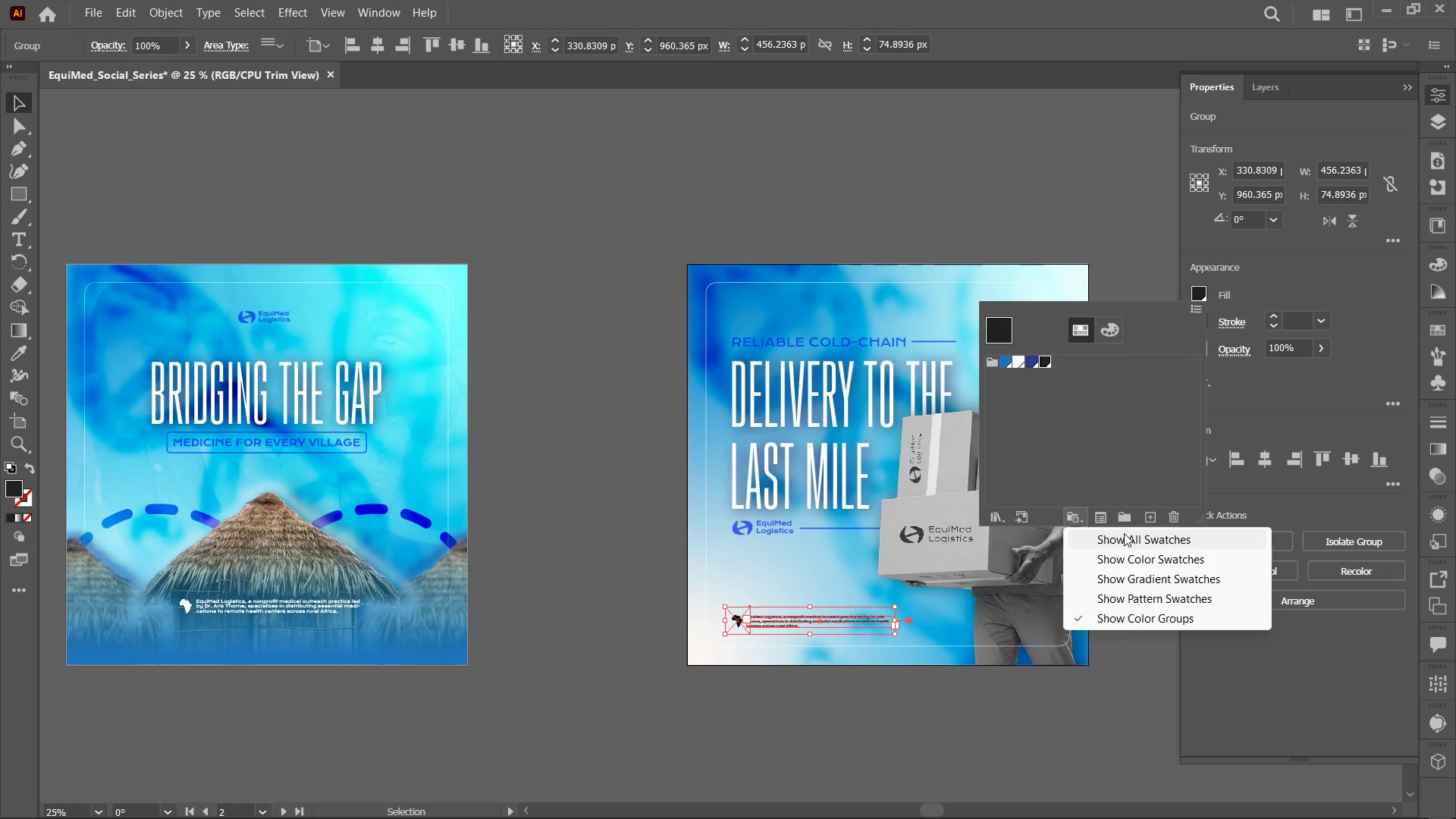 
mouse_move([1132, 530])
 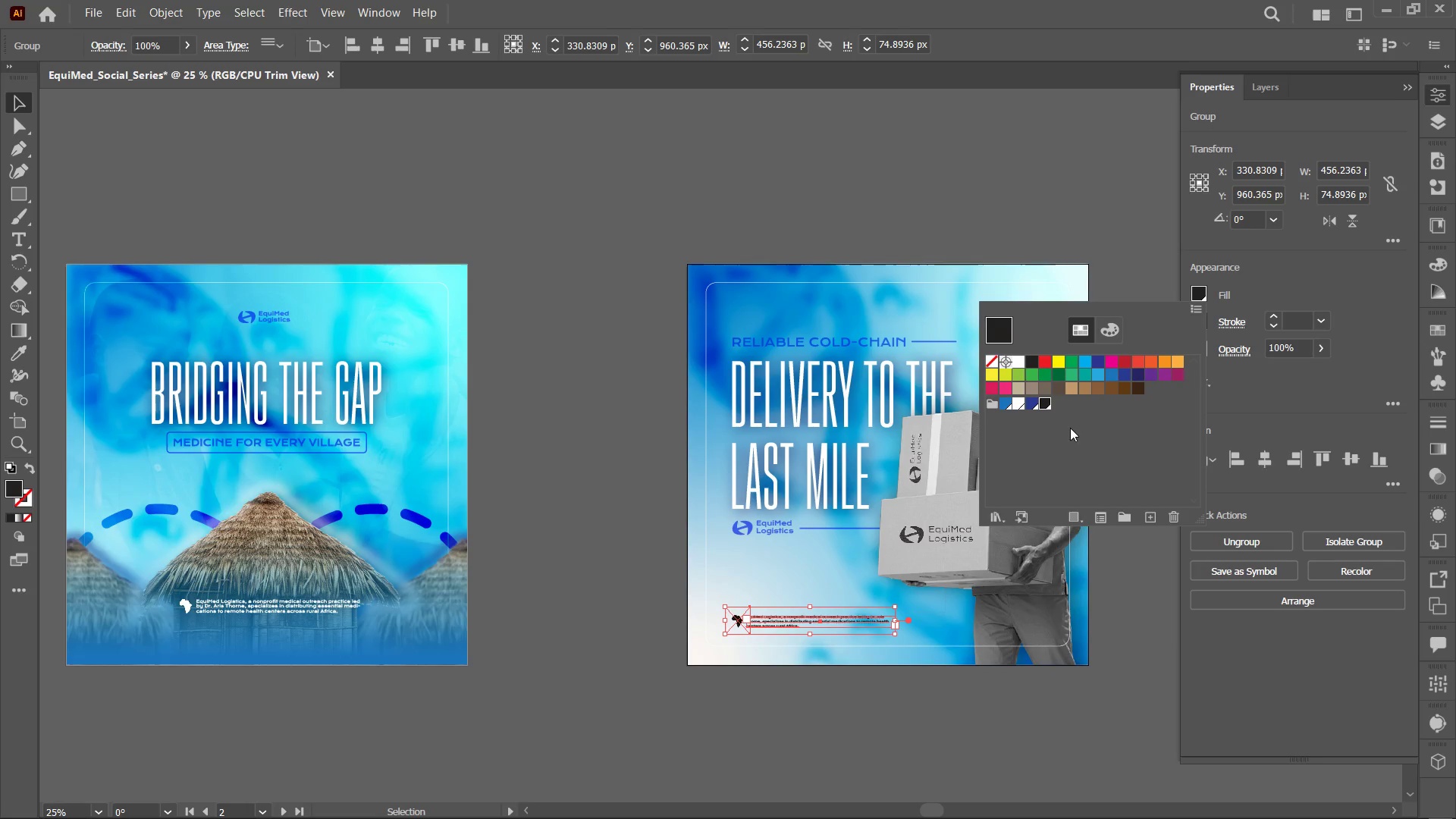 
left_click_drag(start_coordinate=[1059, 422], to_coordinate=[968, 400])
 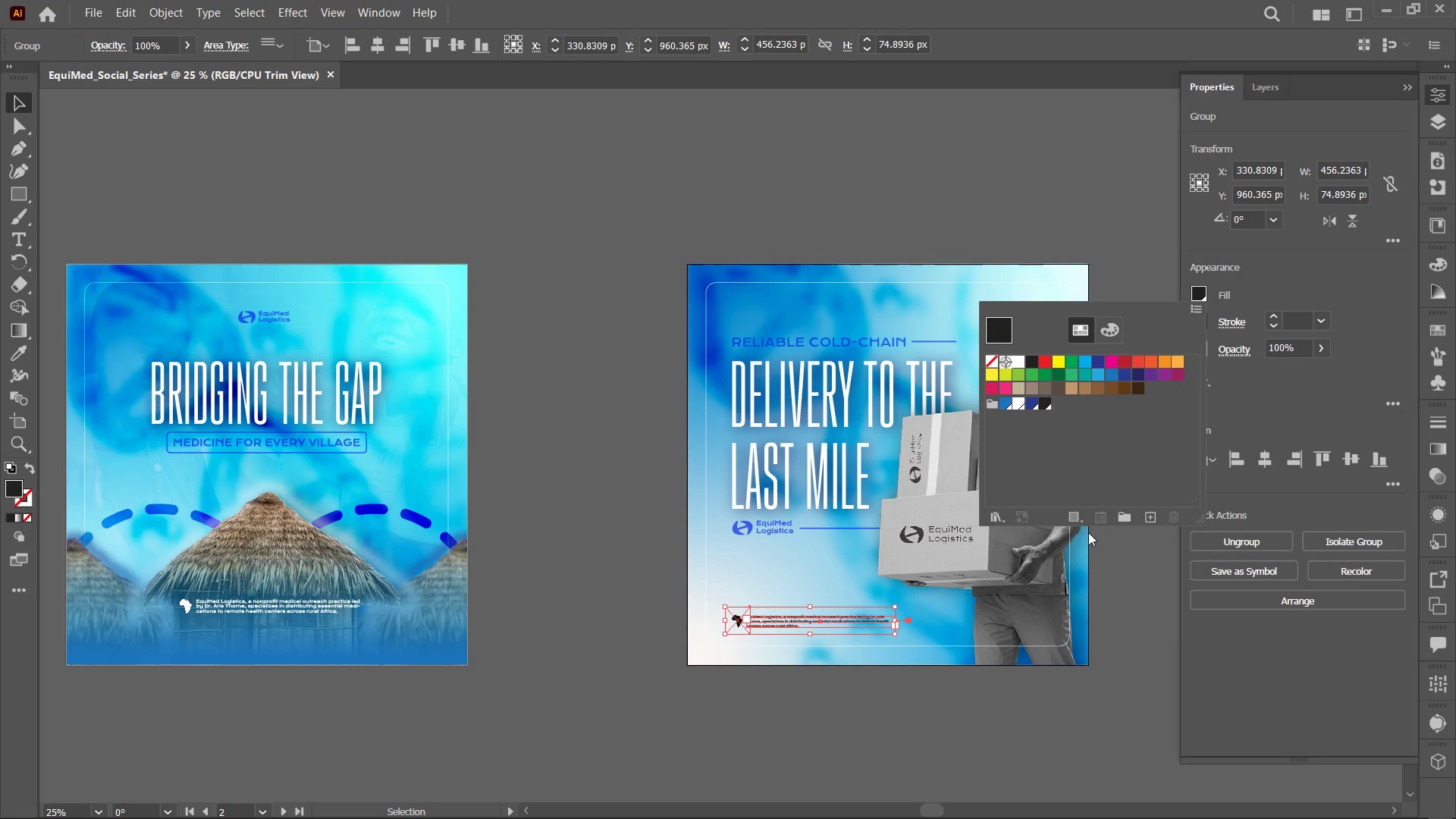 
key(Control+Minus)
 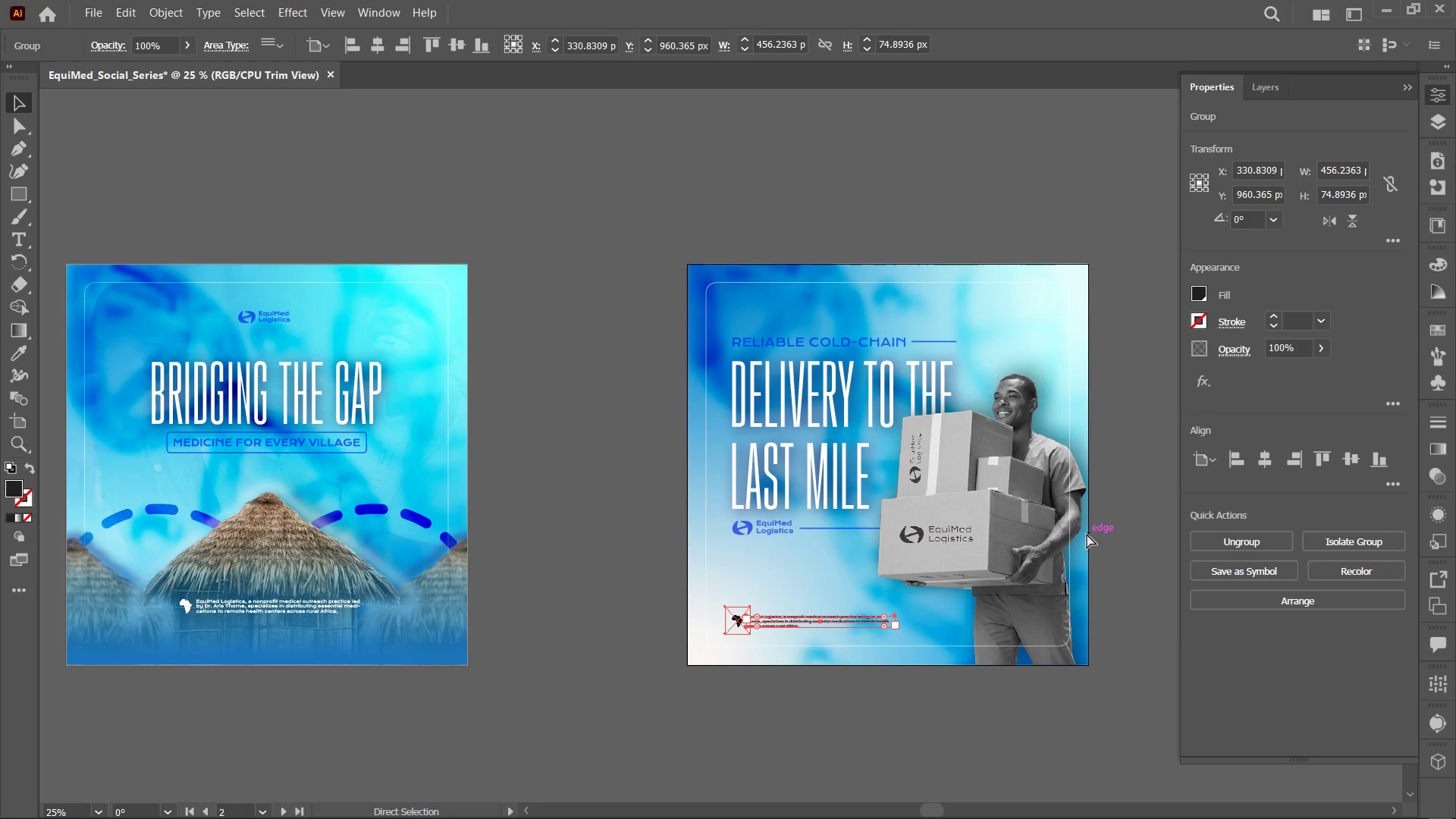 
key(Control+Minus)
 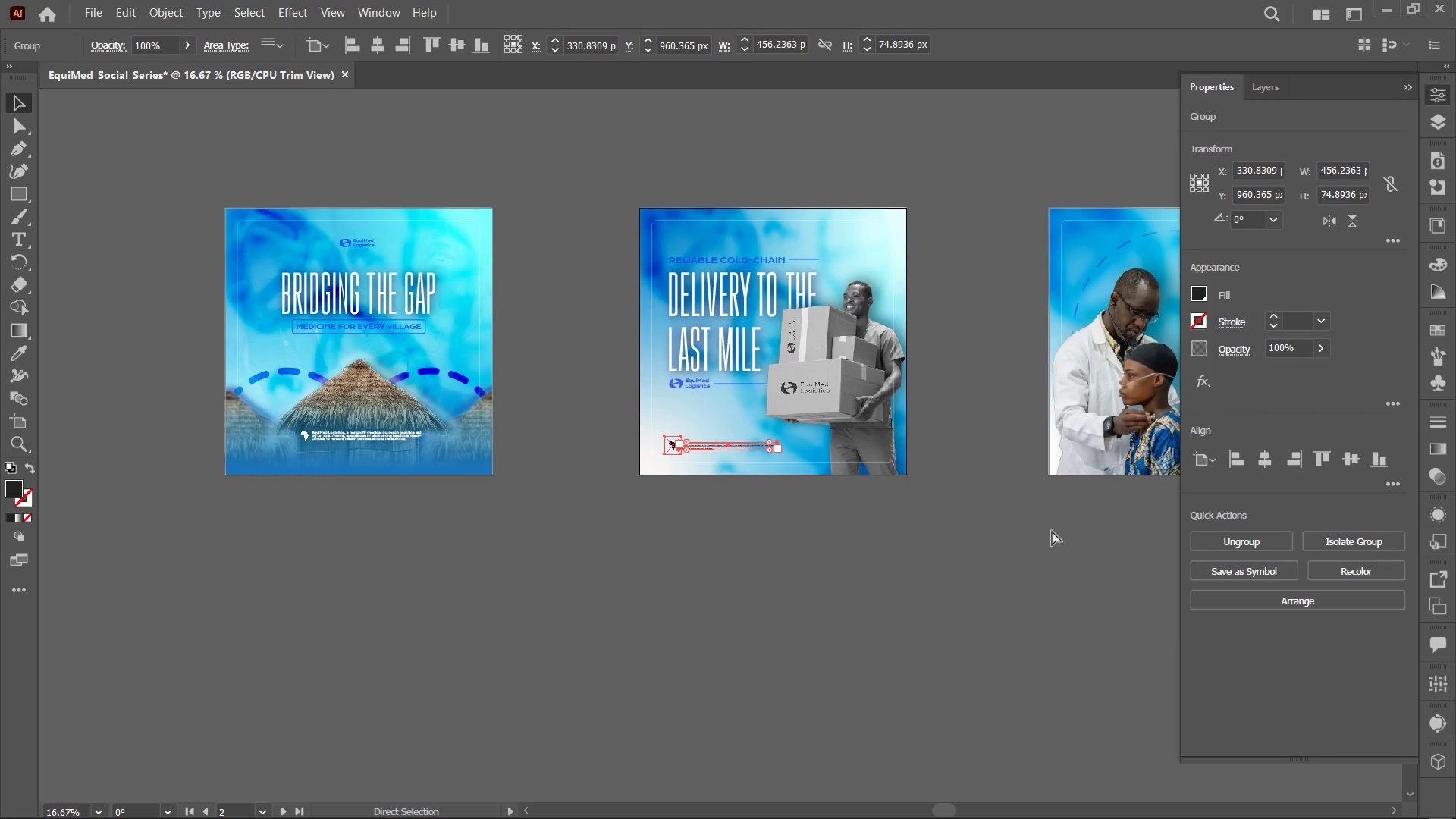 
key(Control+Minus)
 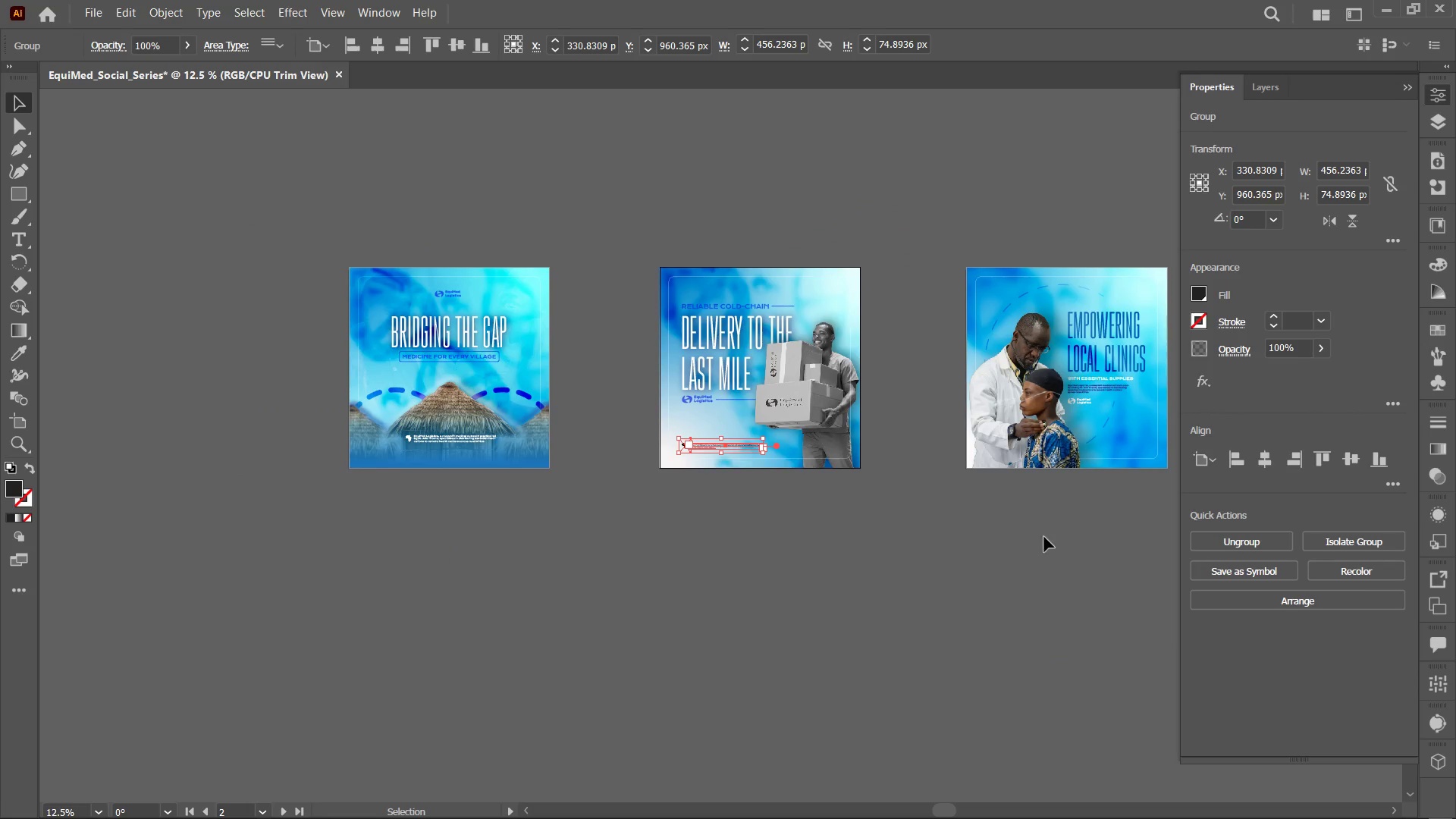 
hold_key(key=Space, duration=1.11)
 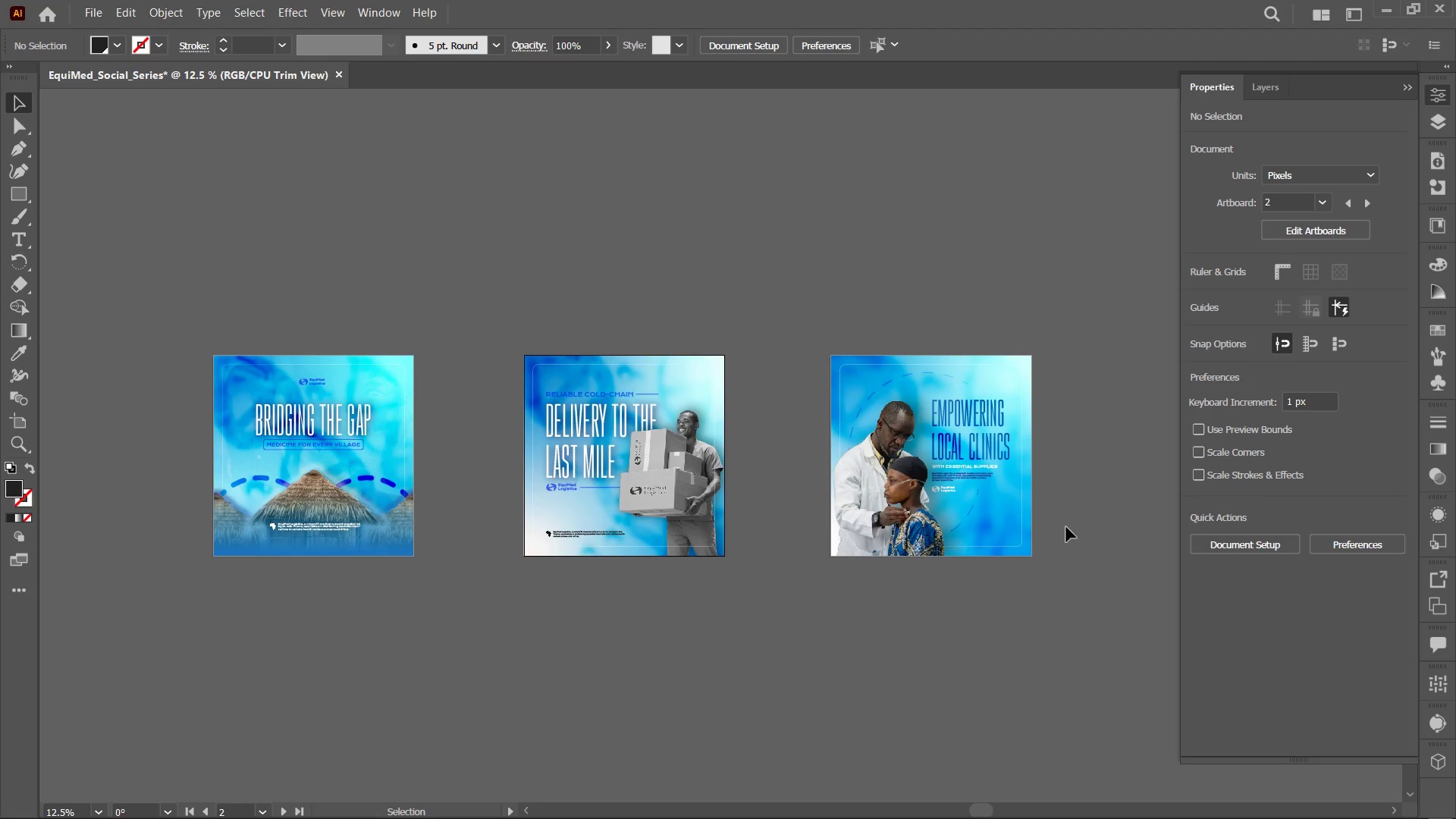 
left_click_drag(start_coordinate=[1037, 534], to_coordinate=[901, 622])
 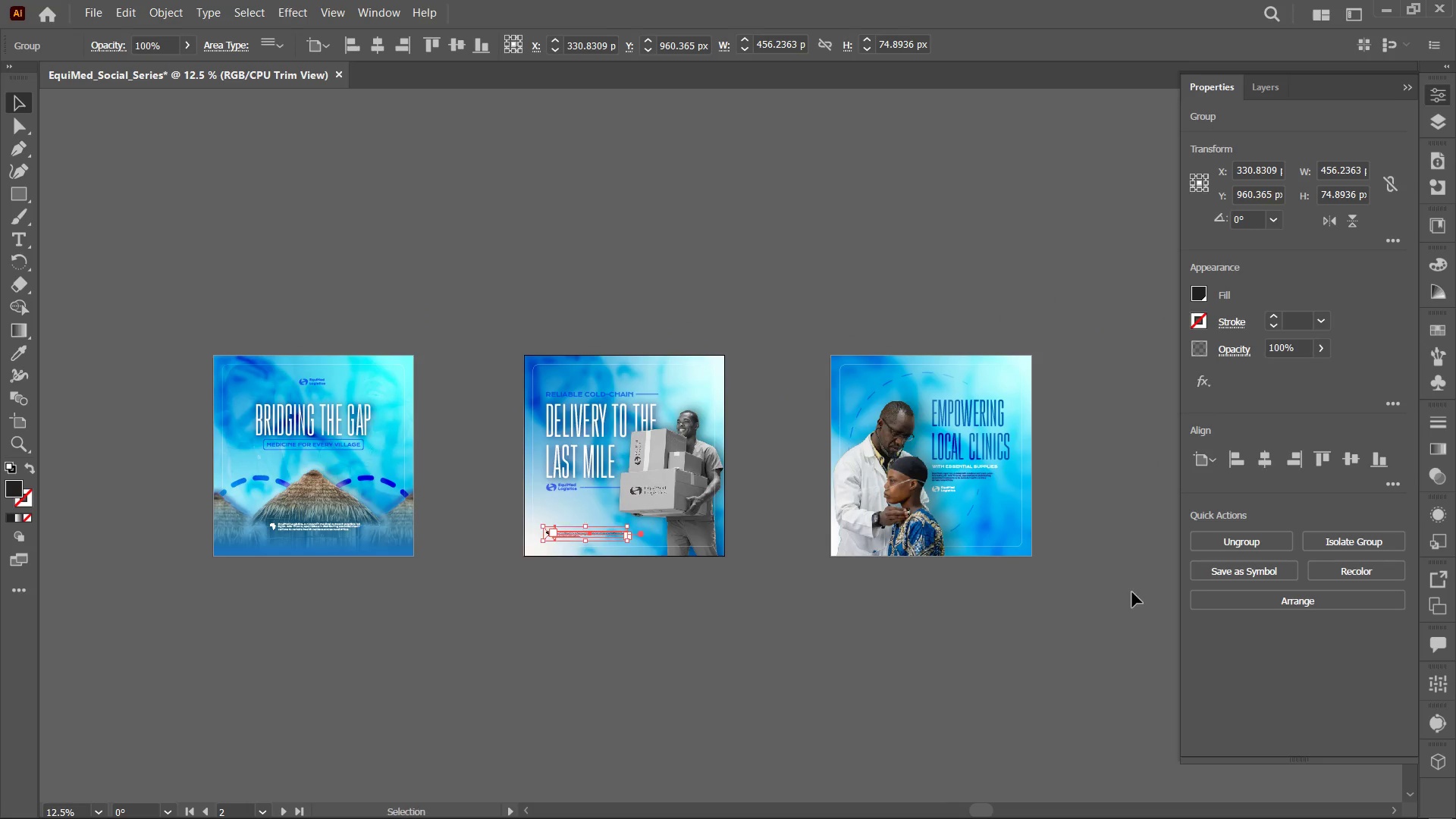 
left_click([1132, 592])
 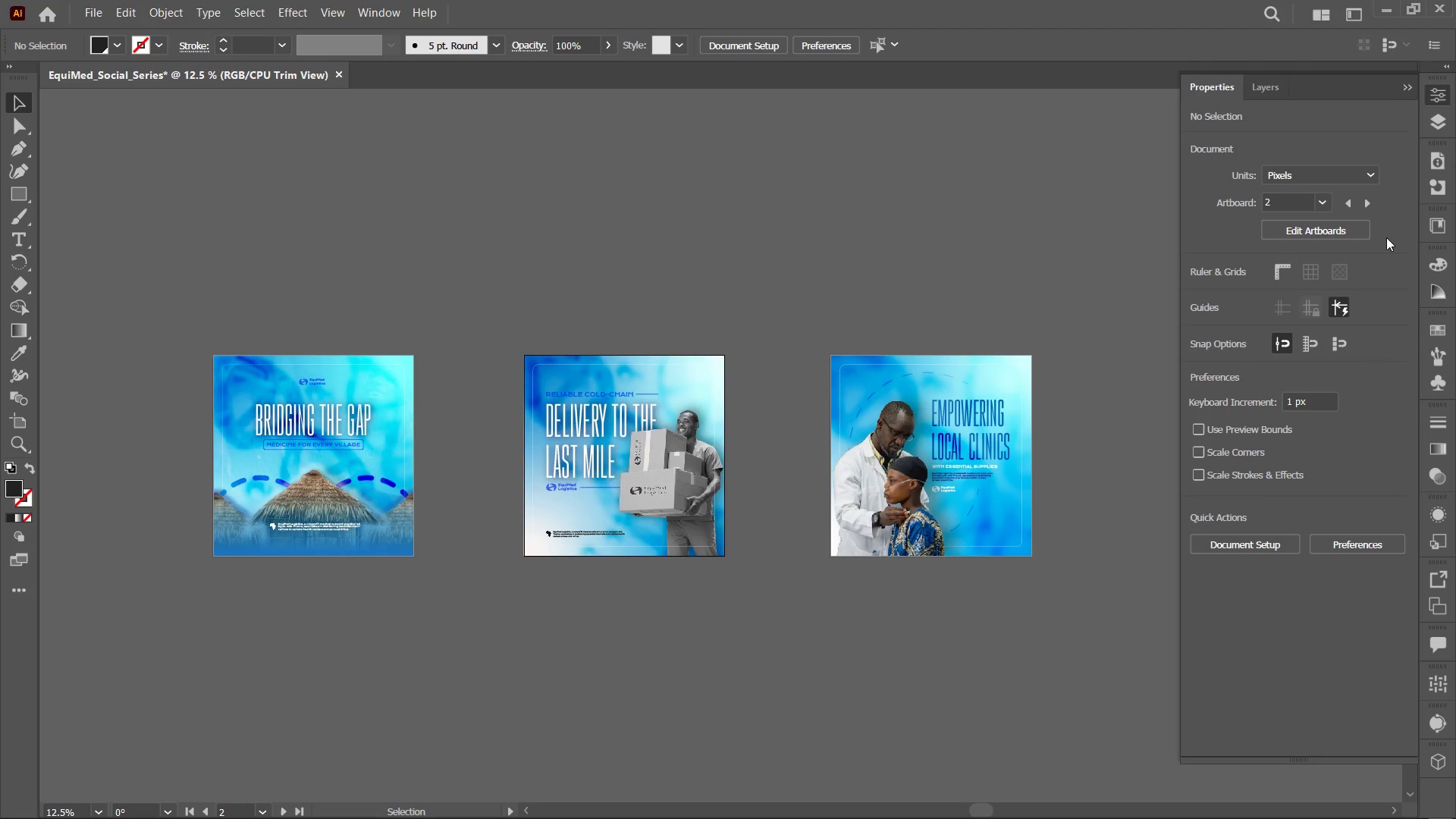 
left_click([990, 426])
 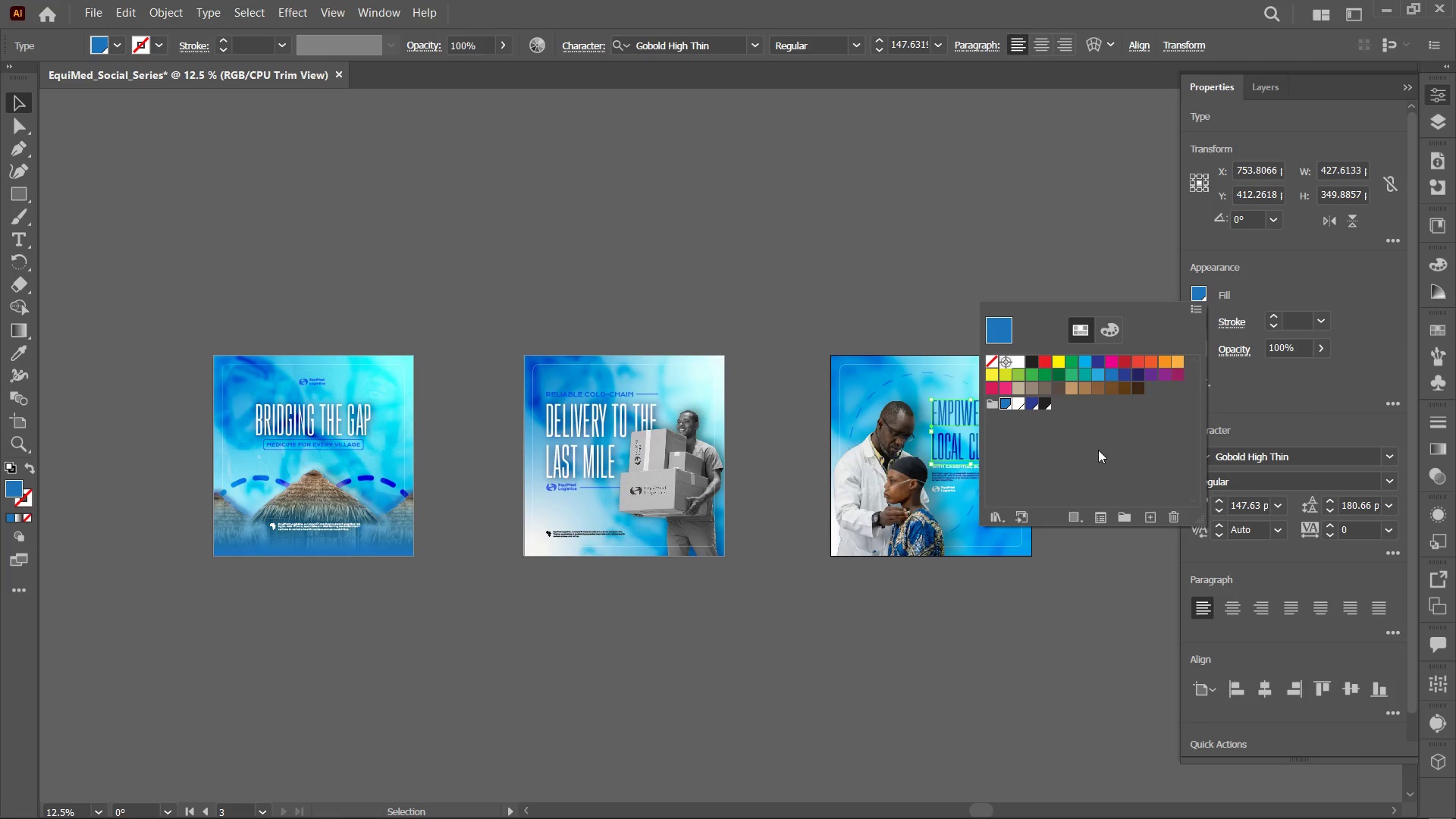 
hold_key(key=Space, duration=0.97)
 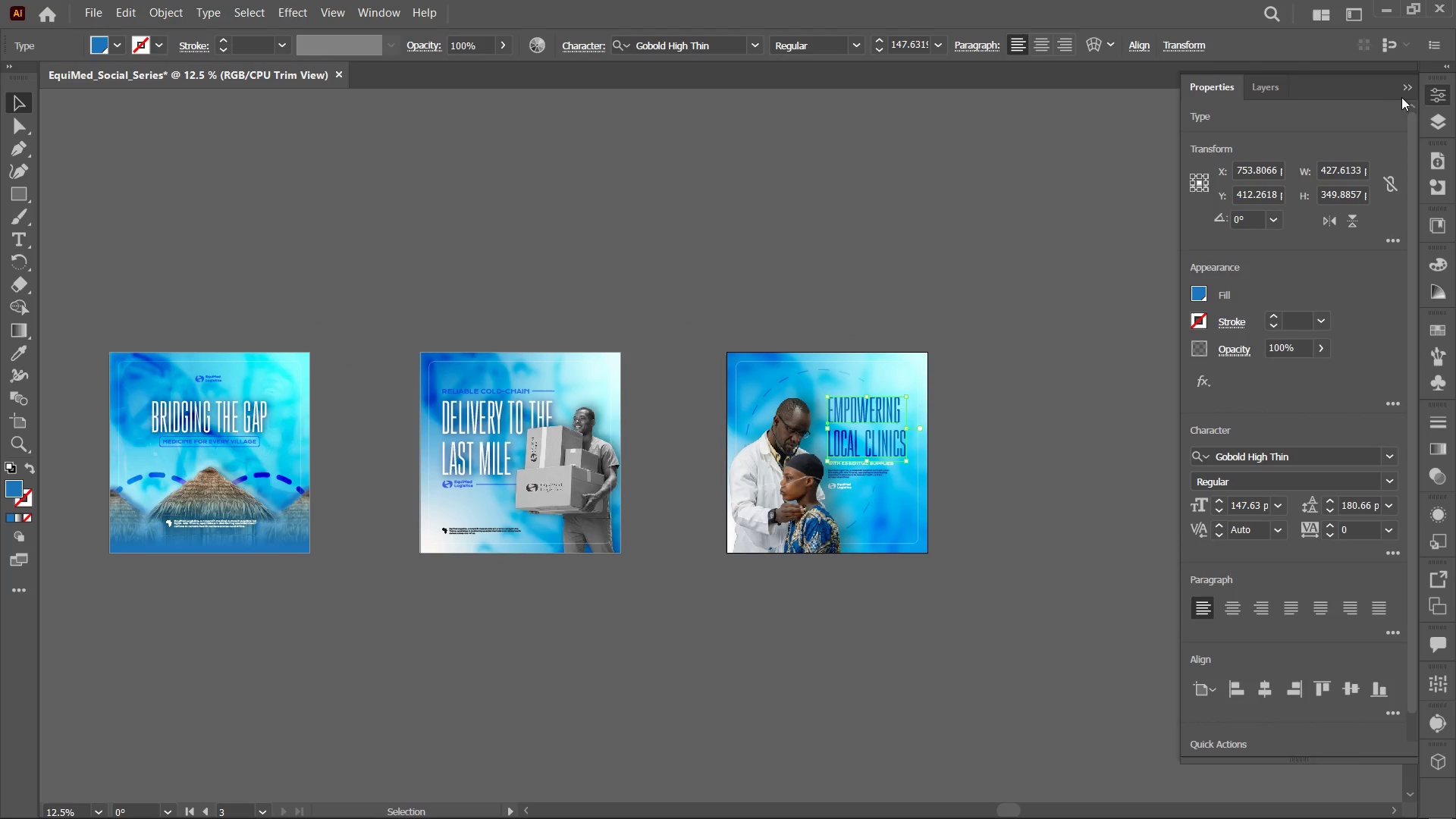 
left_click_drag(start_coordinate=[950, 559], to_coordinate=[846, 556])
 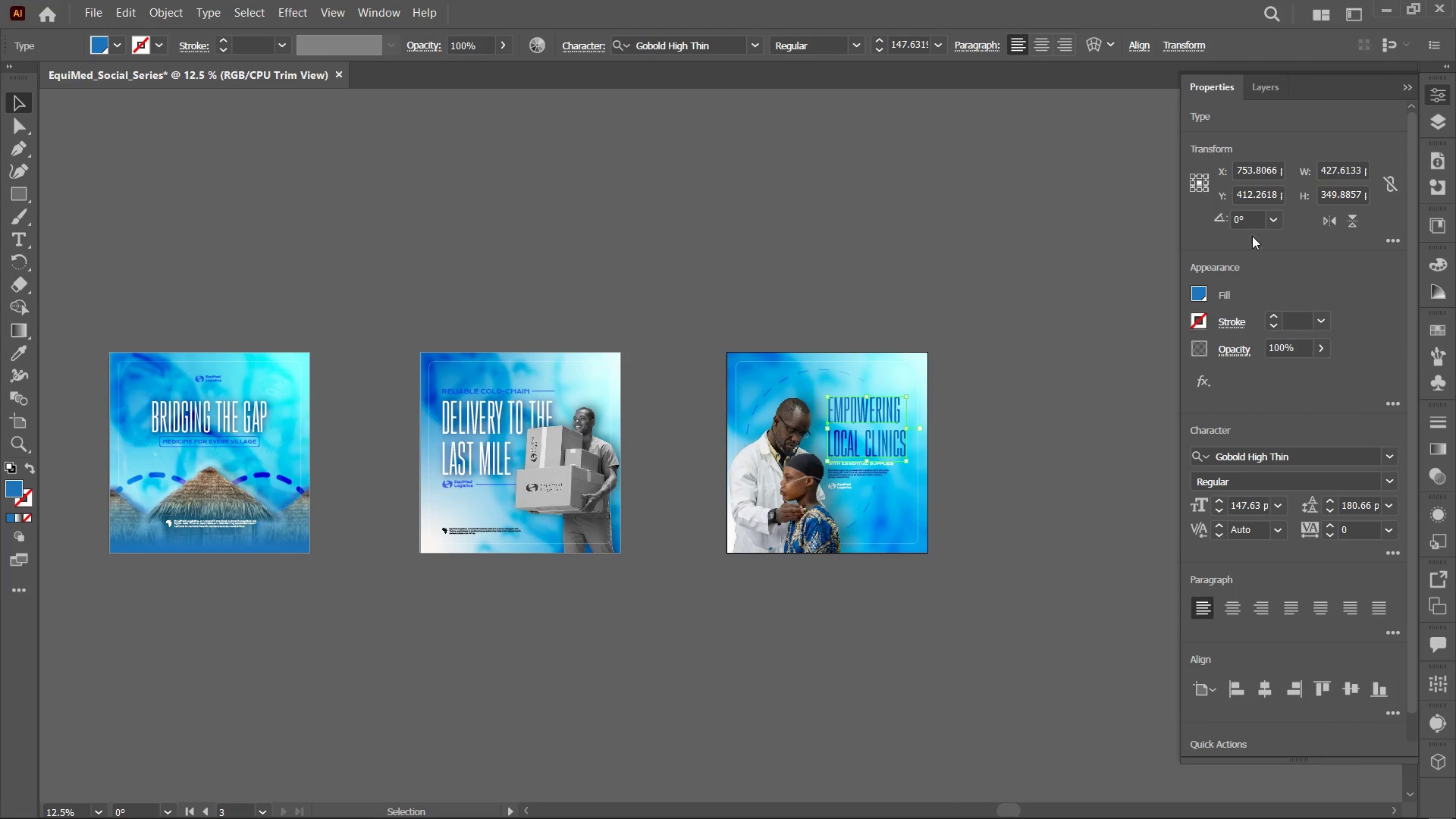 
left_click([1197, 298])
 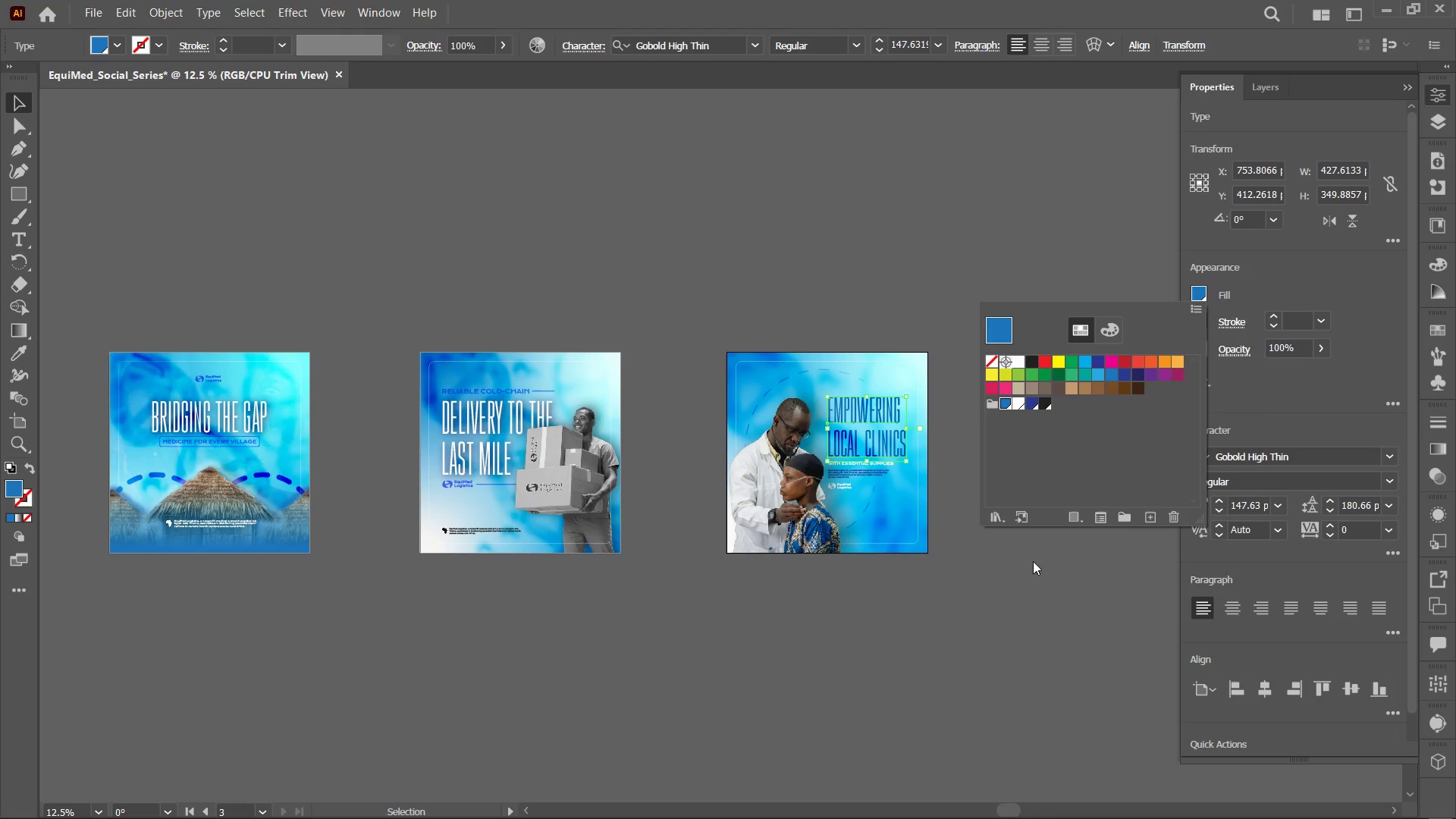 
left_click([1029, 578])
 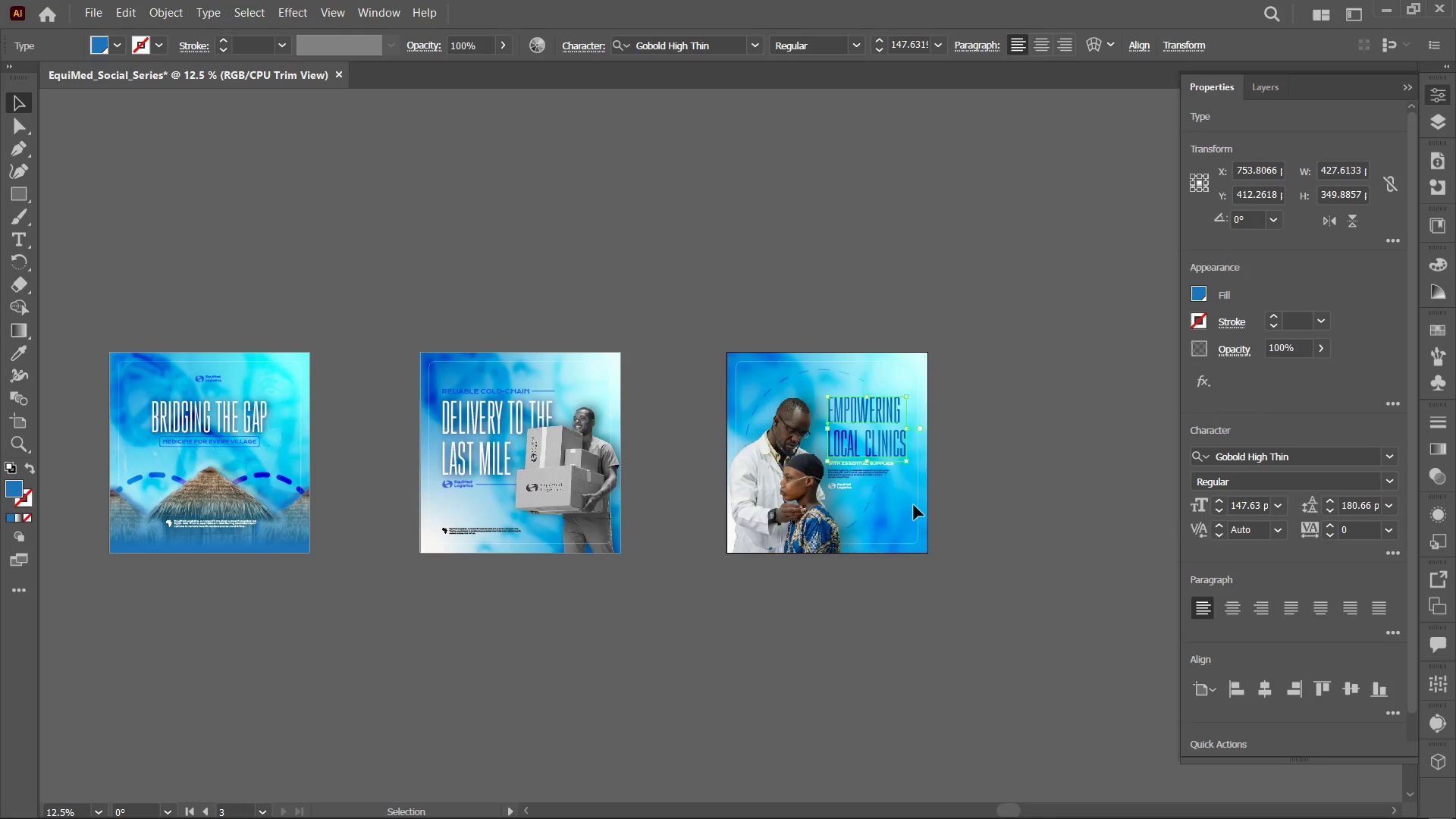 
left_click([919, 504])
 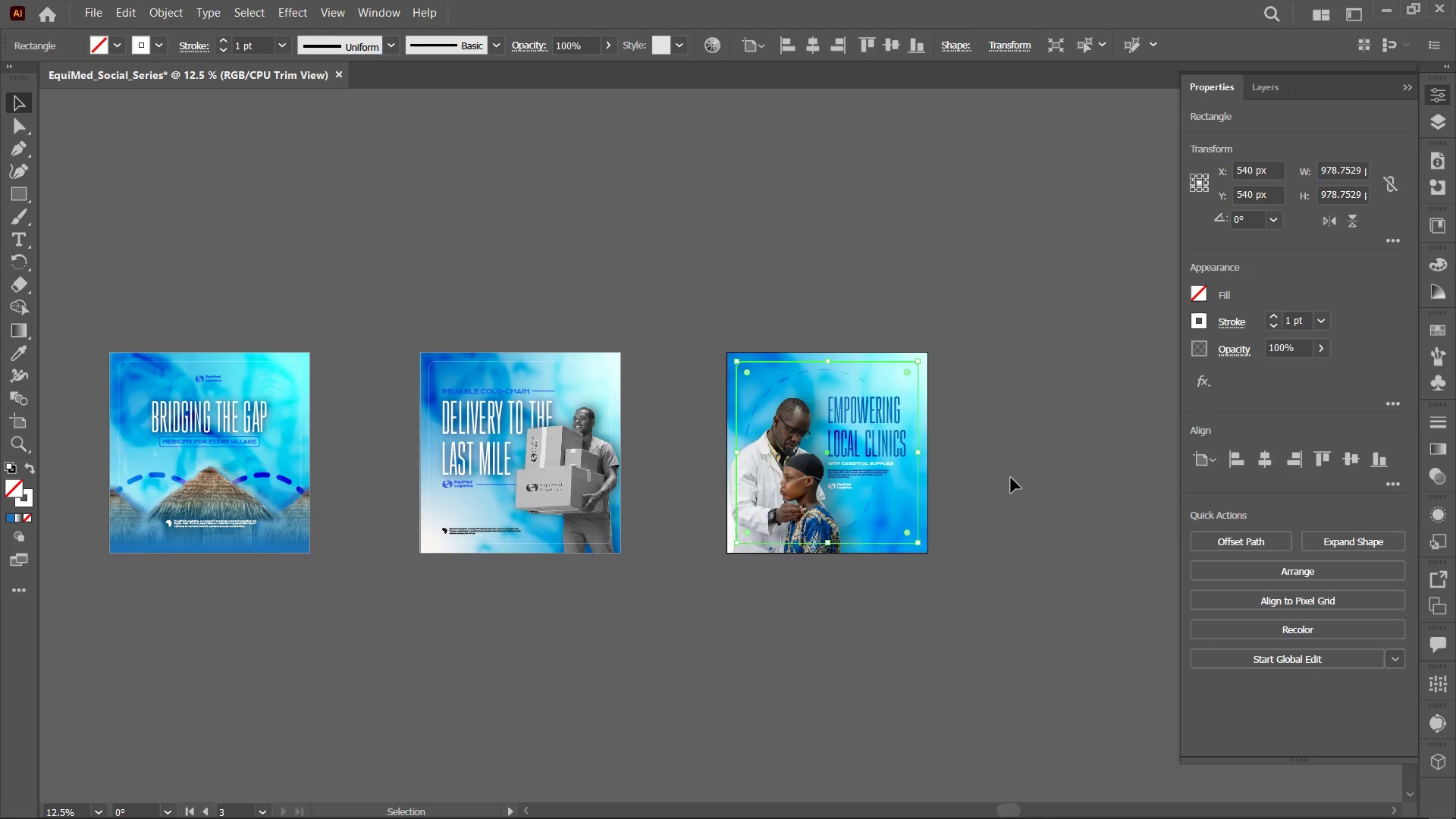 
left_click([1011, 477])
 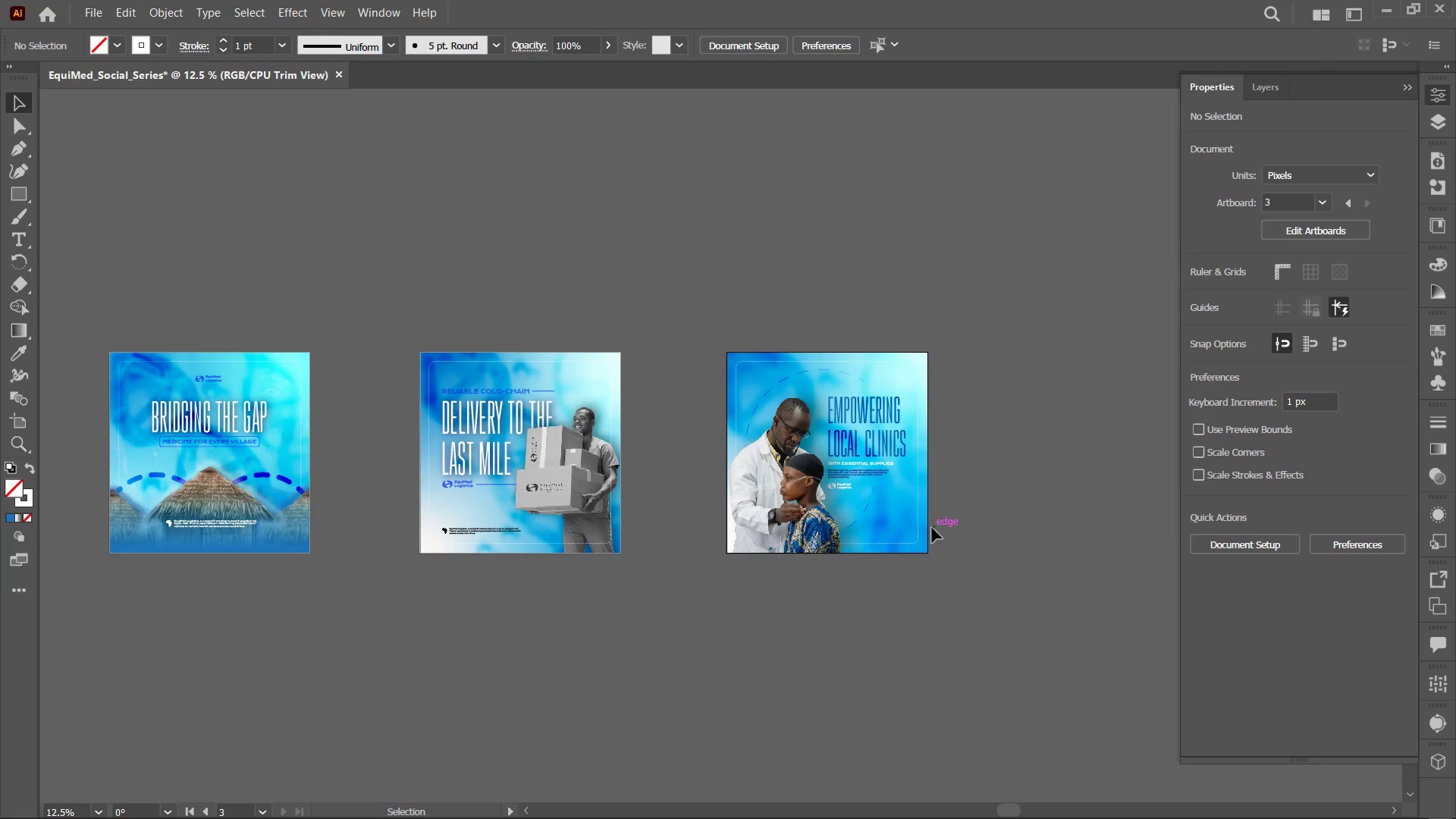 
left_click([932, 528])
 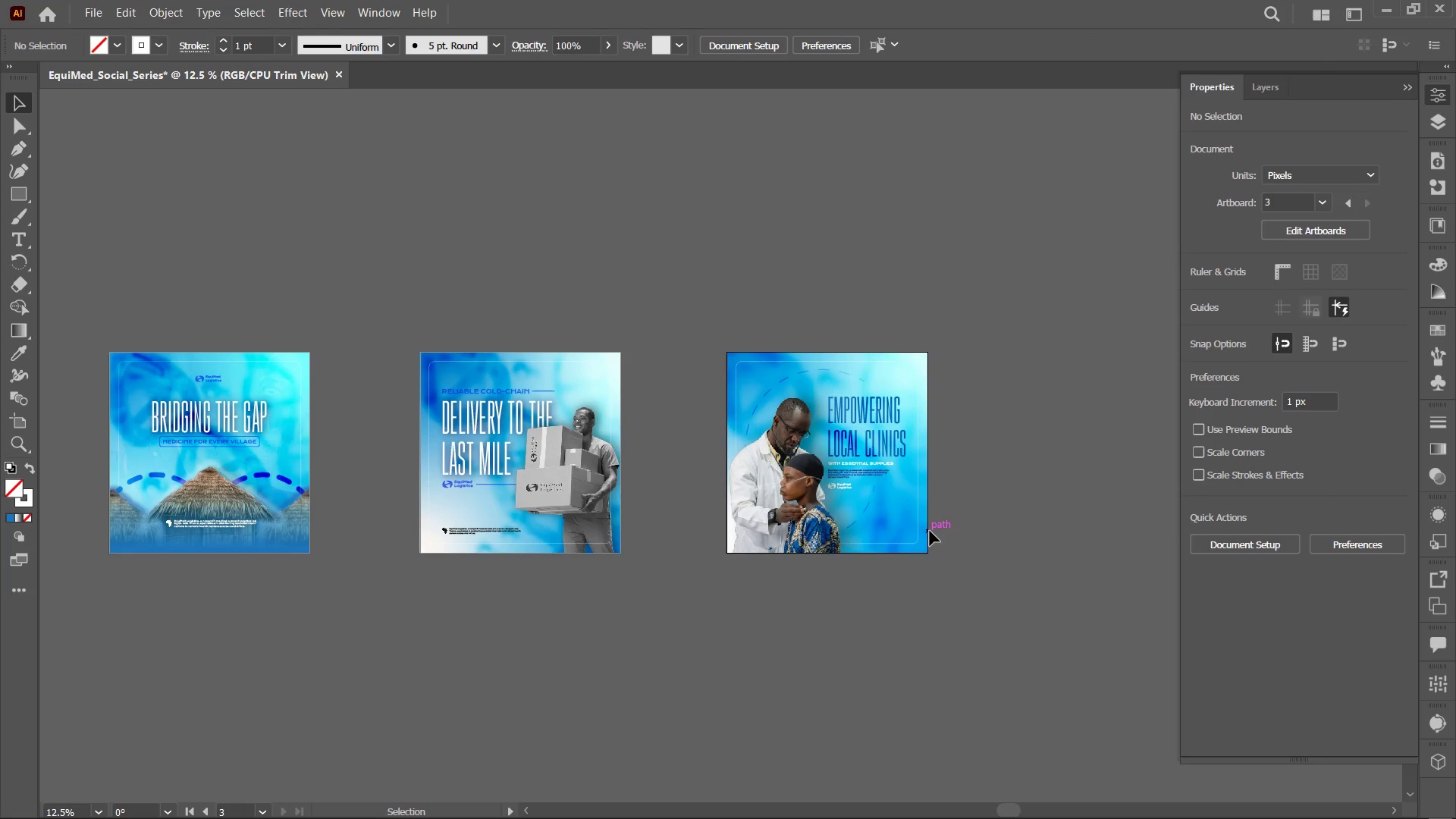 
left_click([930, 531])
 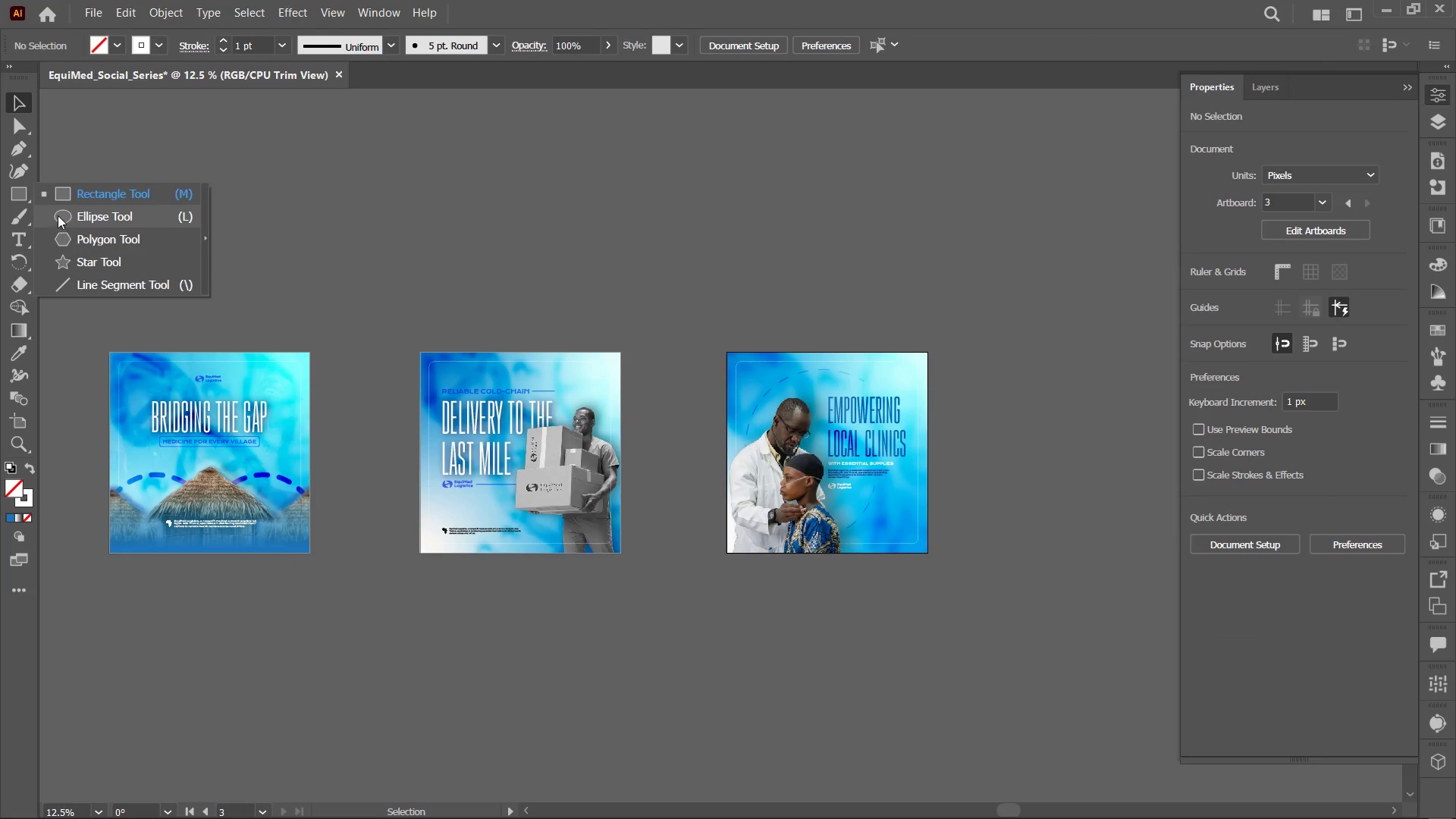 
hold_key(key=ShiftLeft, duration=0.89)
hold_key(key=AltLeft, duration=0.88)
left_click_drag(start_coordinate=[971, 585], to_coordinate=[975, 594])
 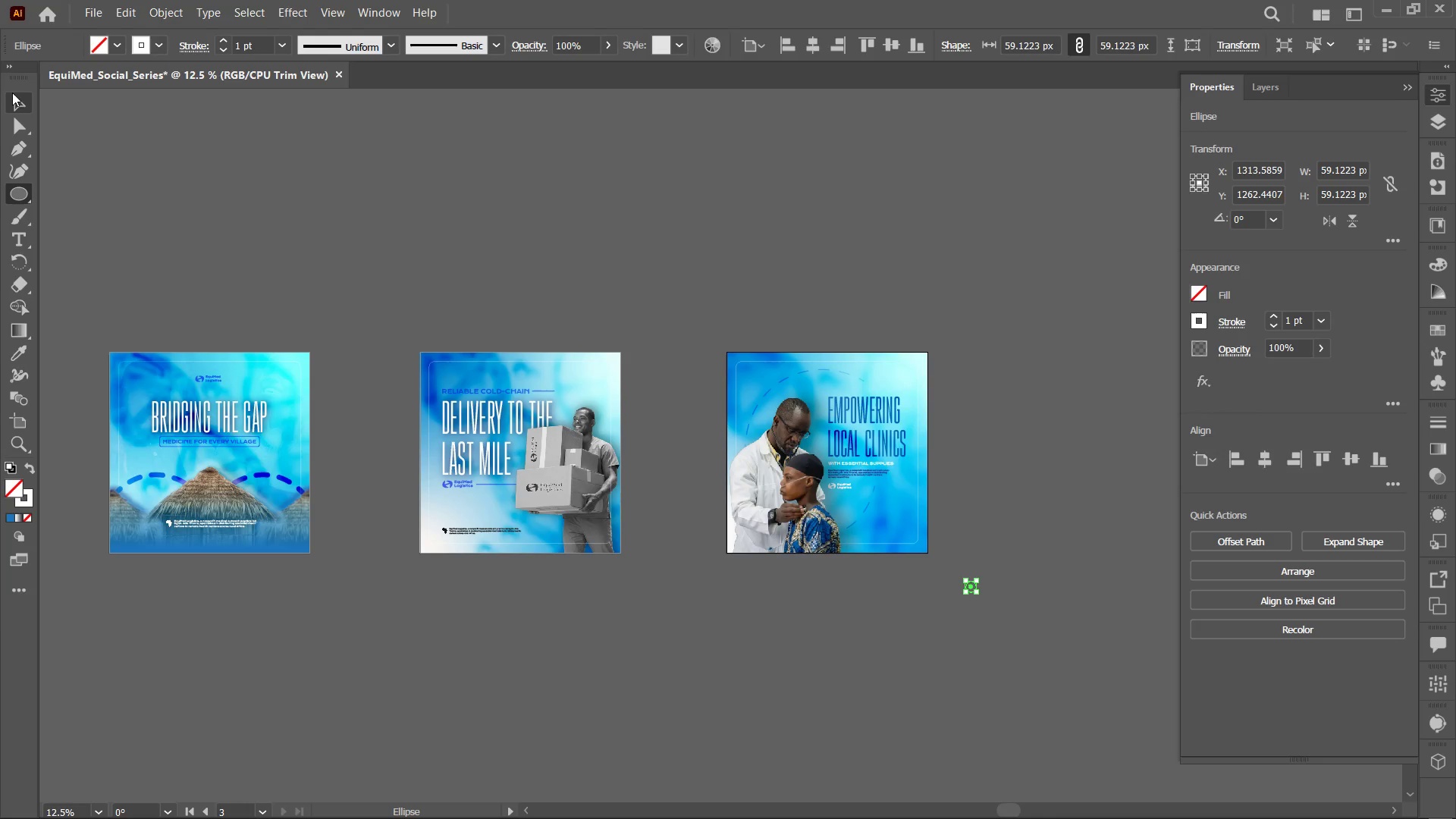 
left_click([16, 96])
 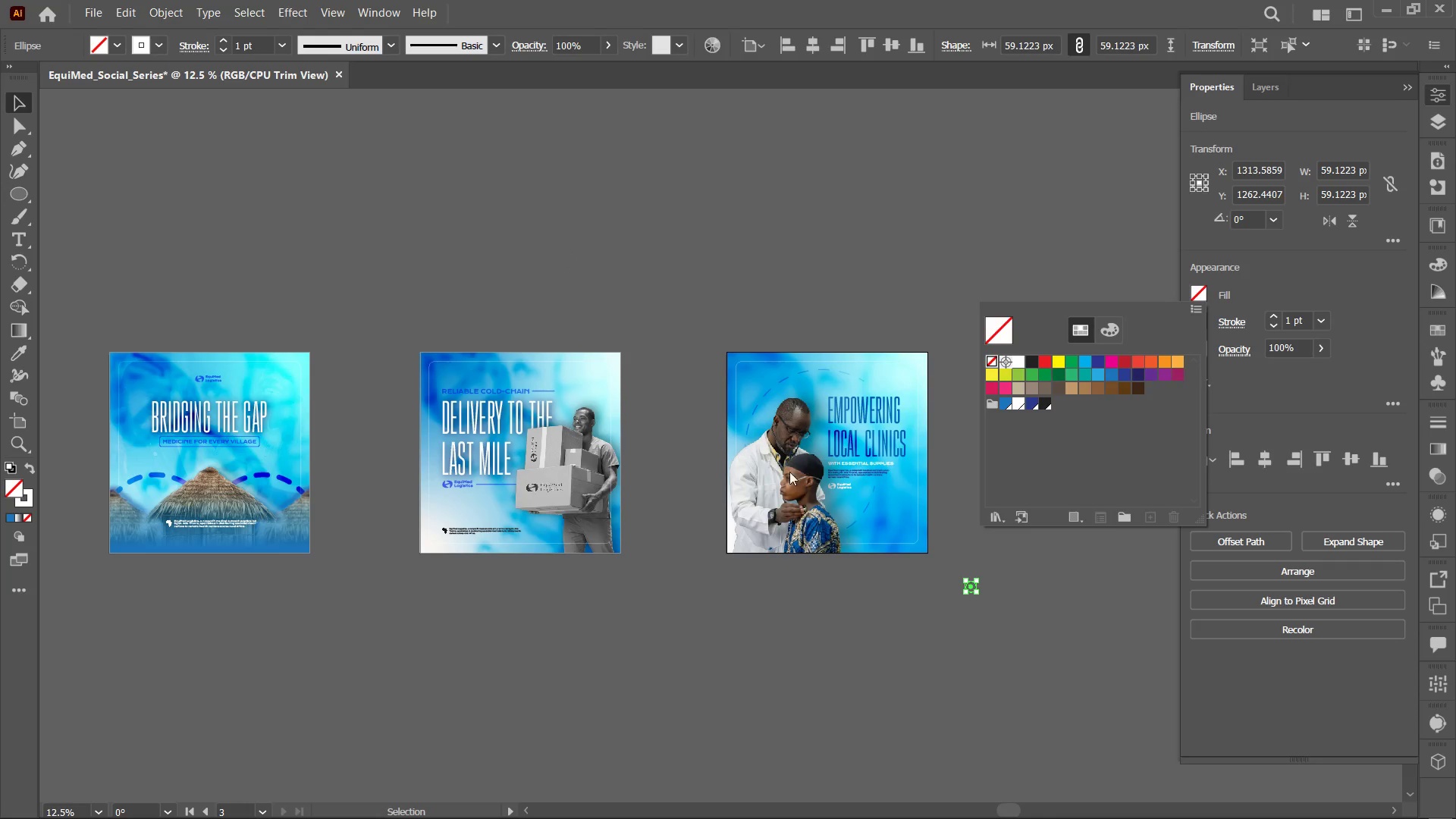 
wait(9.16)
 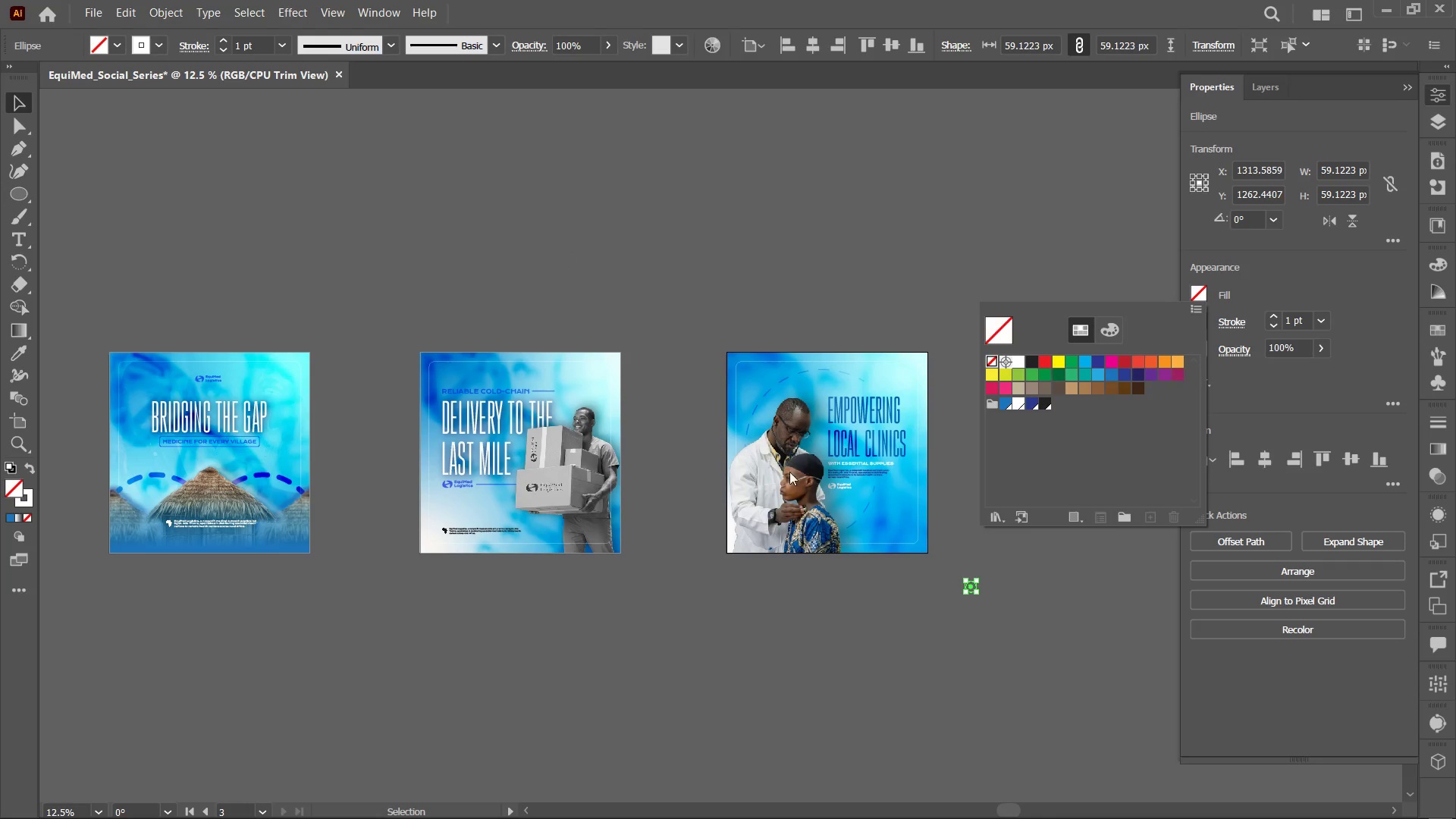 
key(PrintScreen)
 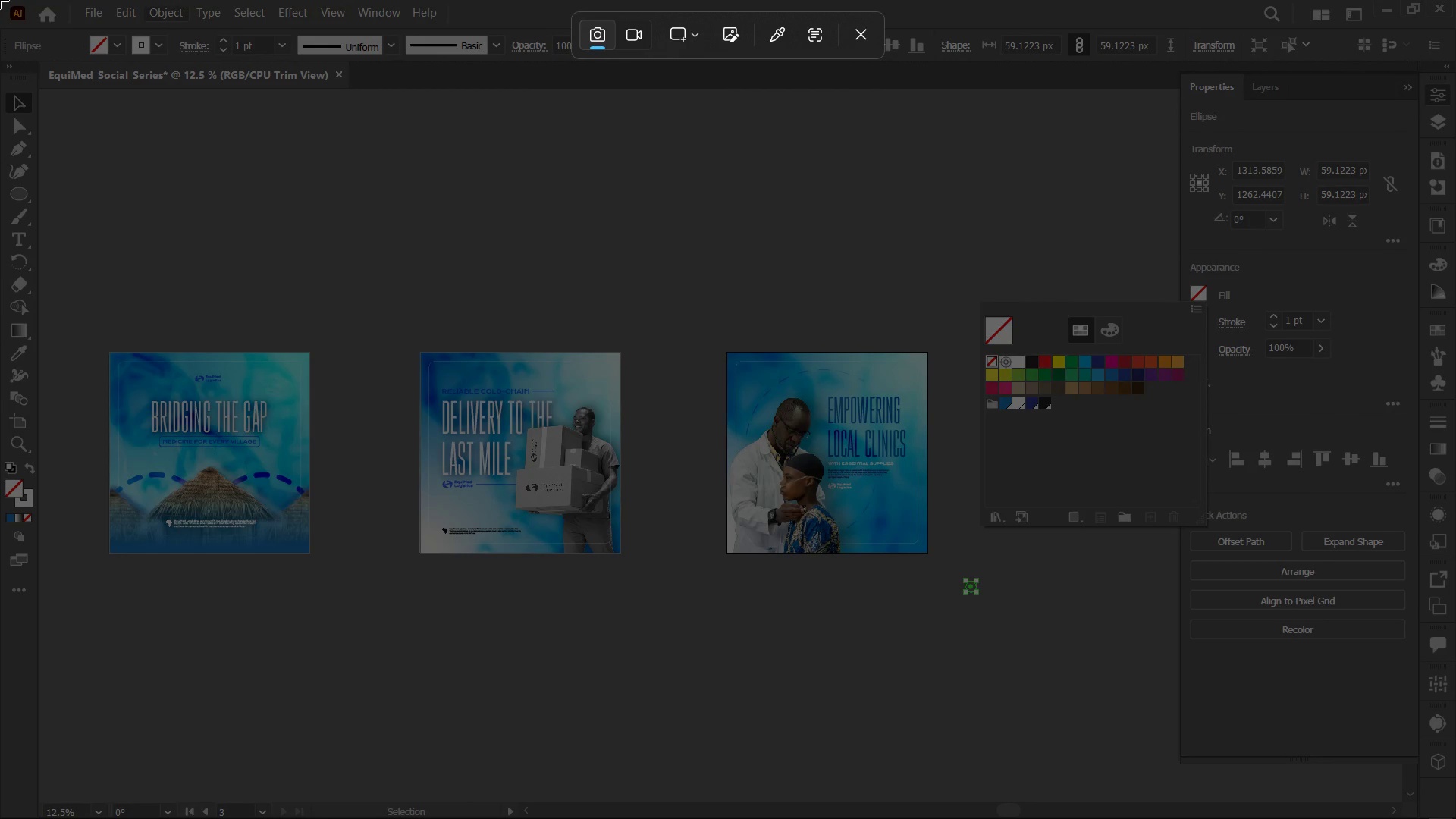 
left_click_drag(start_coordinate=[0, 0], to_coordinate=[1455, 818])
 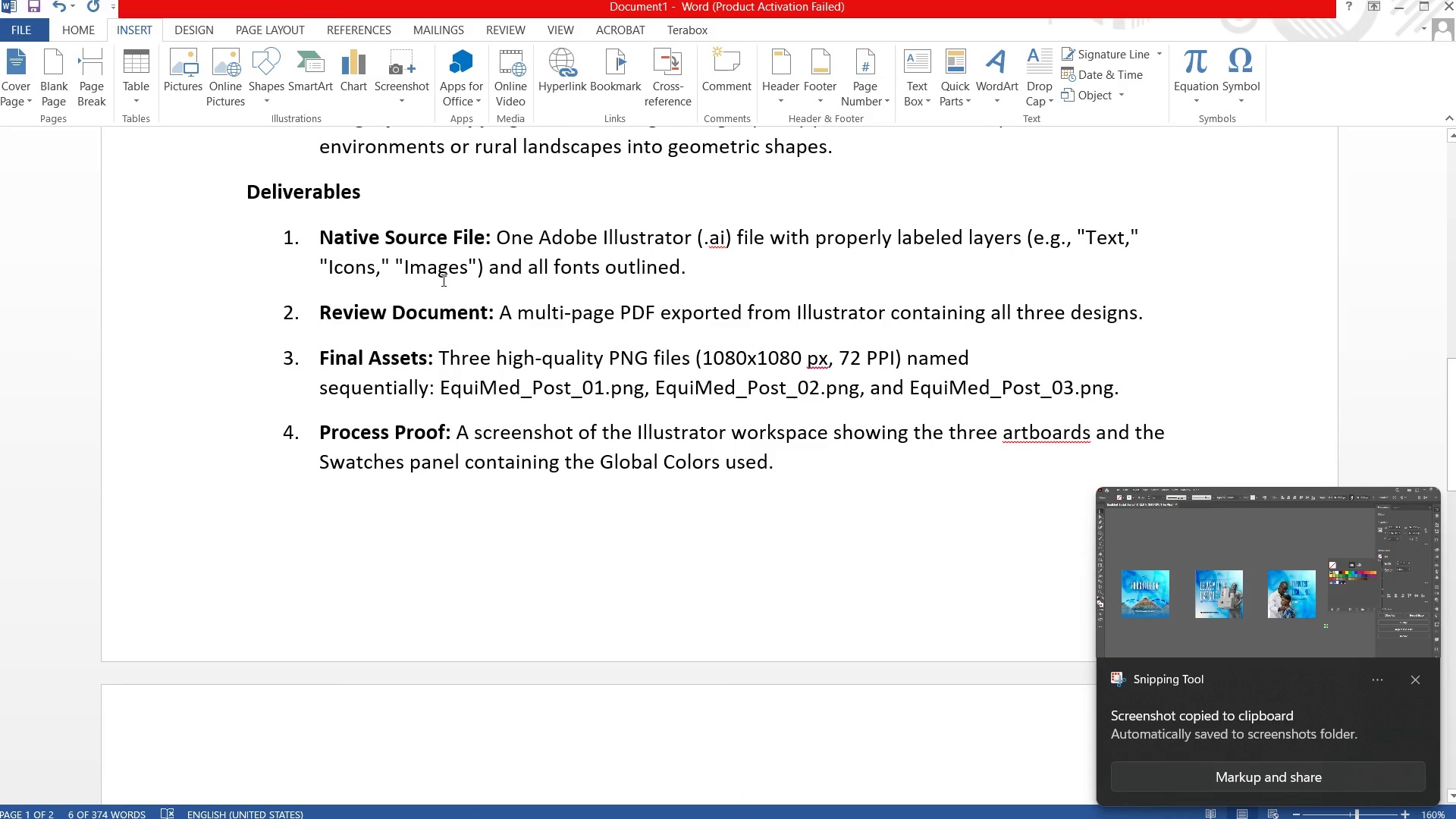 
wait(7.27)
 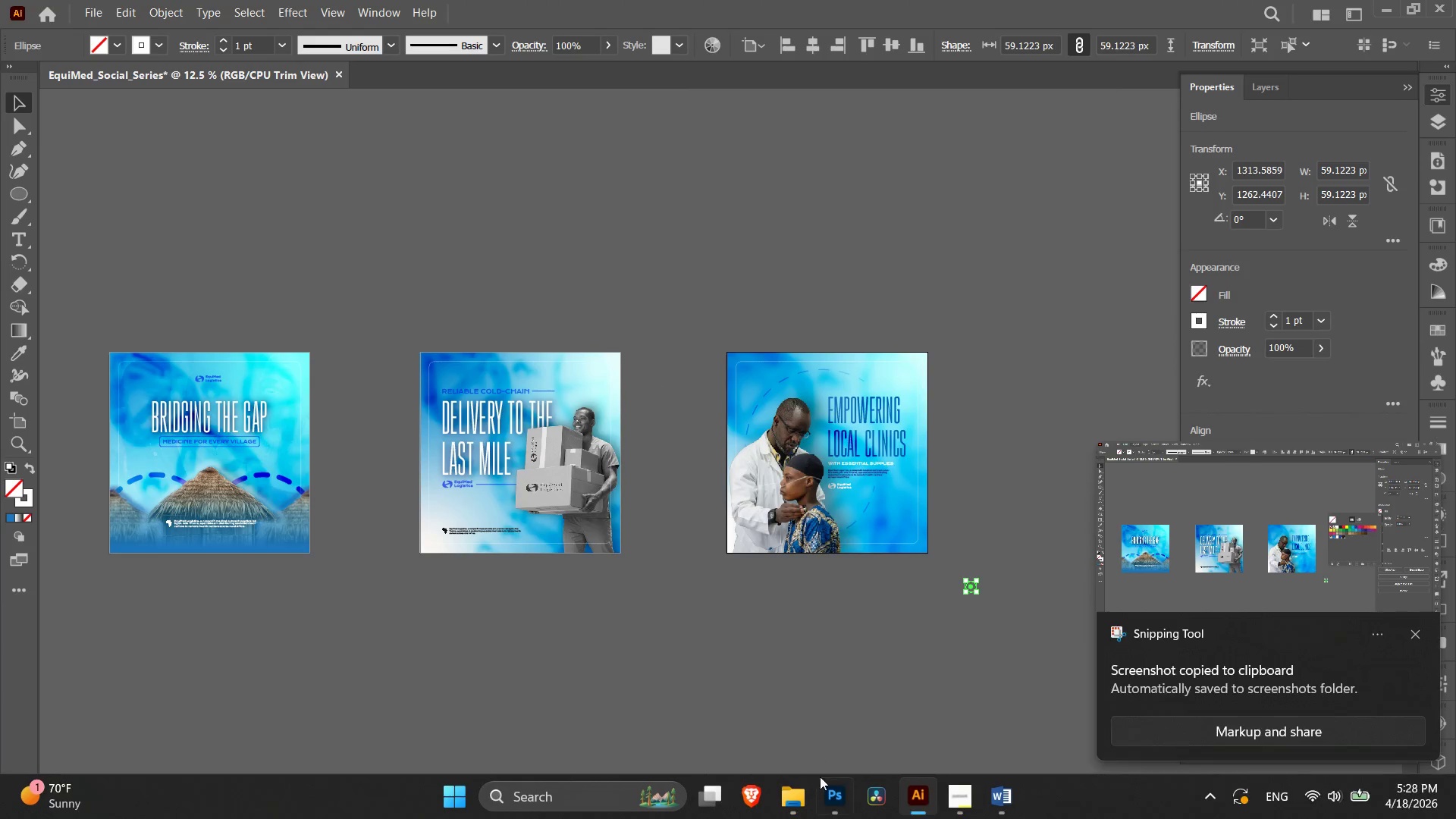 
scroll: coordinate [446, 321], scroll_direction: up, amount: 11.0
 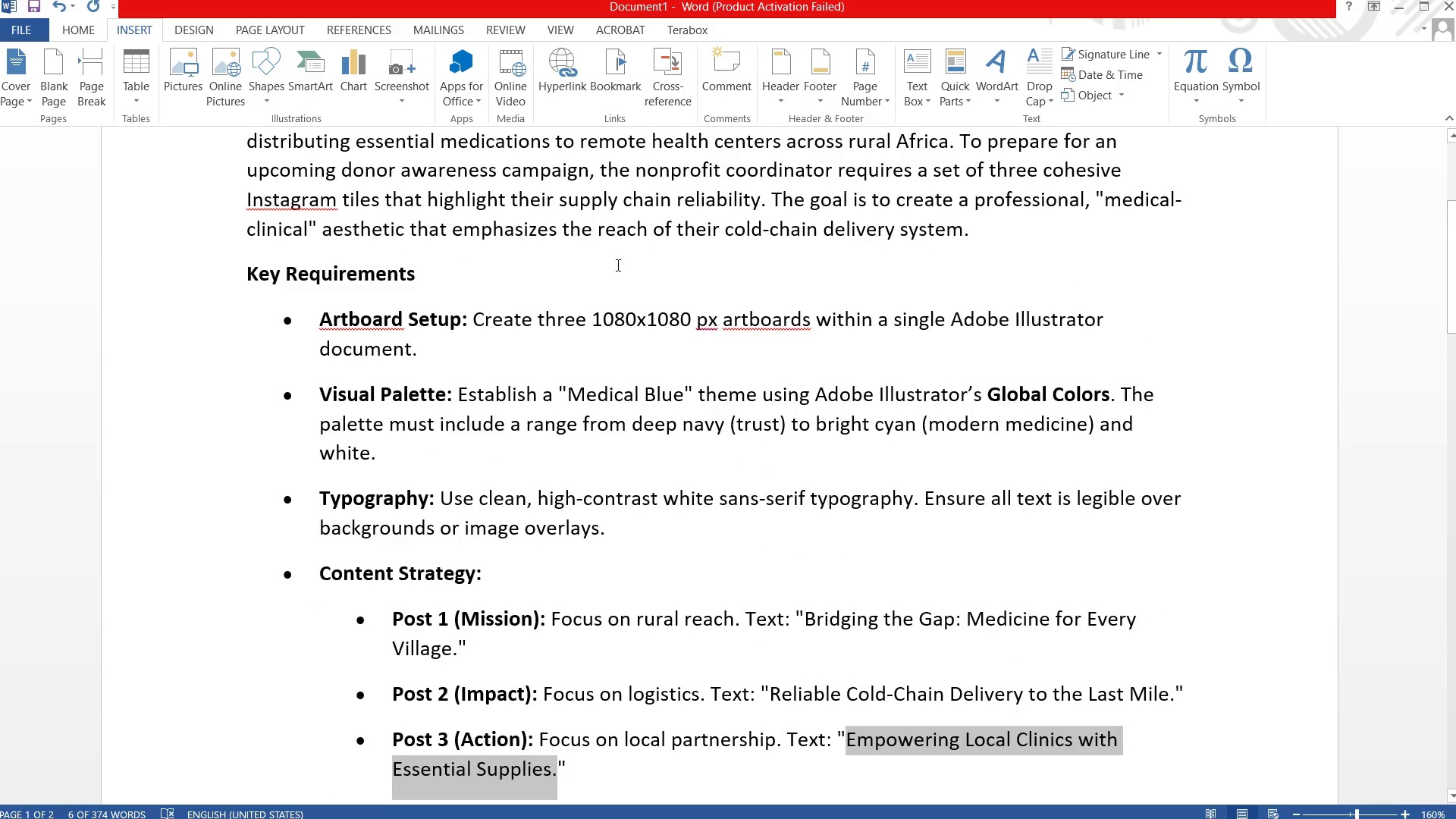 
scroll: coordinate [1013, 472], scroll_direction: down, amount: 14.0
 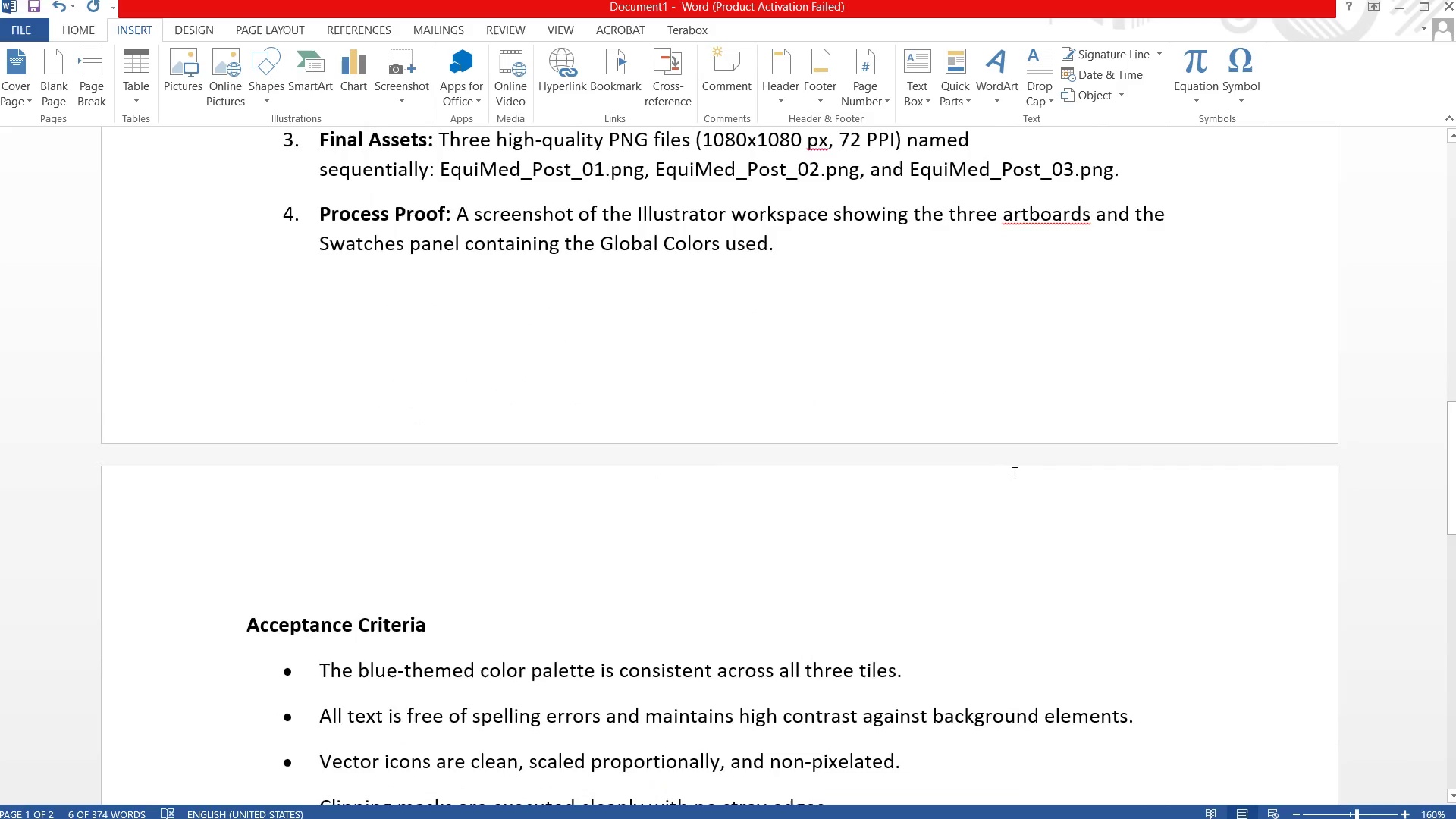 
scroll: coordinate [1013, 472], scroll_direction: up, amount: 5.0
 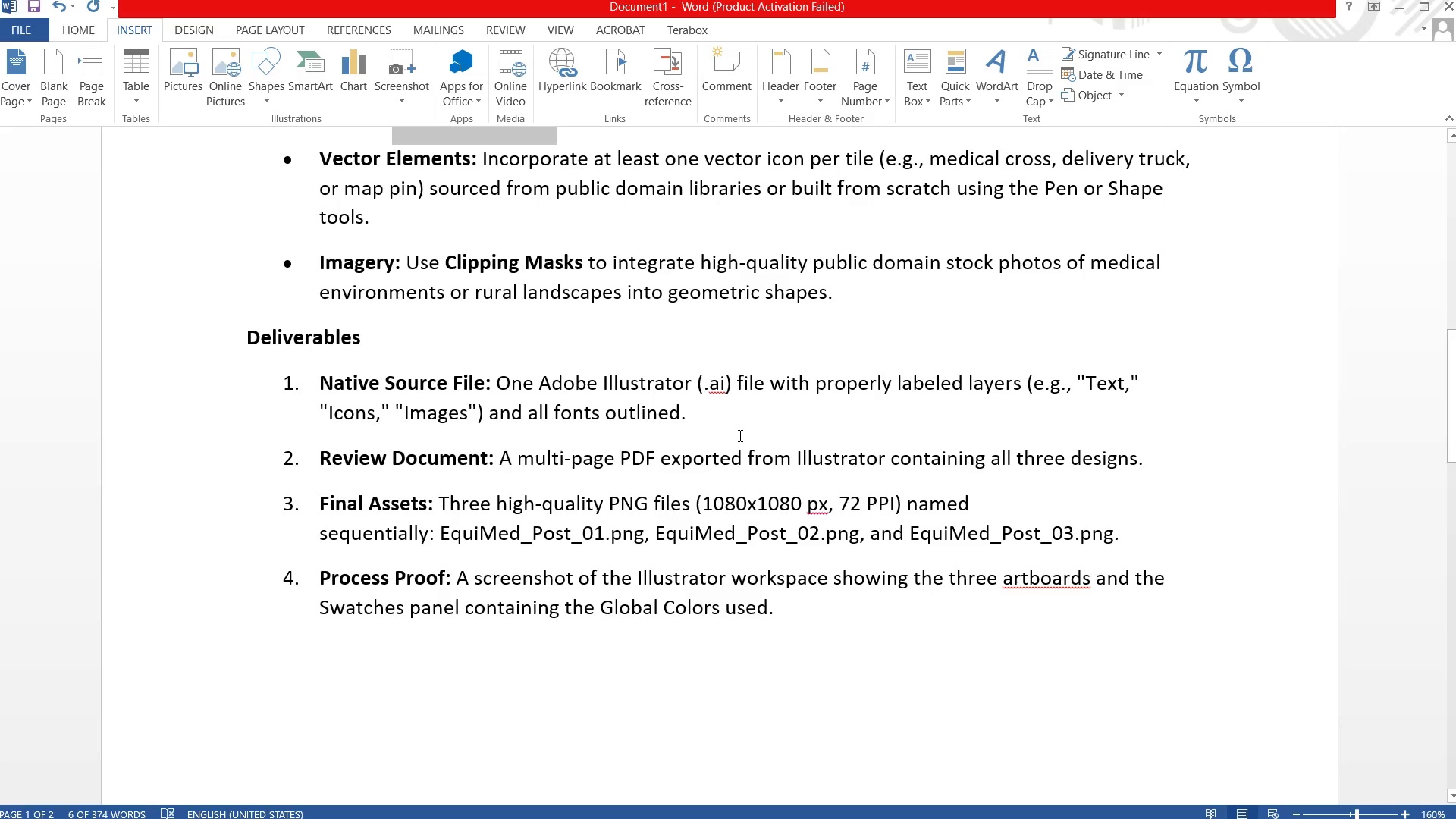 
wait(13.54)
 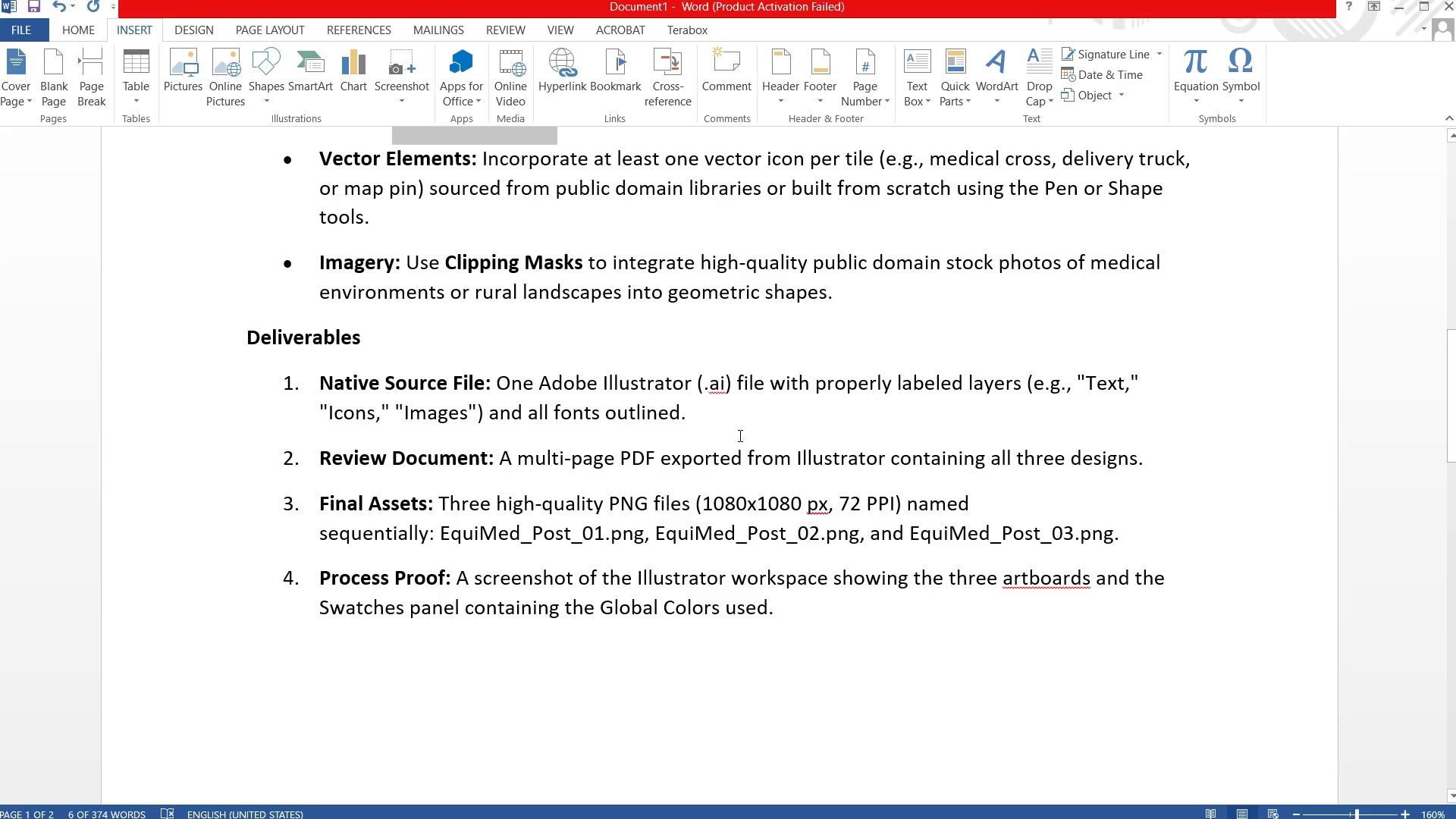 
left_click([920, 797])
 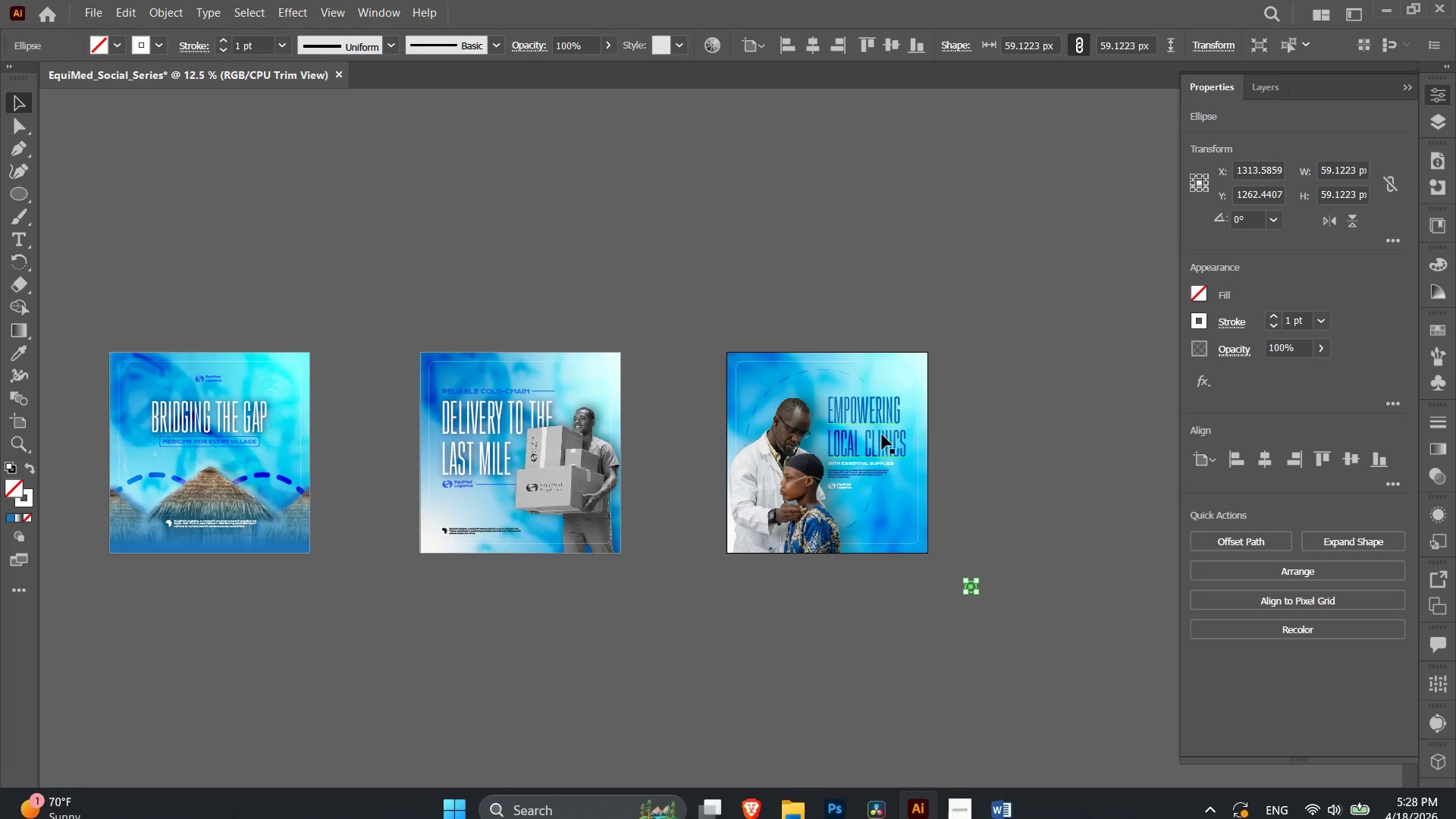 
left_click([879, 428])
 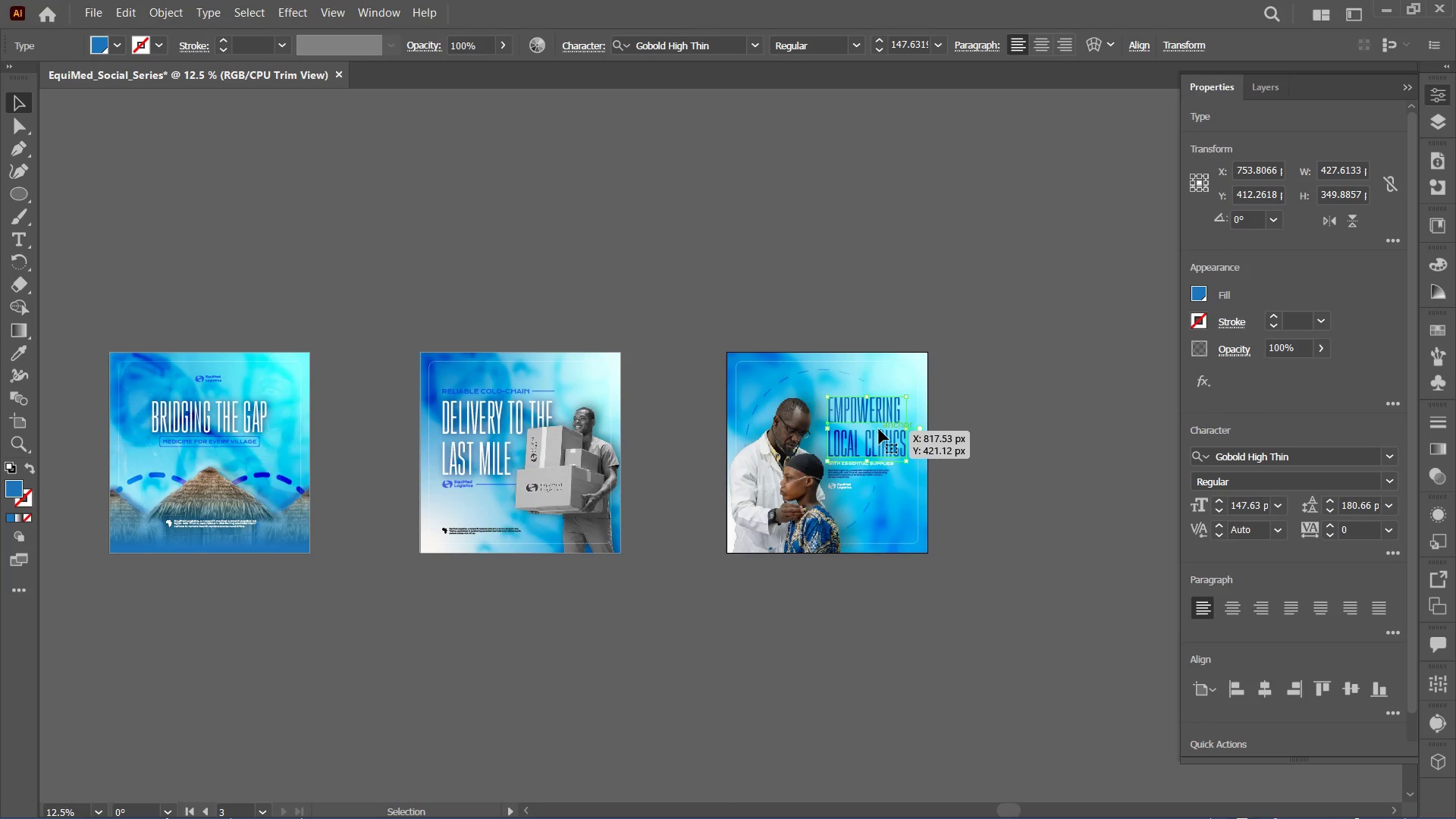 
key(Control+Equal)
 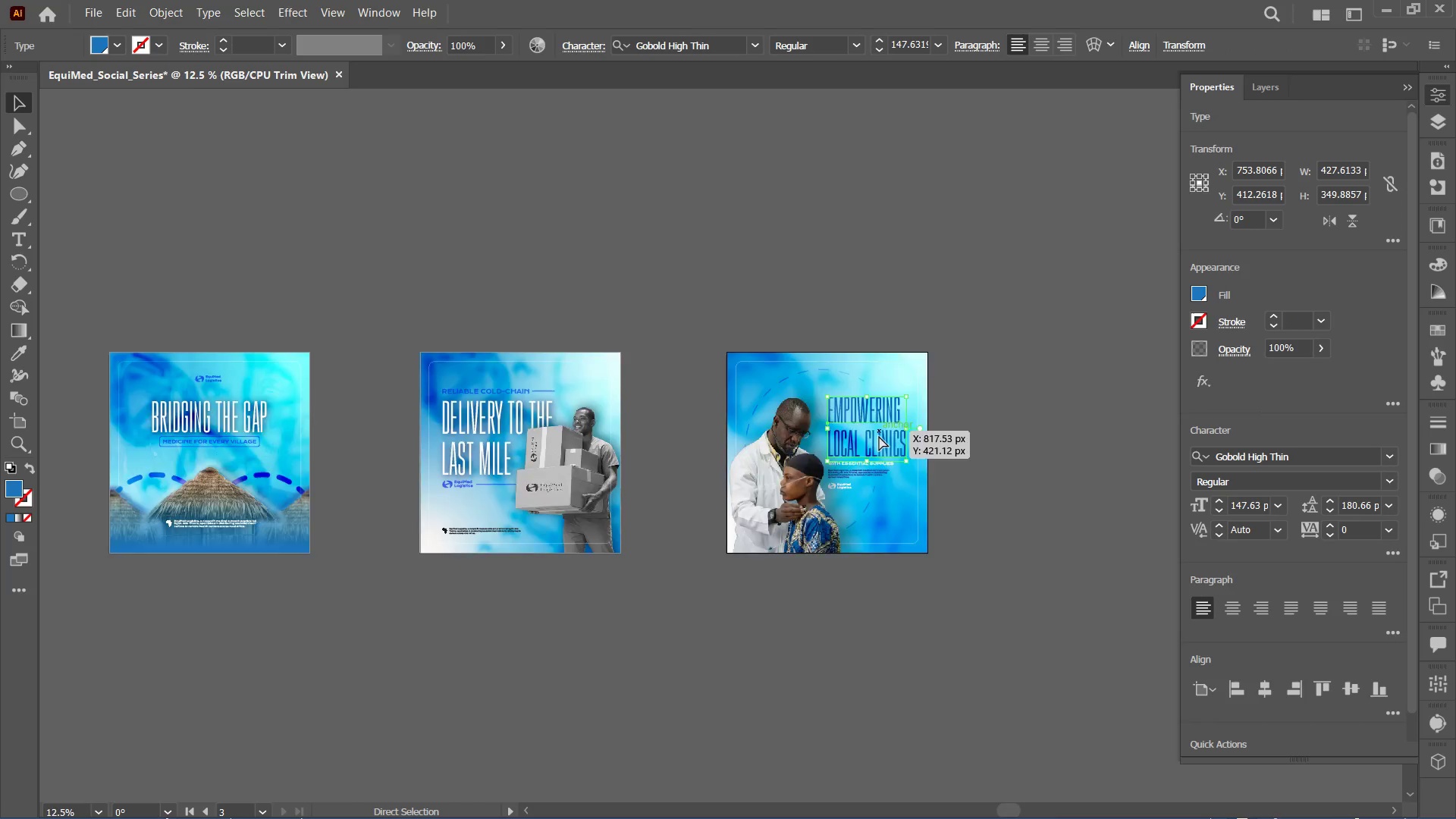 
key(Control+Equal)
 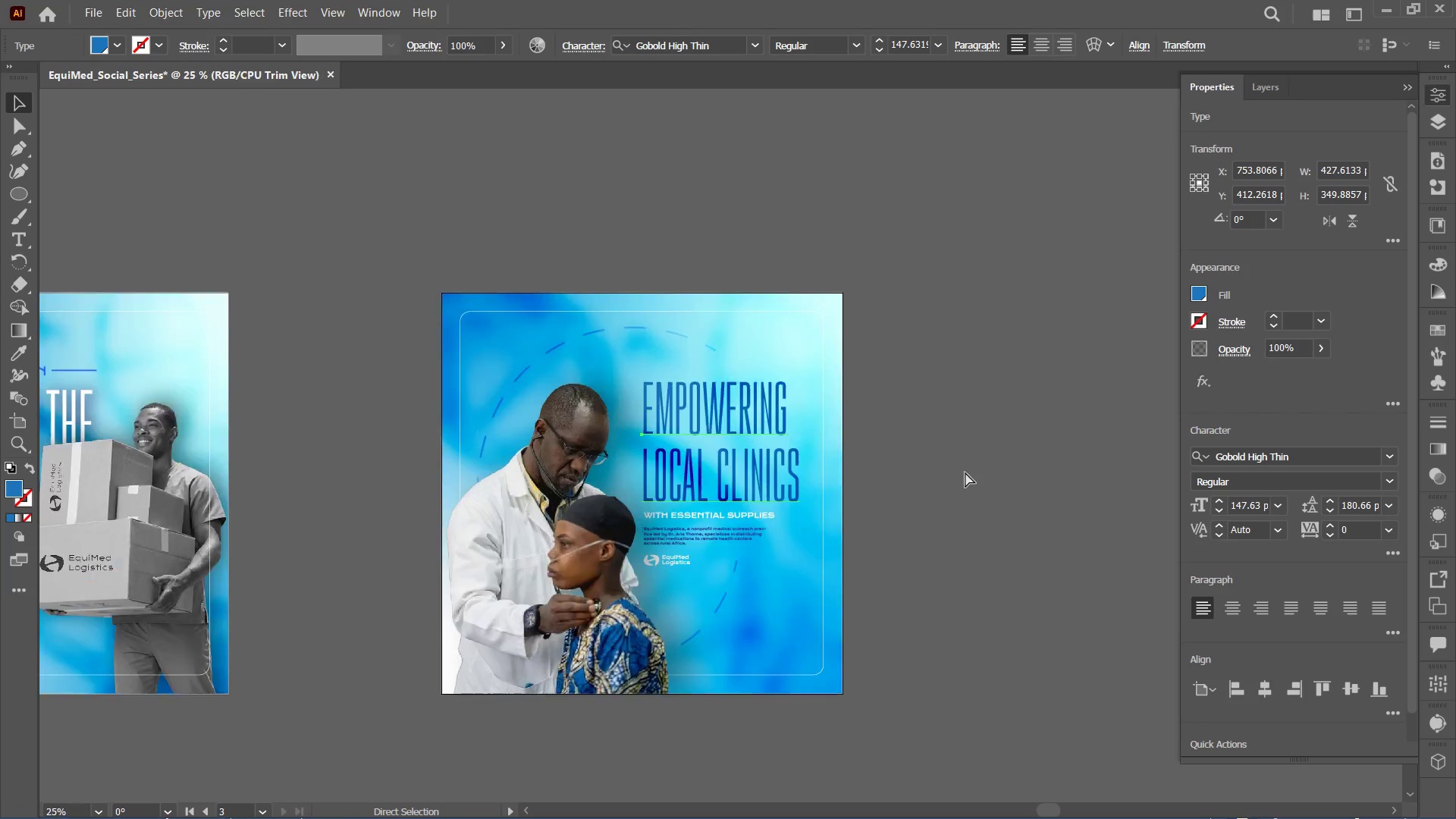 
key(Control+Equal)
 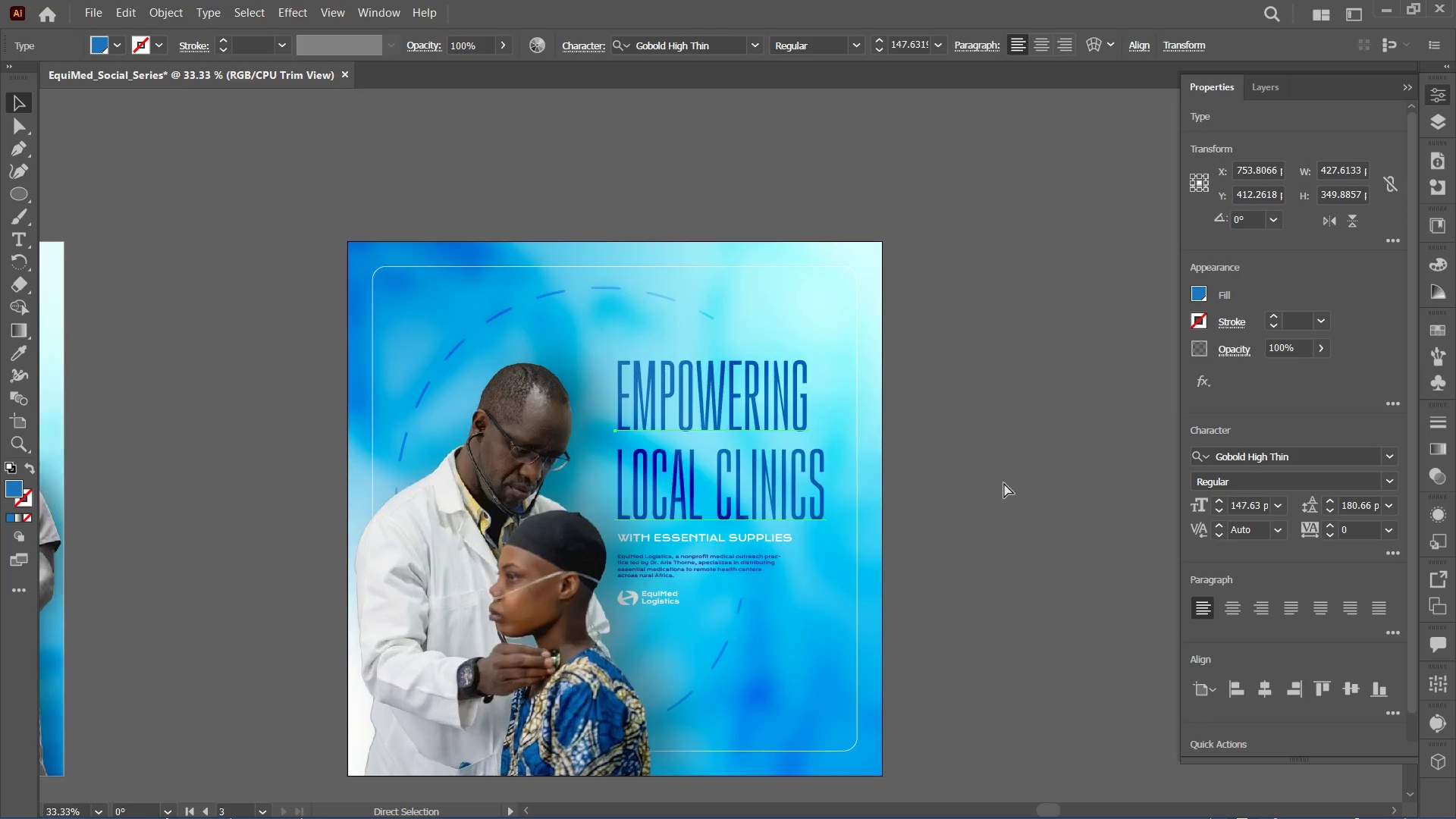 
key(Control+Equal)
 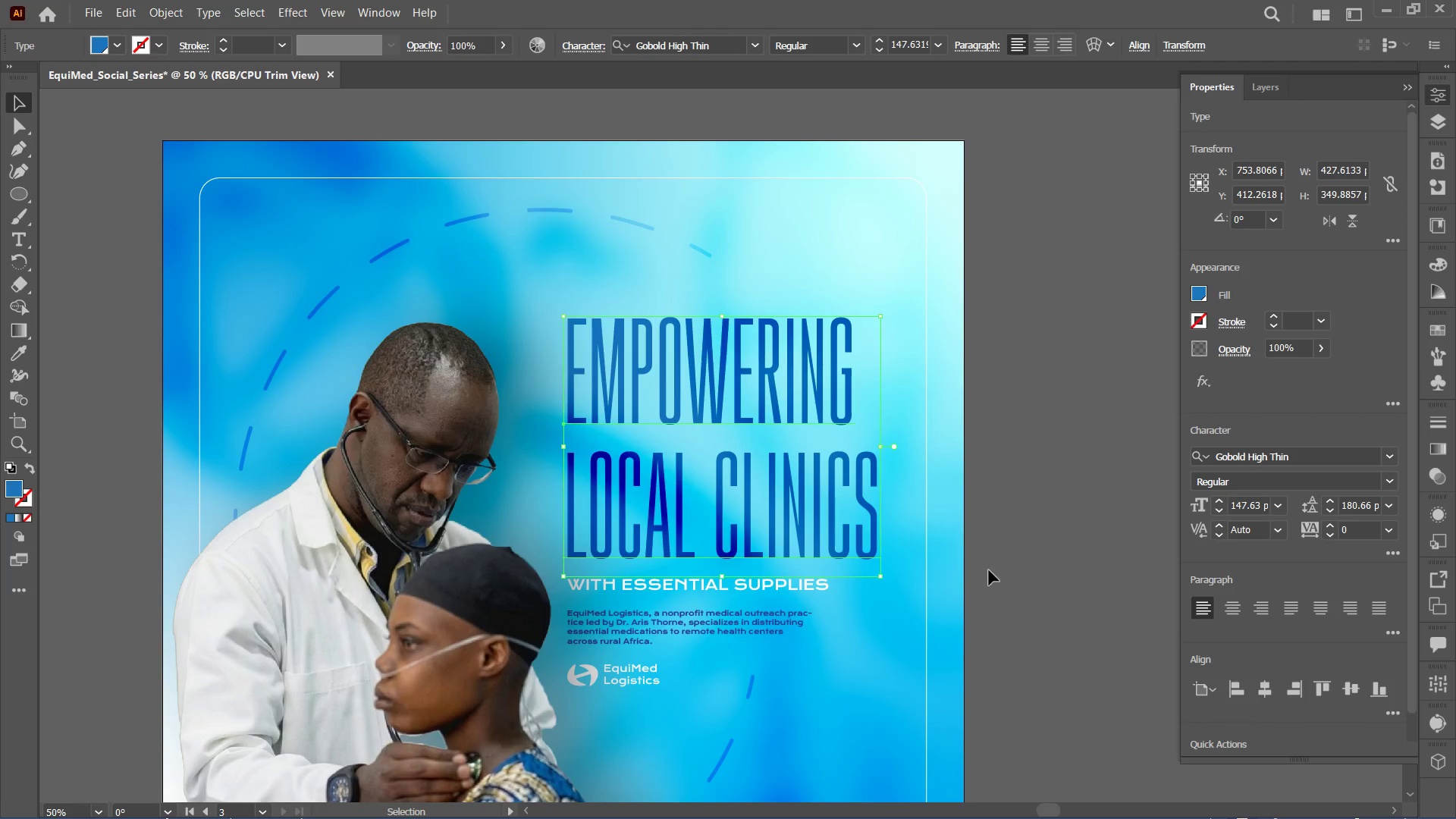 
hold_key(key=ShiftLeft, duration=3.3)
left_click([767, 590])
 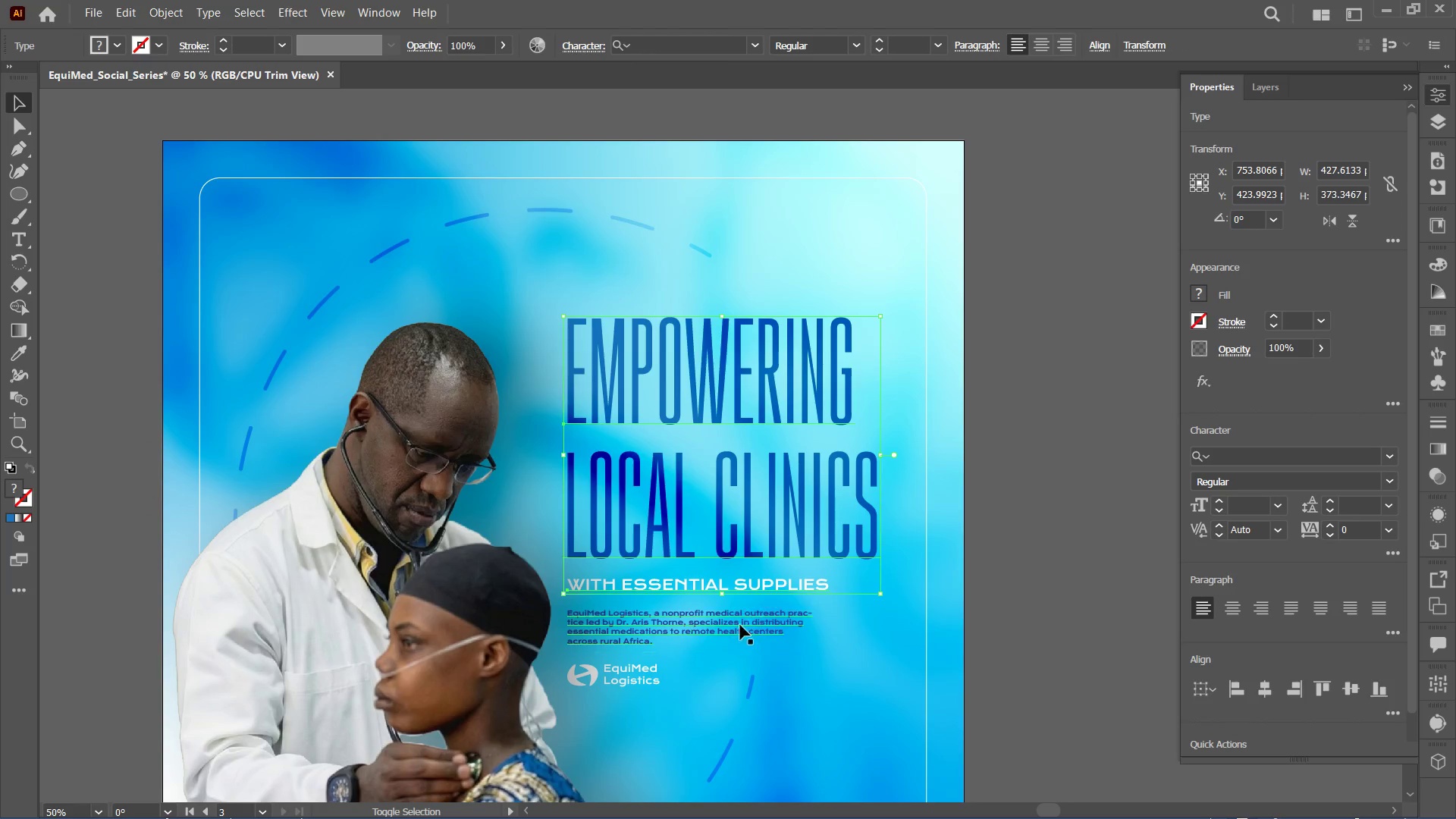 
left_click([736, 631])
 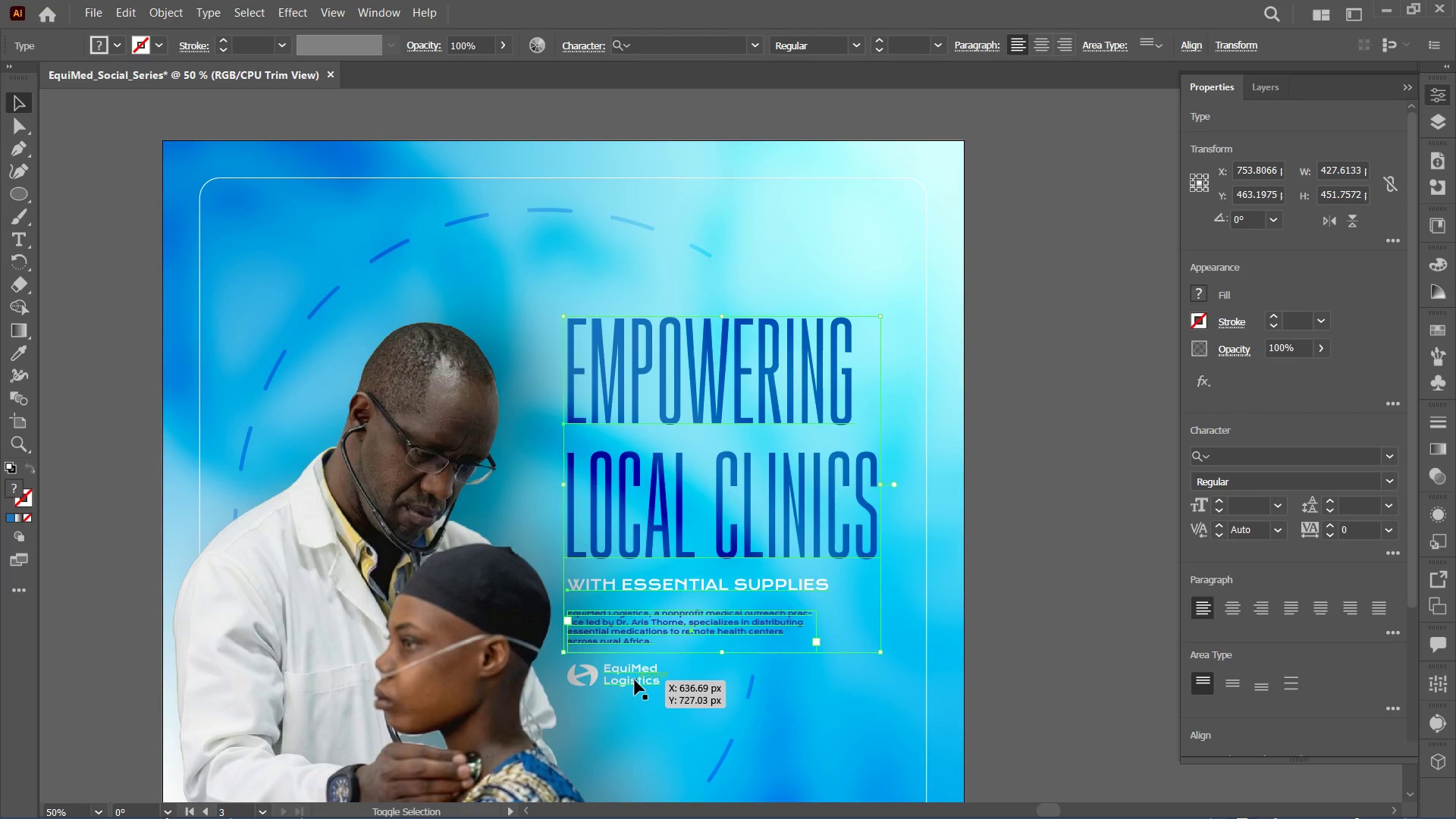 
left_click([635, 679])
 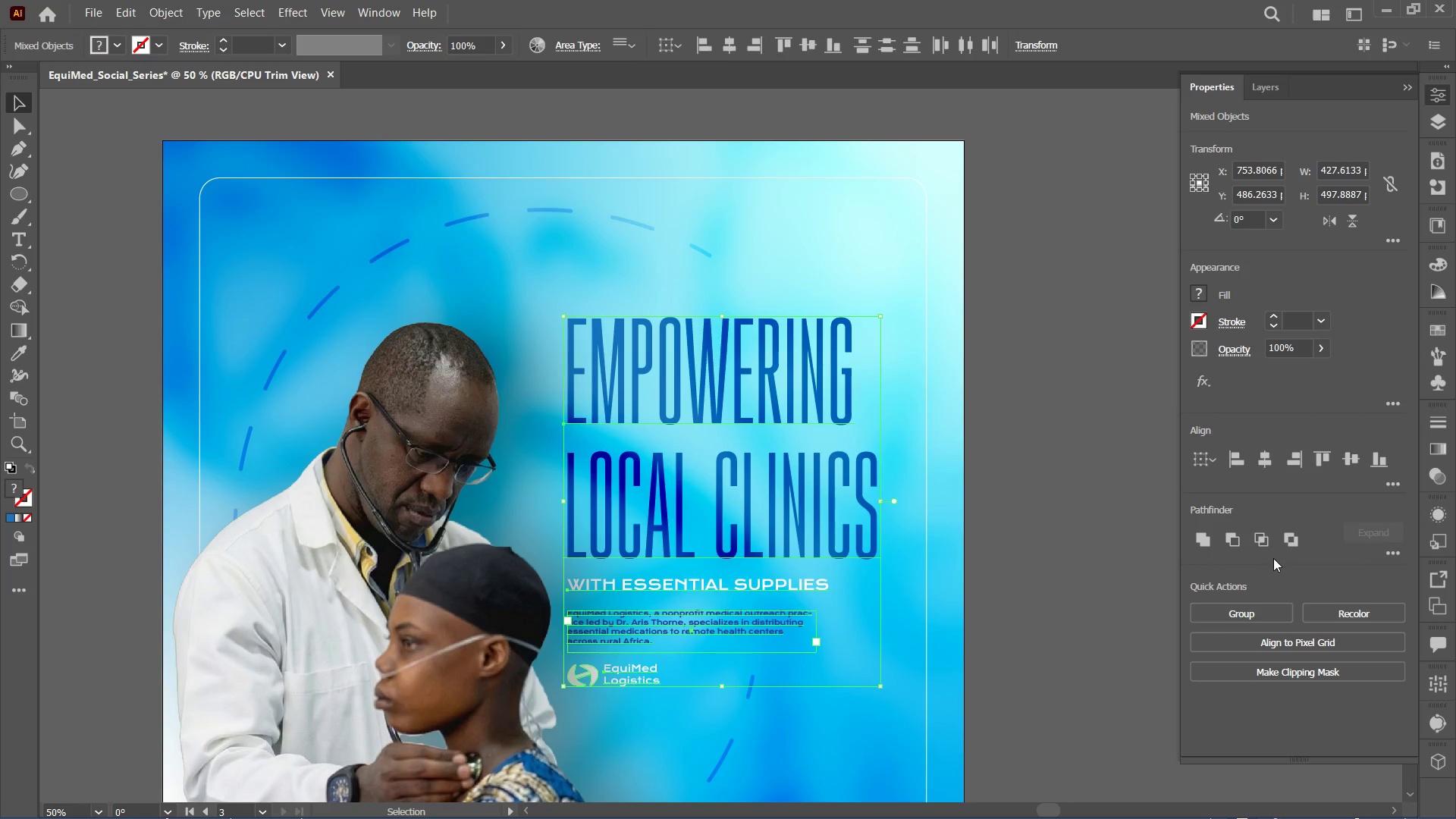 
hold_key(key=ControlLeft, duration=0.41)
 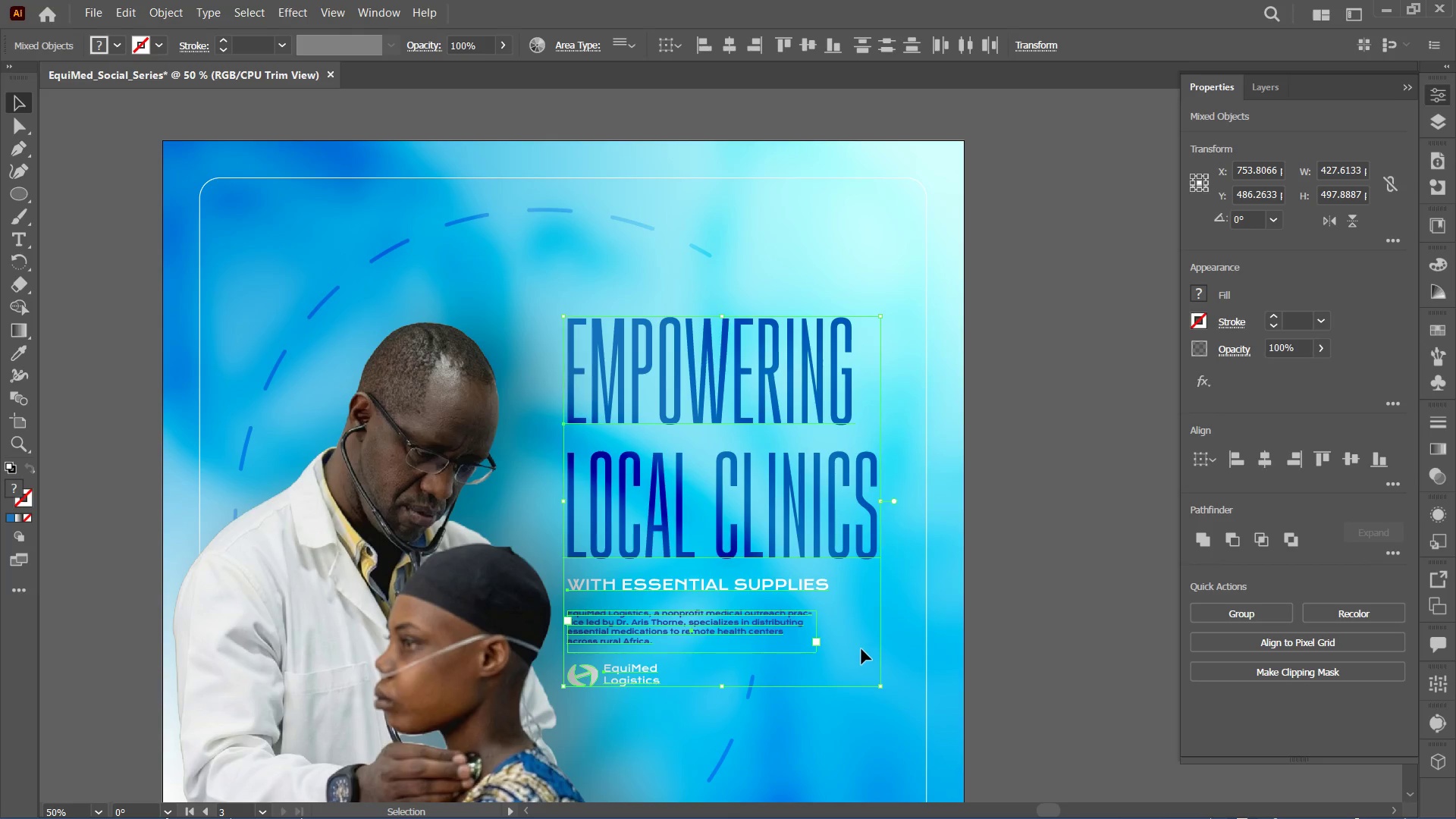 
left_click([861, 649])
 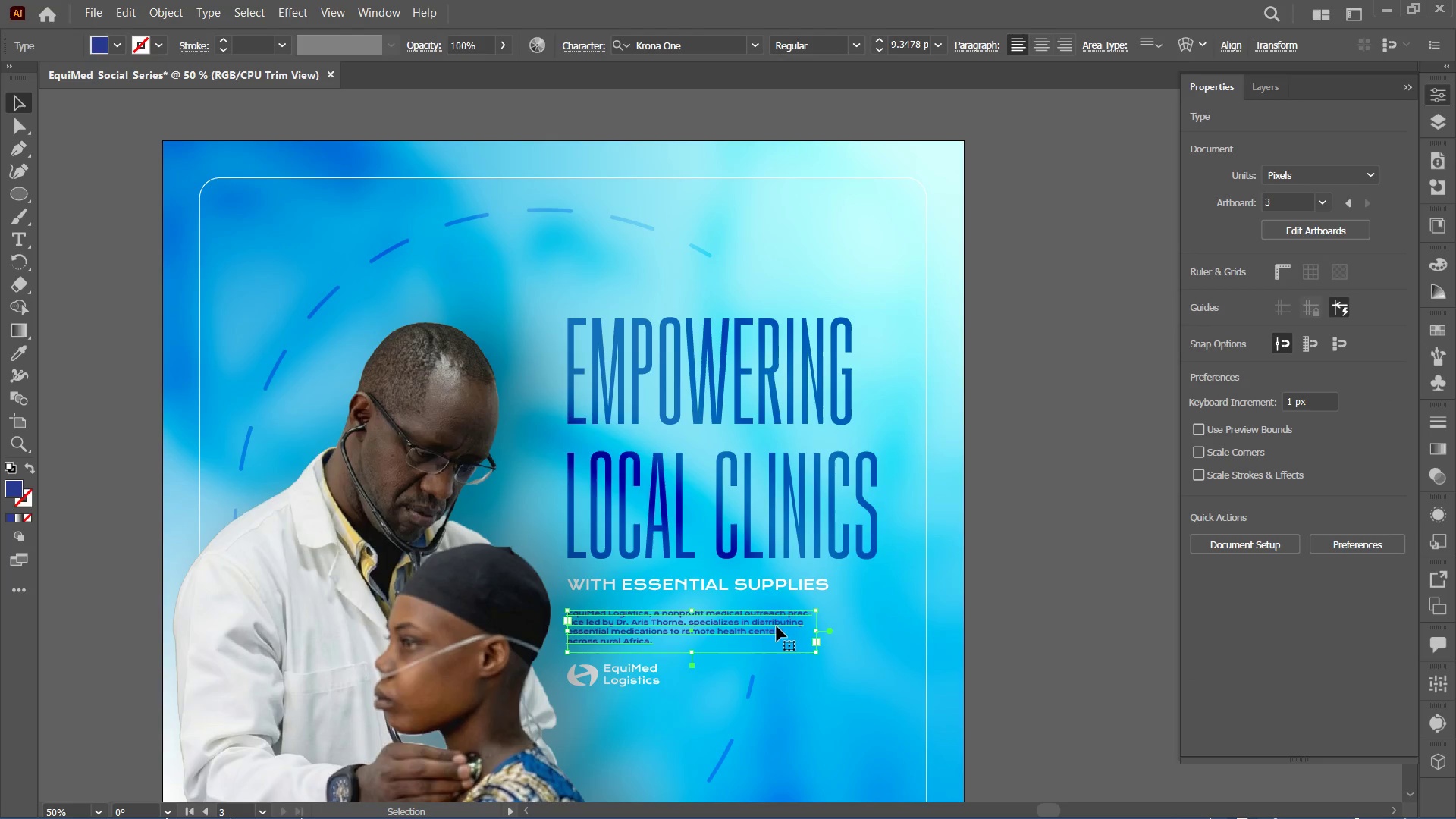 
hold_key(key=ShiftLeft, duration=1.39)
left_click([774, 584])
 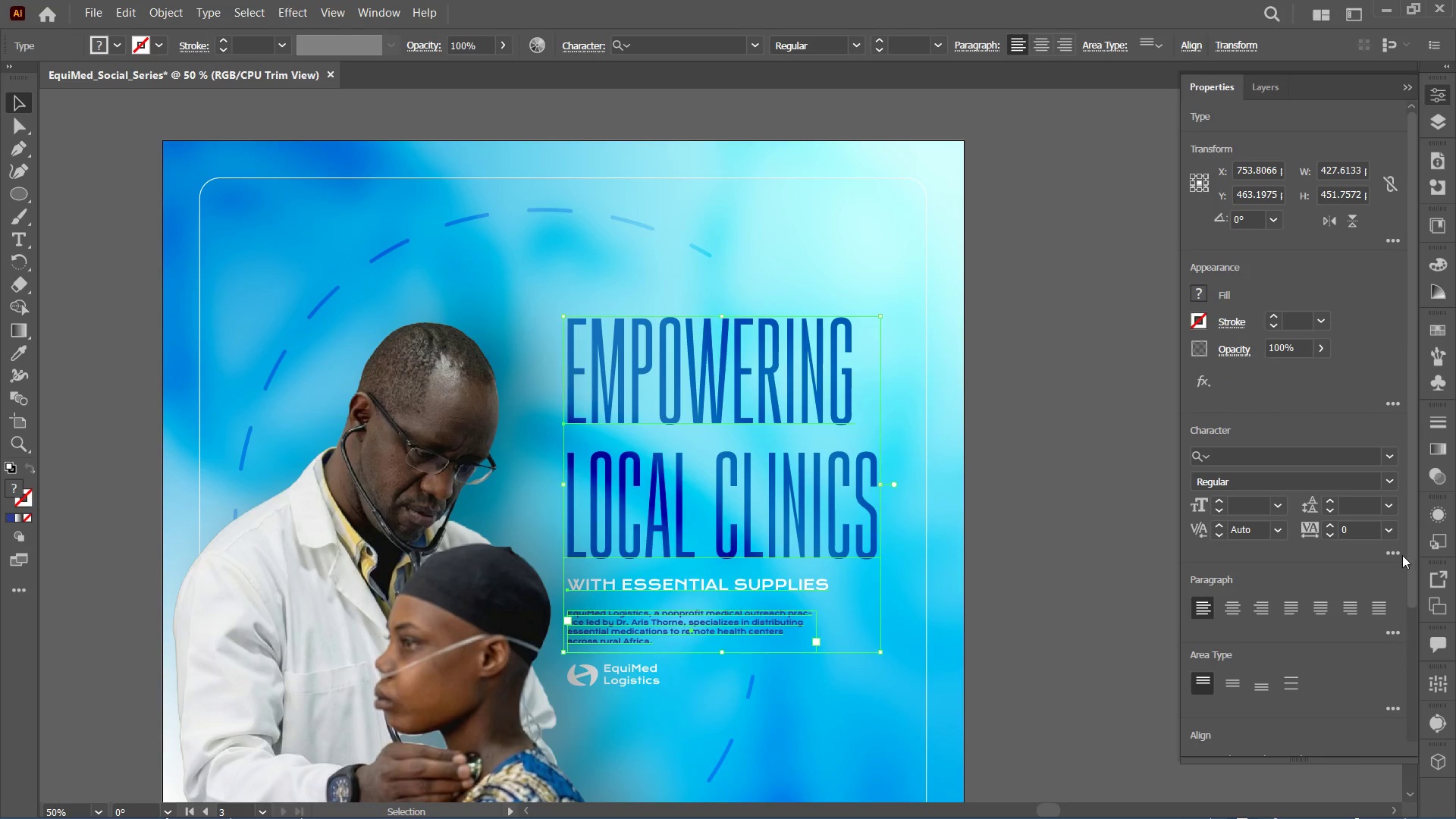 
left_click_drag(start_coordinate=[1410, 499], to_coordinate=[1417, 673])
 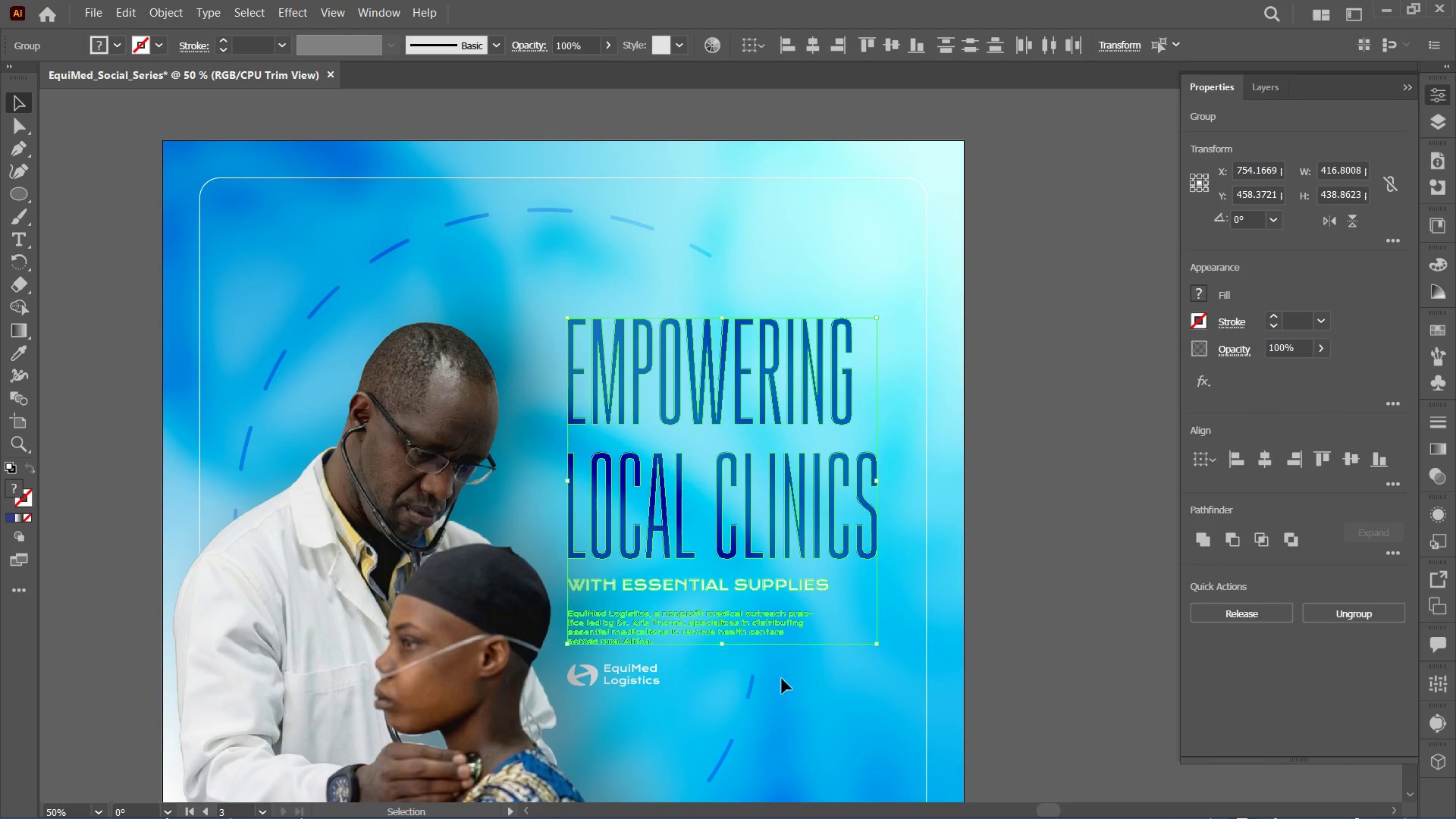 
left_click([648, 677])
 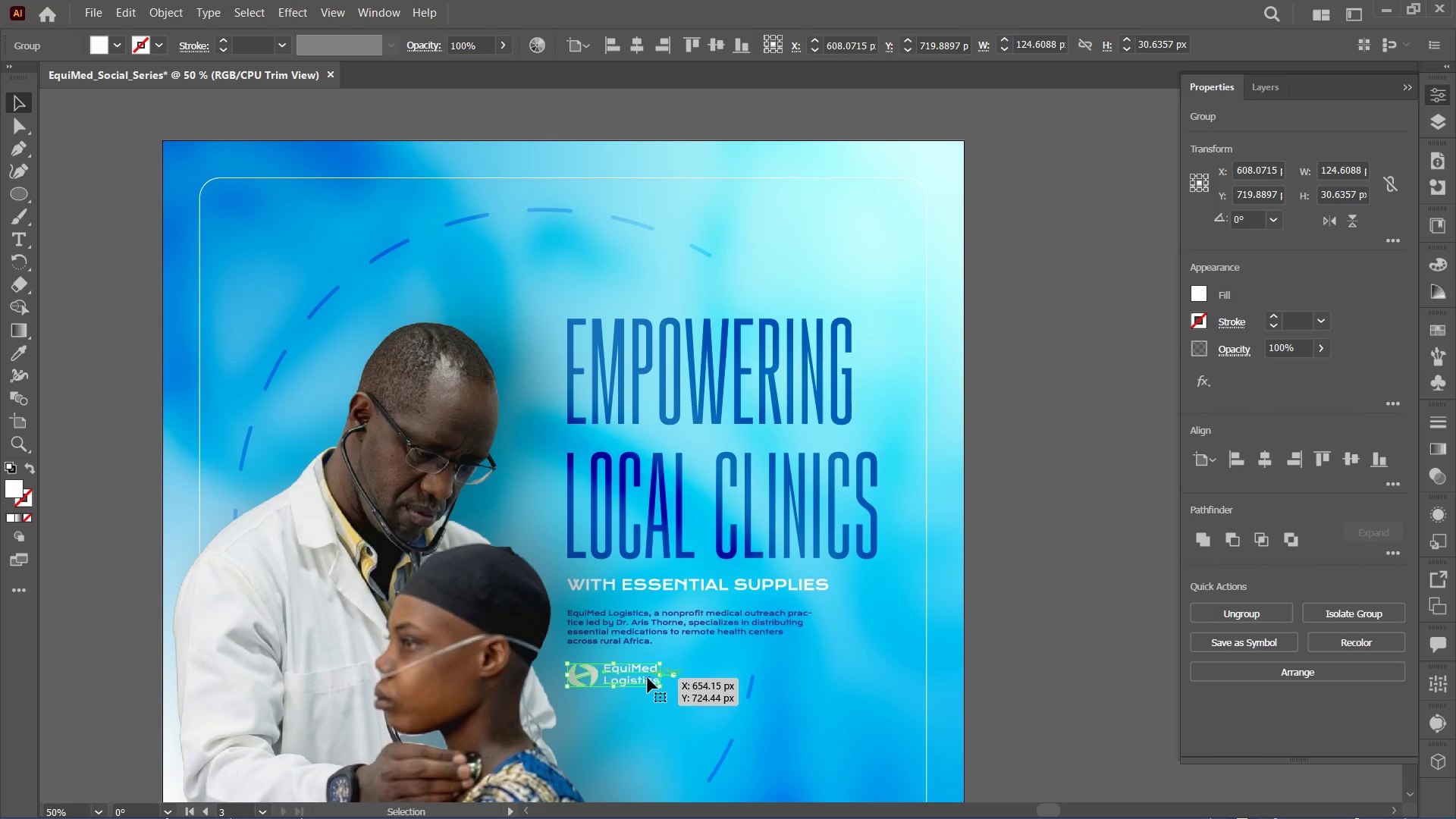 
hold_key(key=ShiftLeft, duration=0.44)
 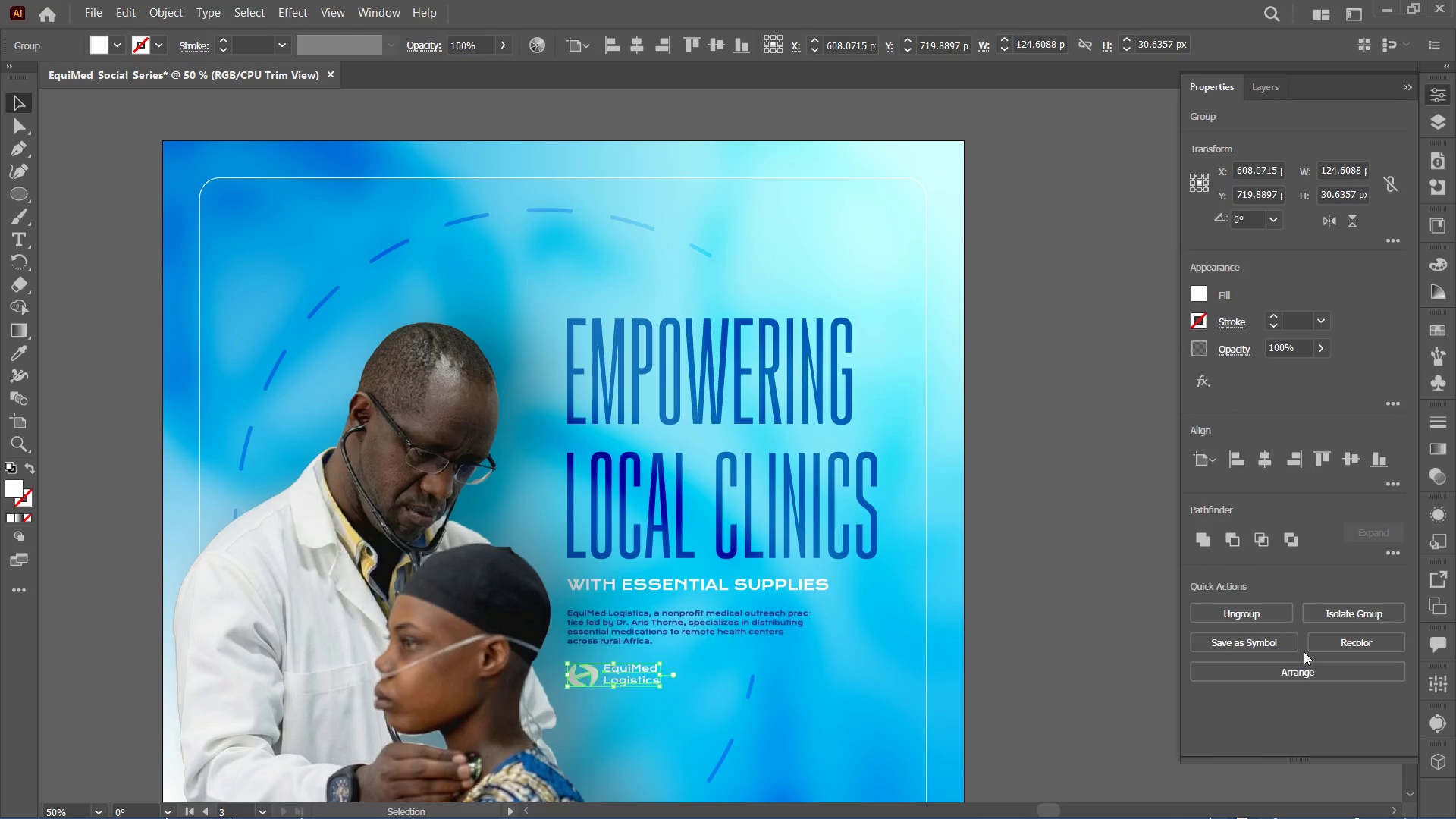 
hold_key(key=ControlLeft, duration=0.34)
 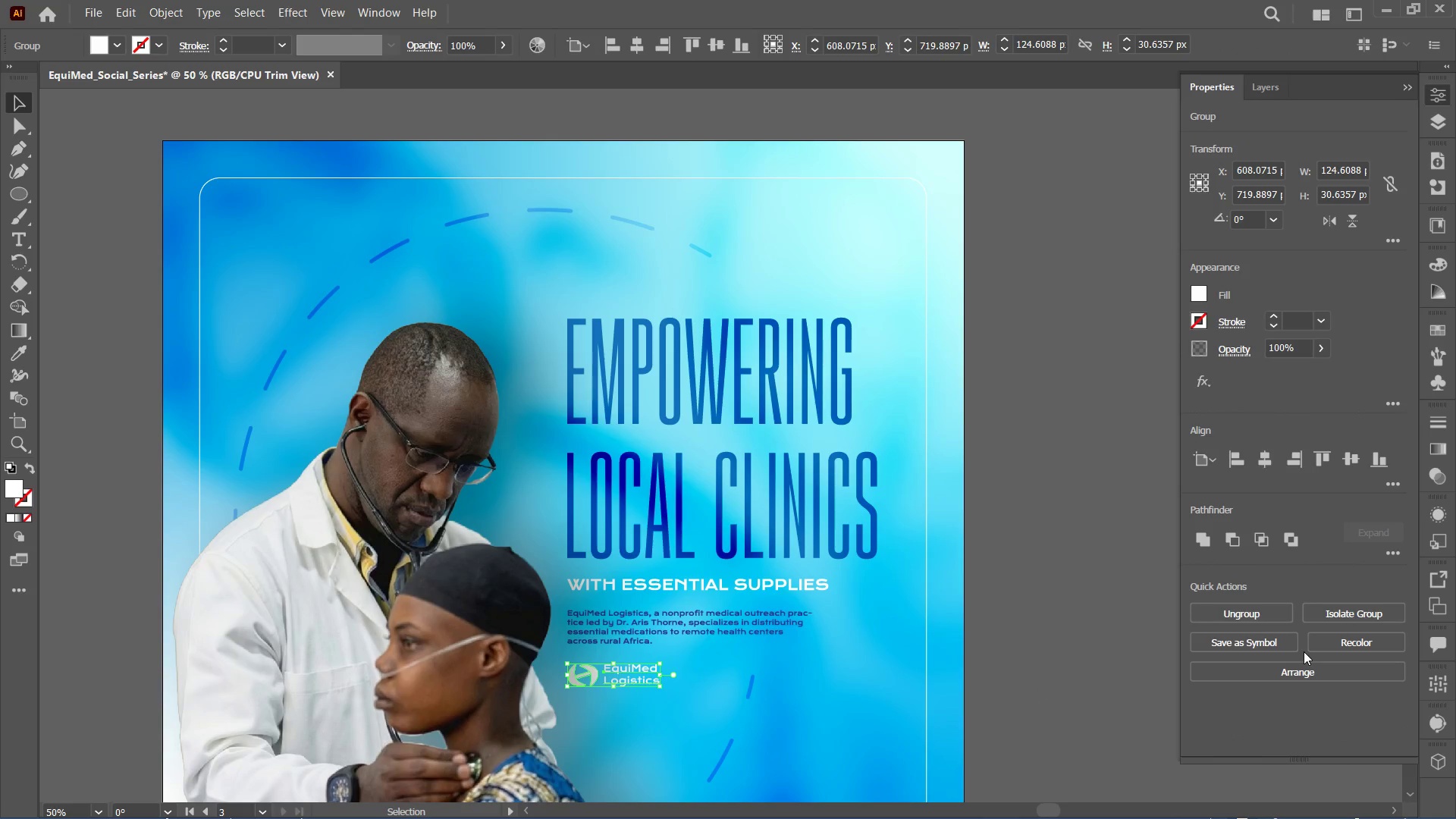 
key(Control+Shift+G)
 